 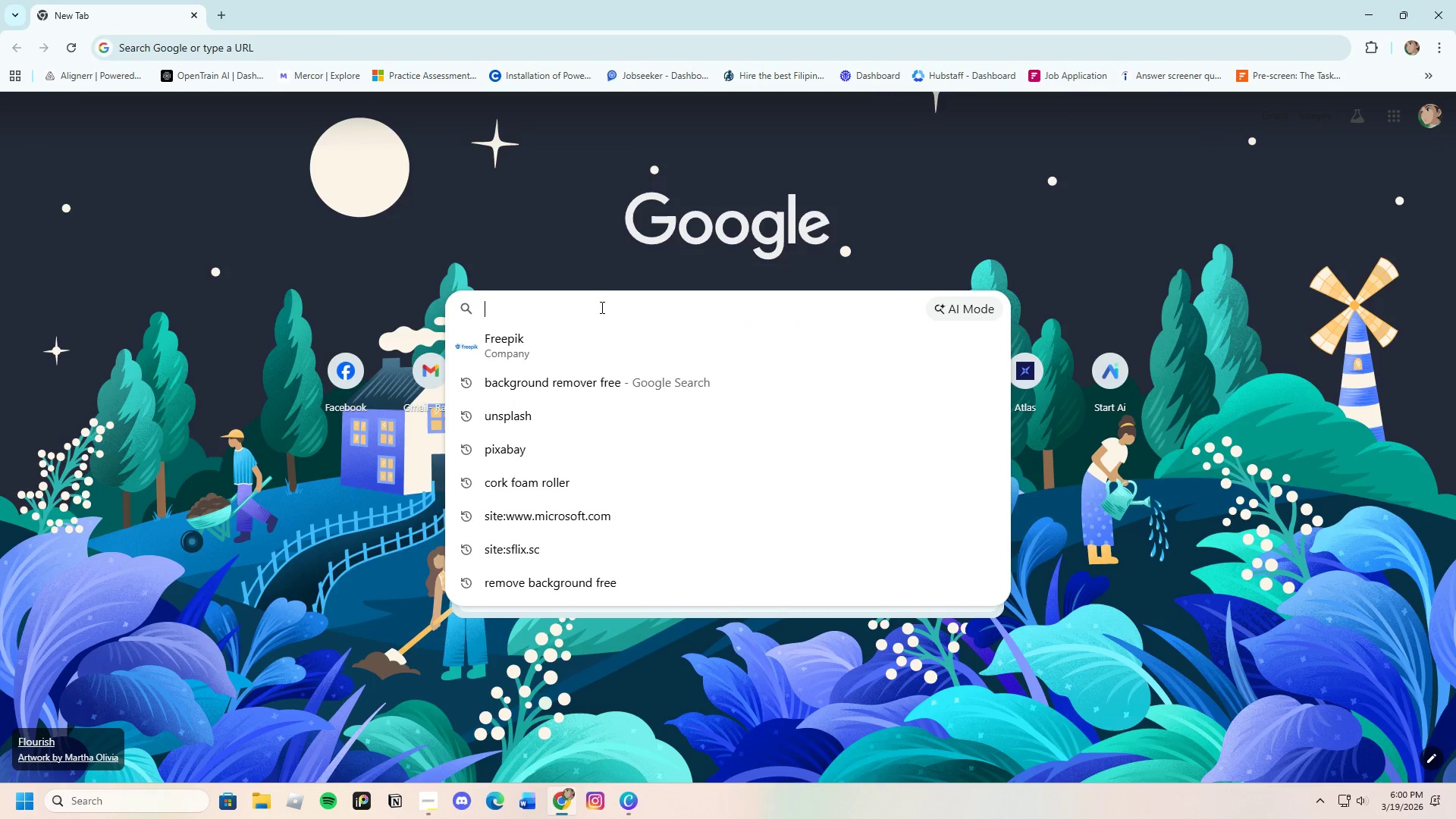 
type(Age of )
 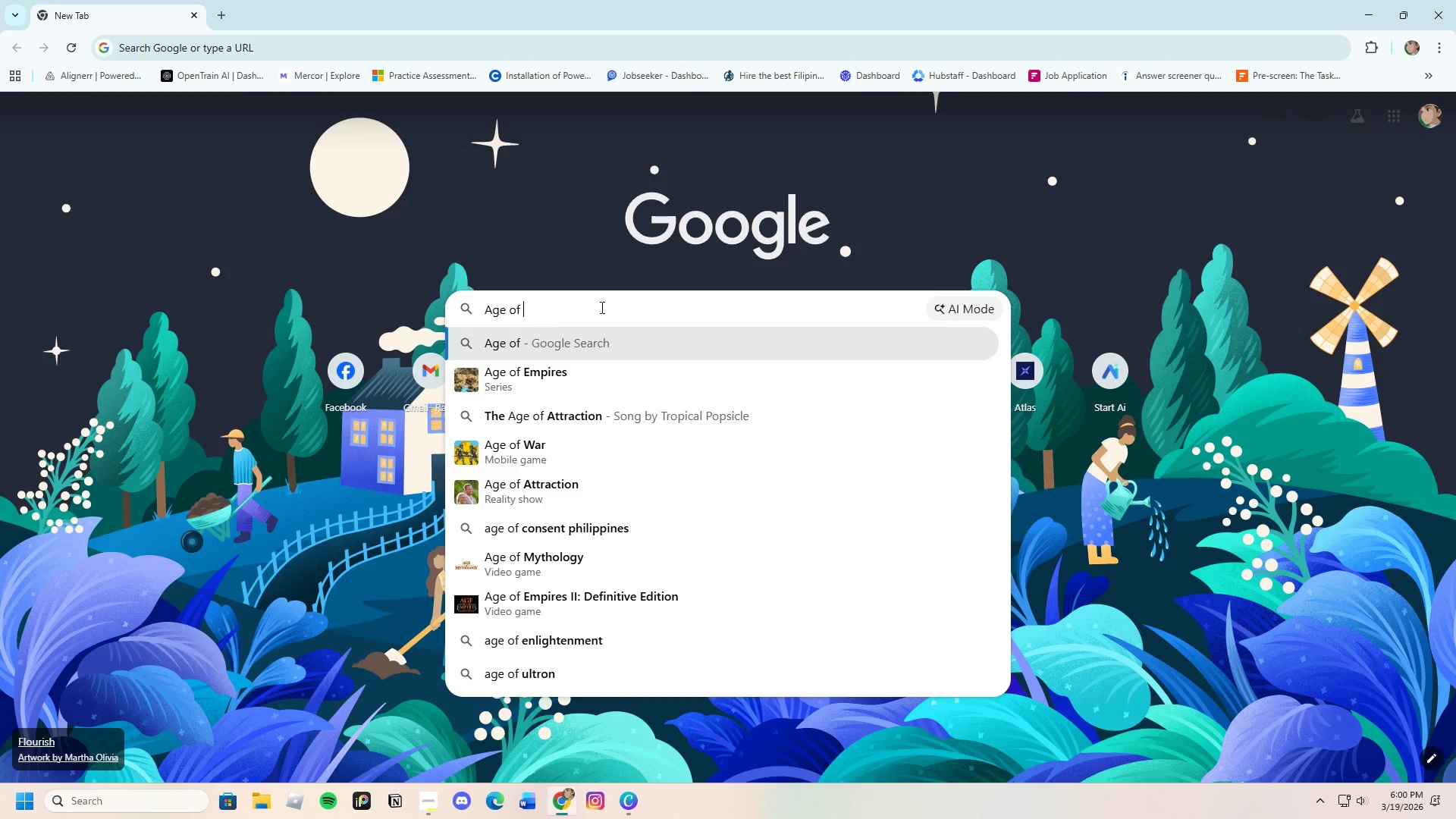 
key(Control+ControlLeft)
 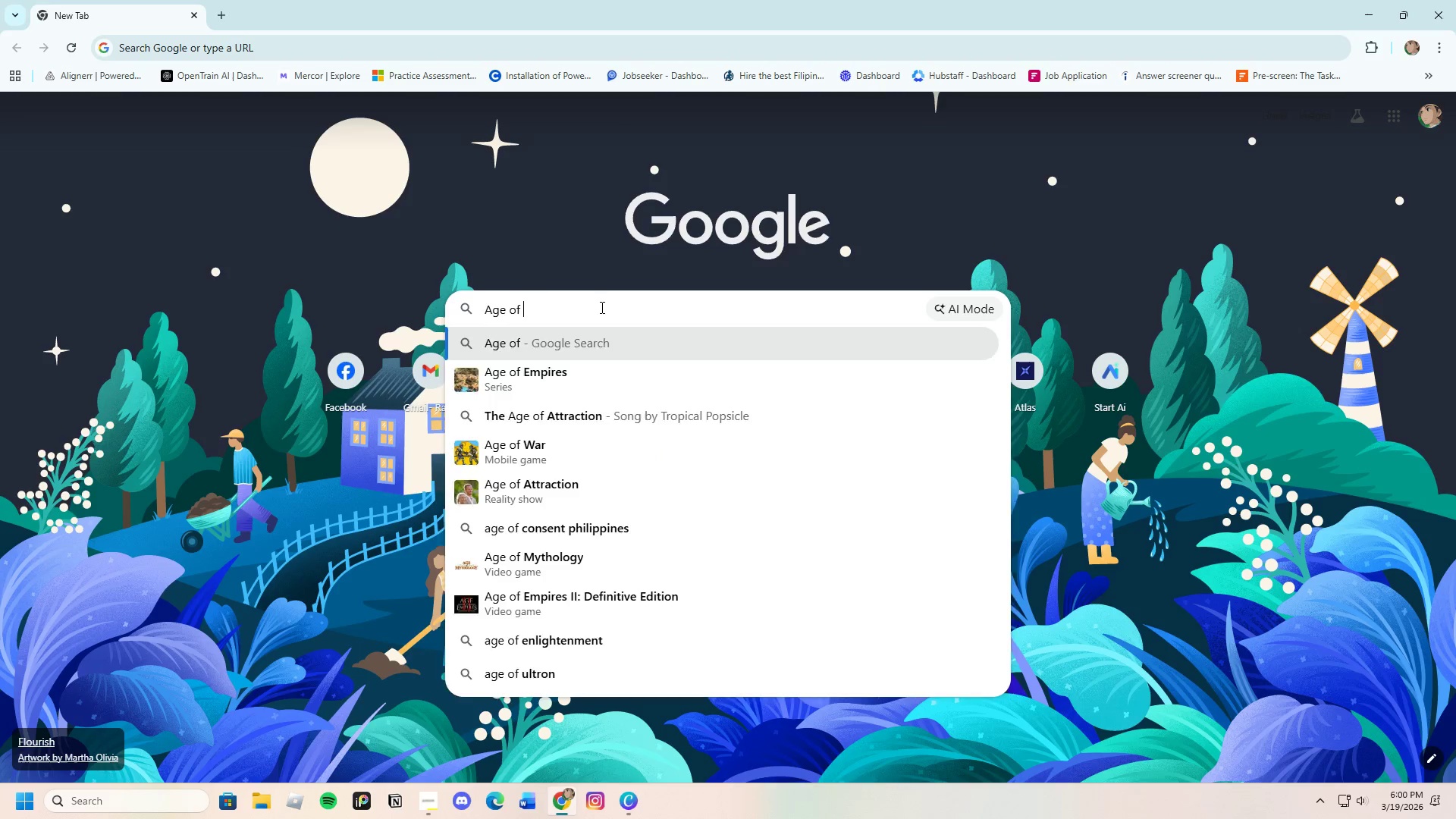 
key(Control+D)
 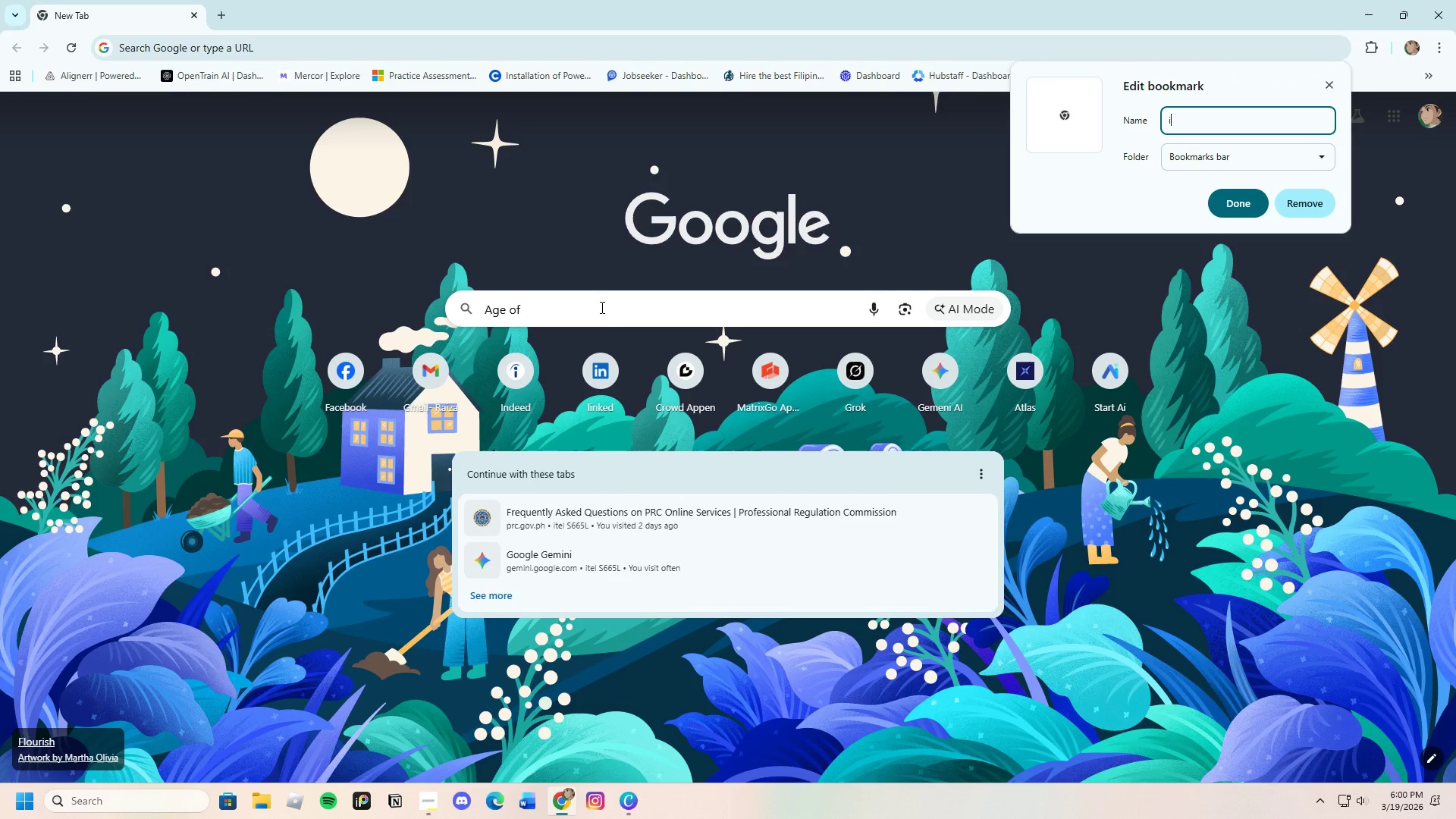 
type(is)
 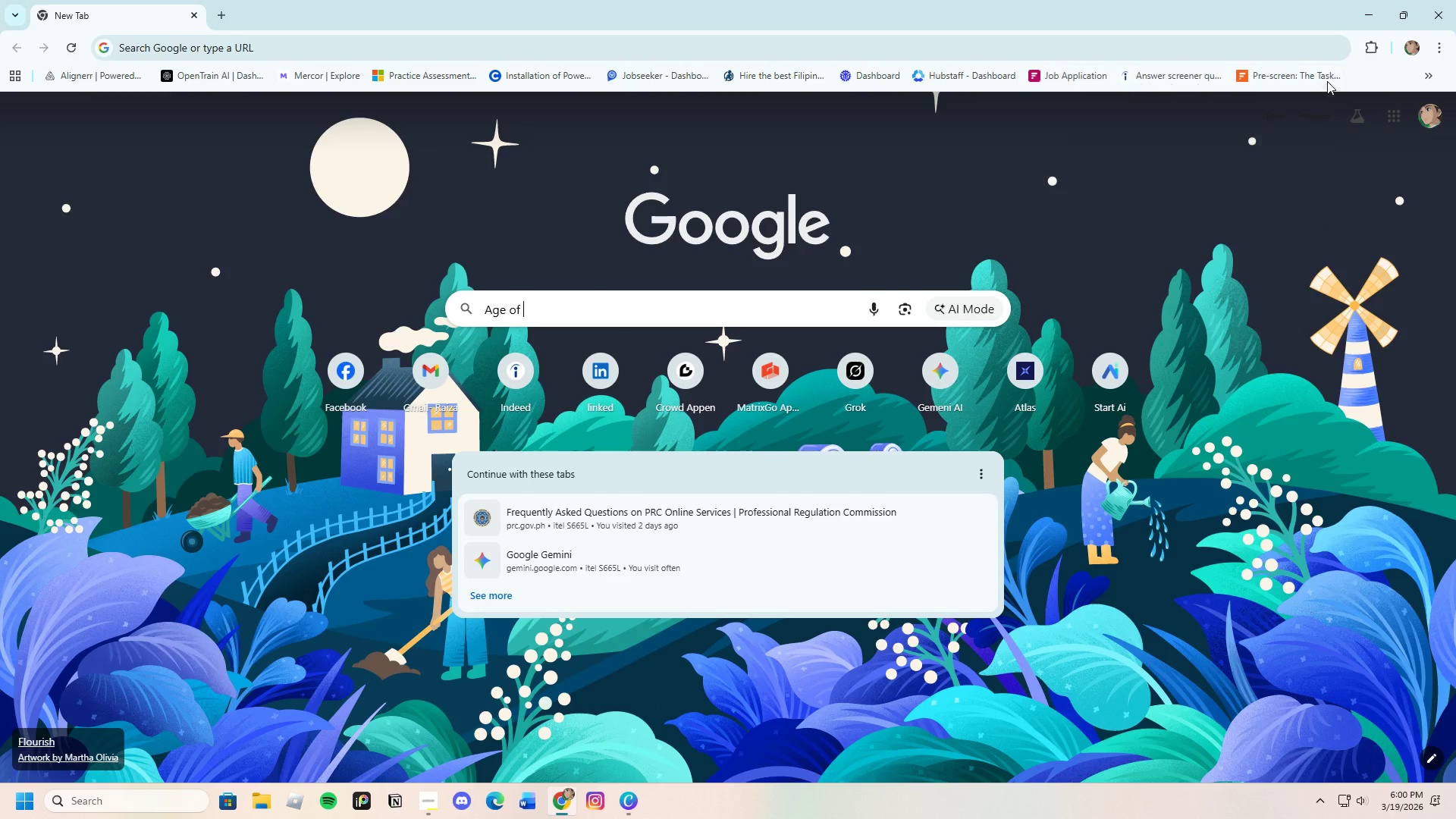 
left_click([560, 306])
 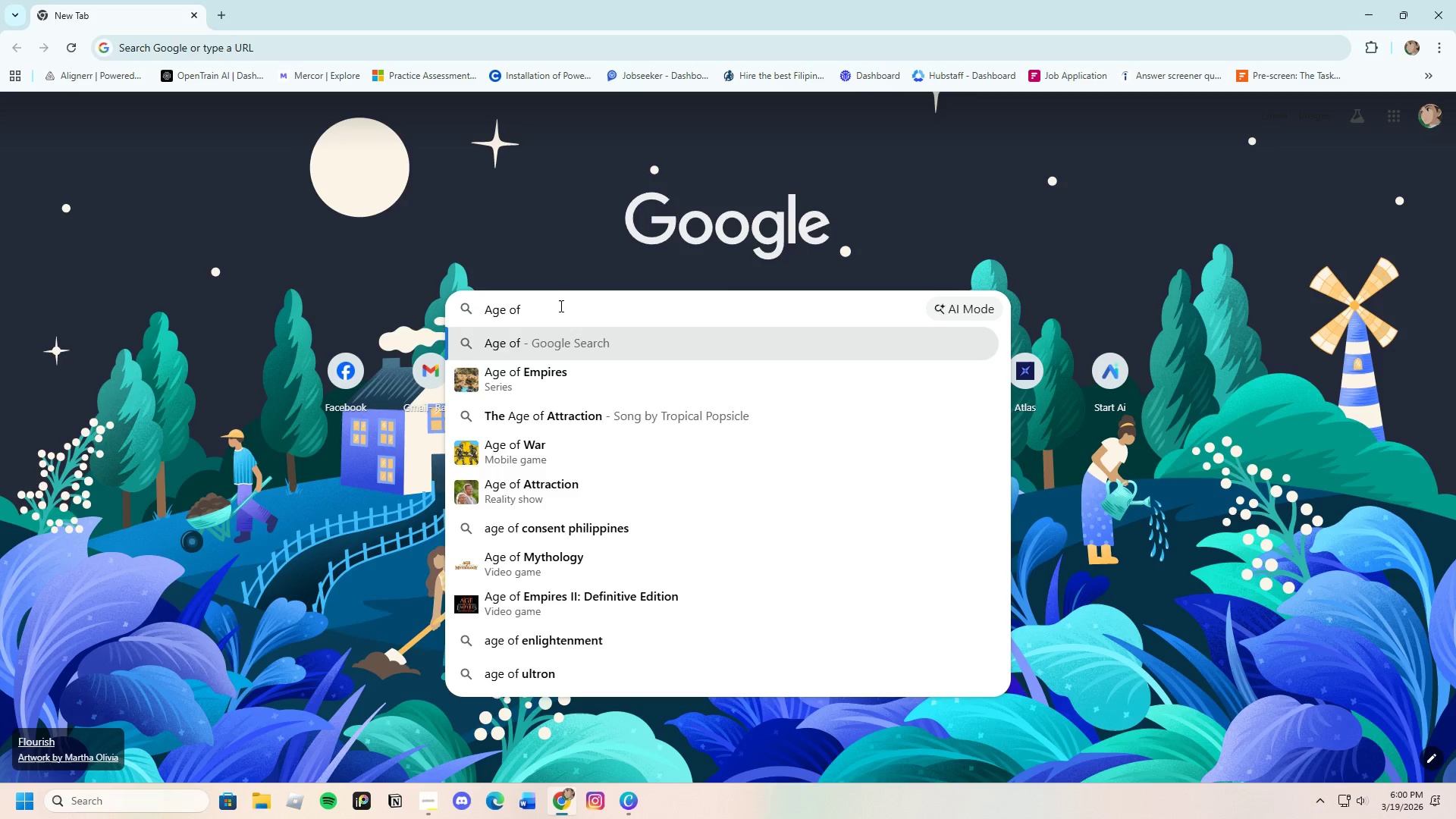 
type(Discovery ( )
 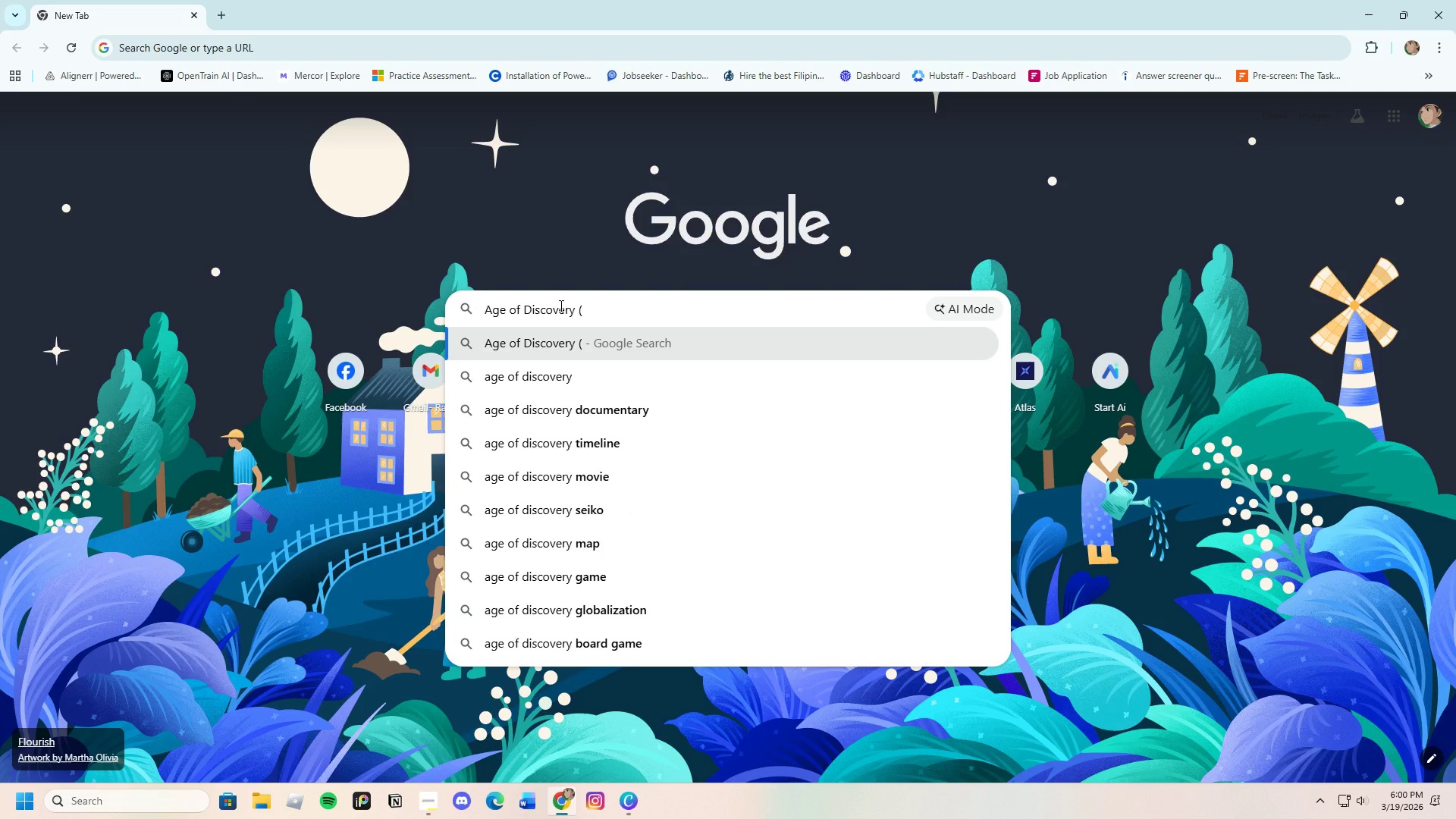 
key(Control+S)
 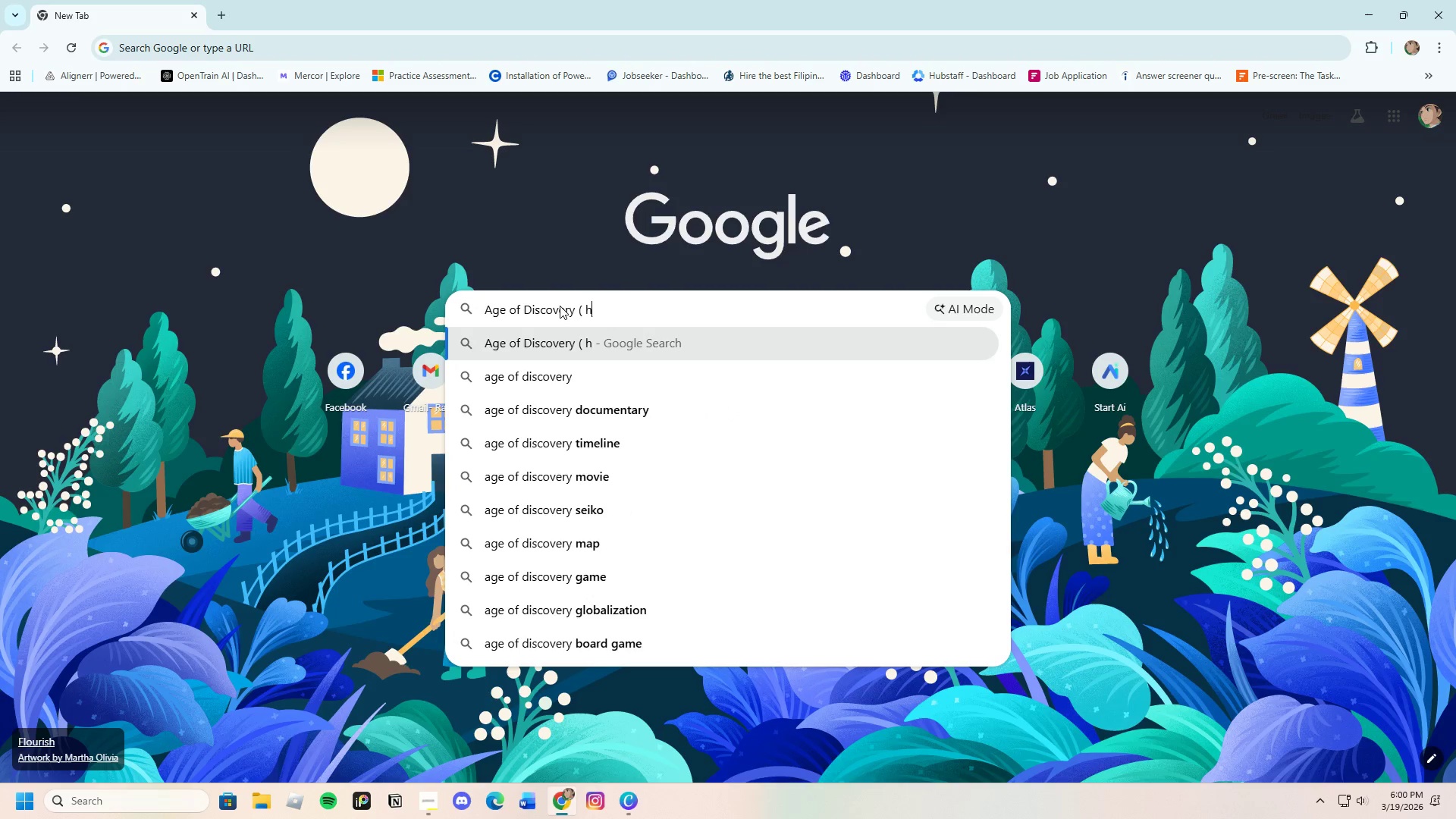 
type(hi)
 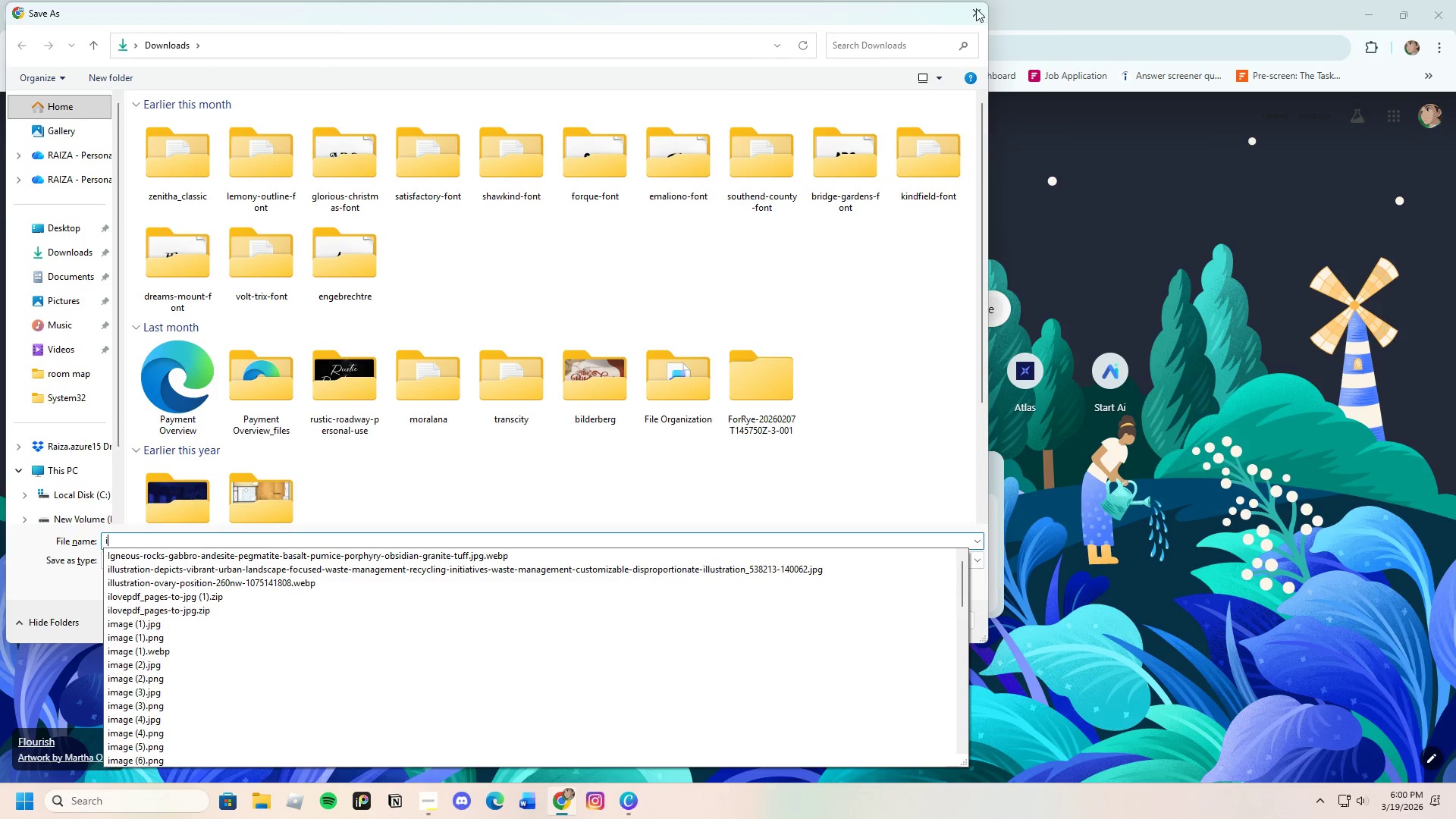 
left_click([977, 5])
 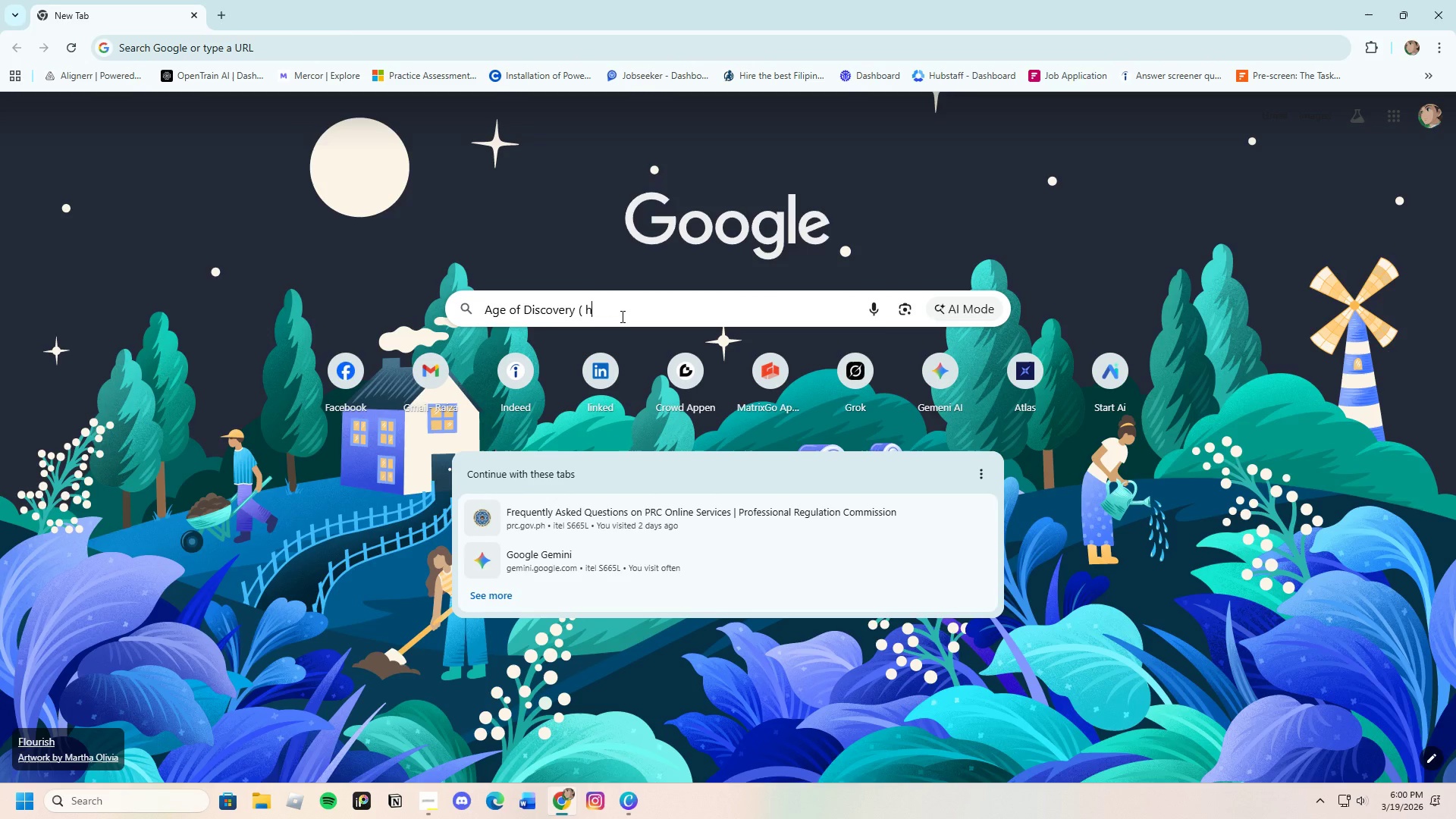 
key(Backspace)
type(Ships )
key(Backspace)
type(? navigation))
 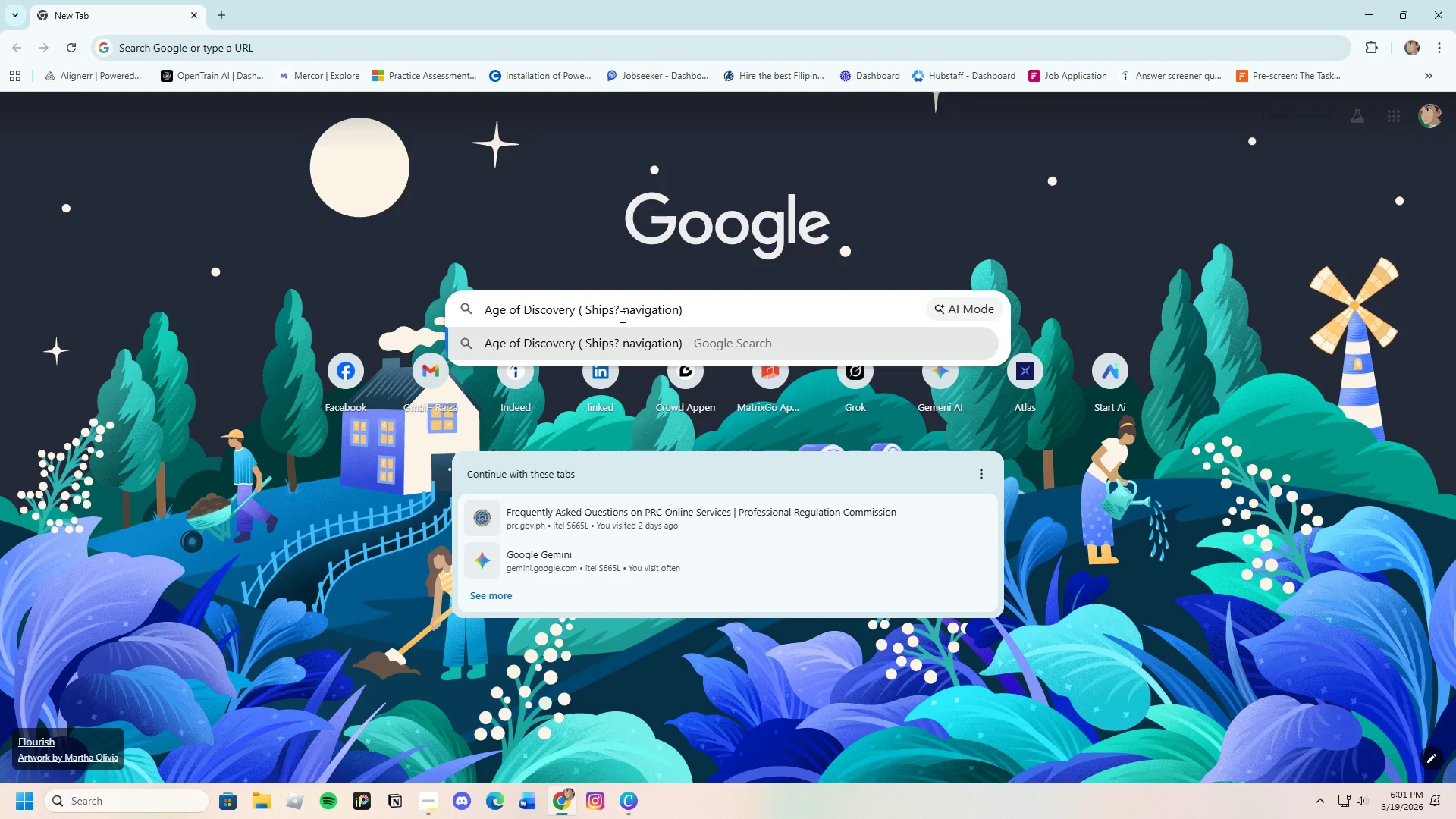 
left_click([625, 310])
 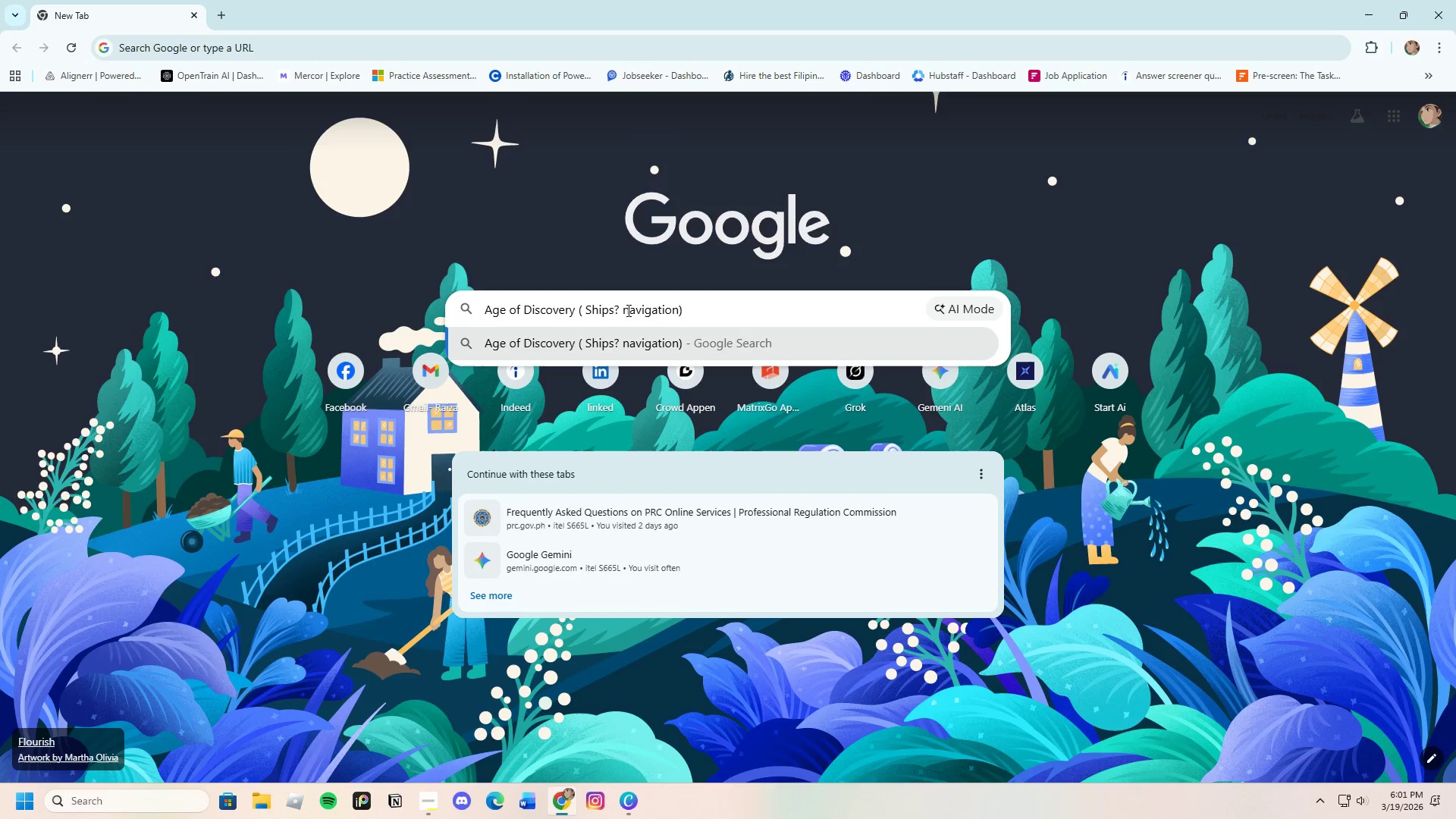 
key(Backspace)
 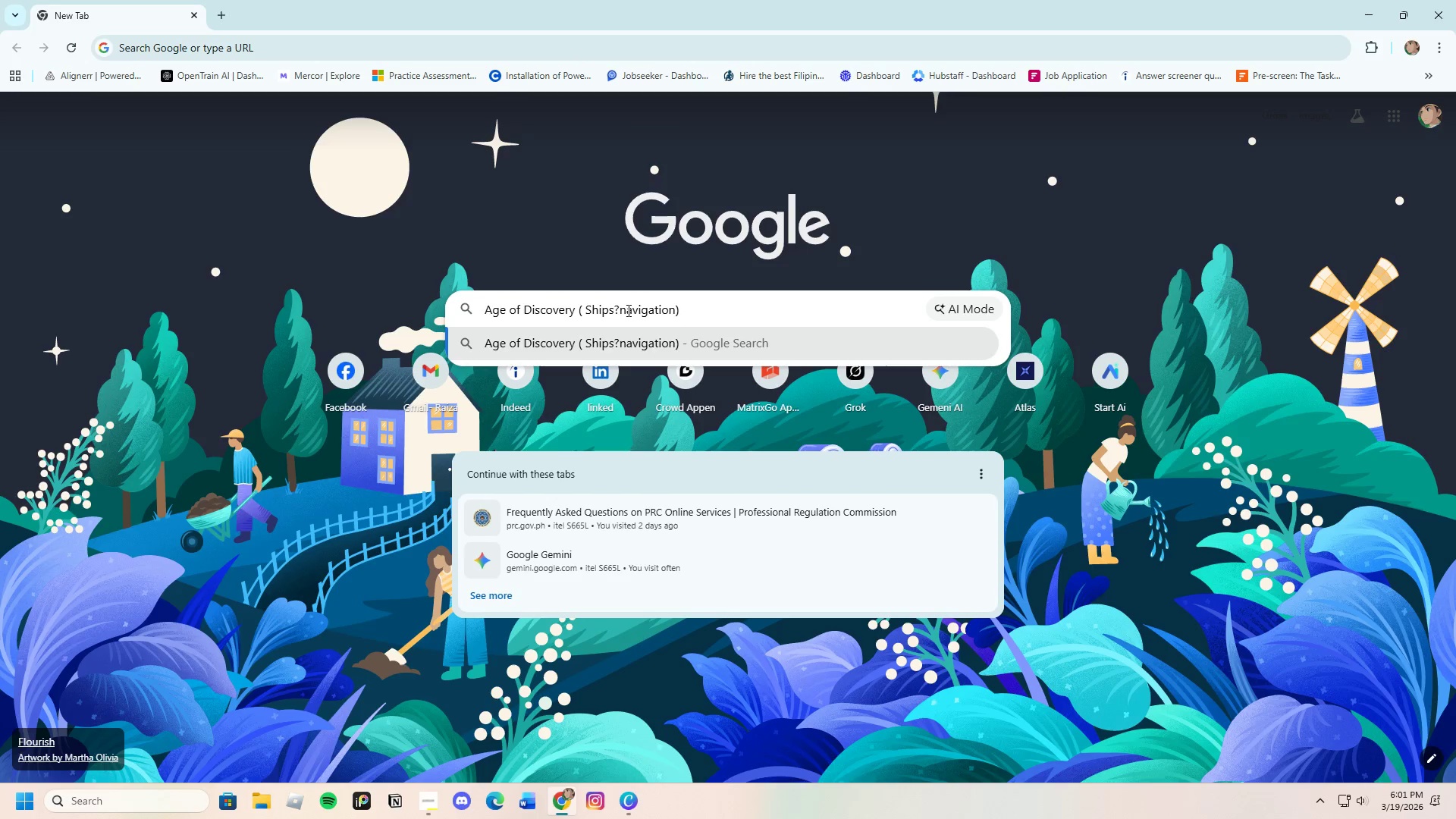 
key(Backspace)
 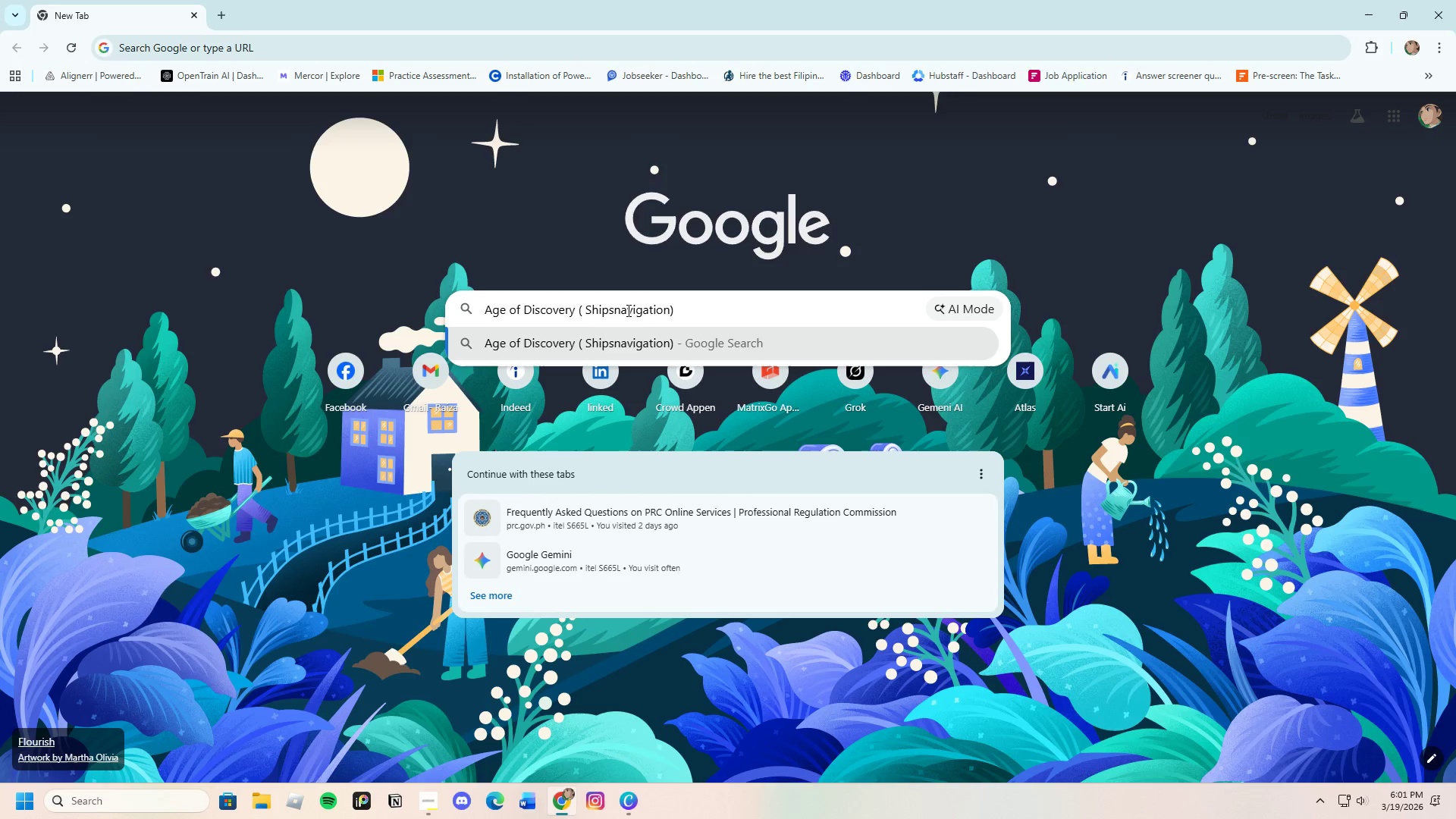 
key(Backspace)
 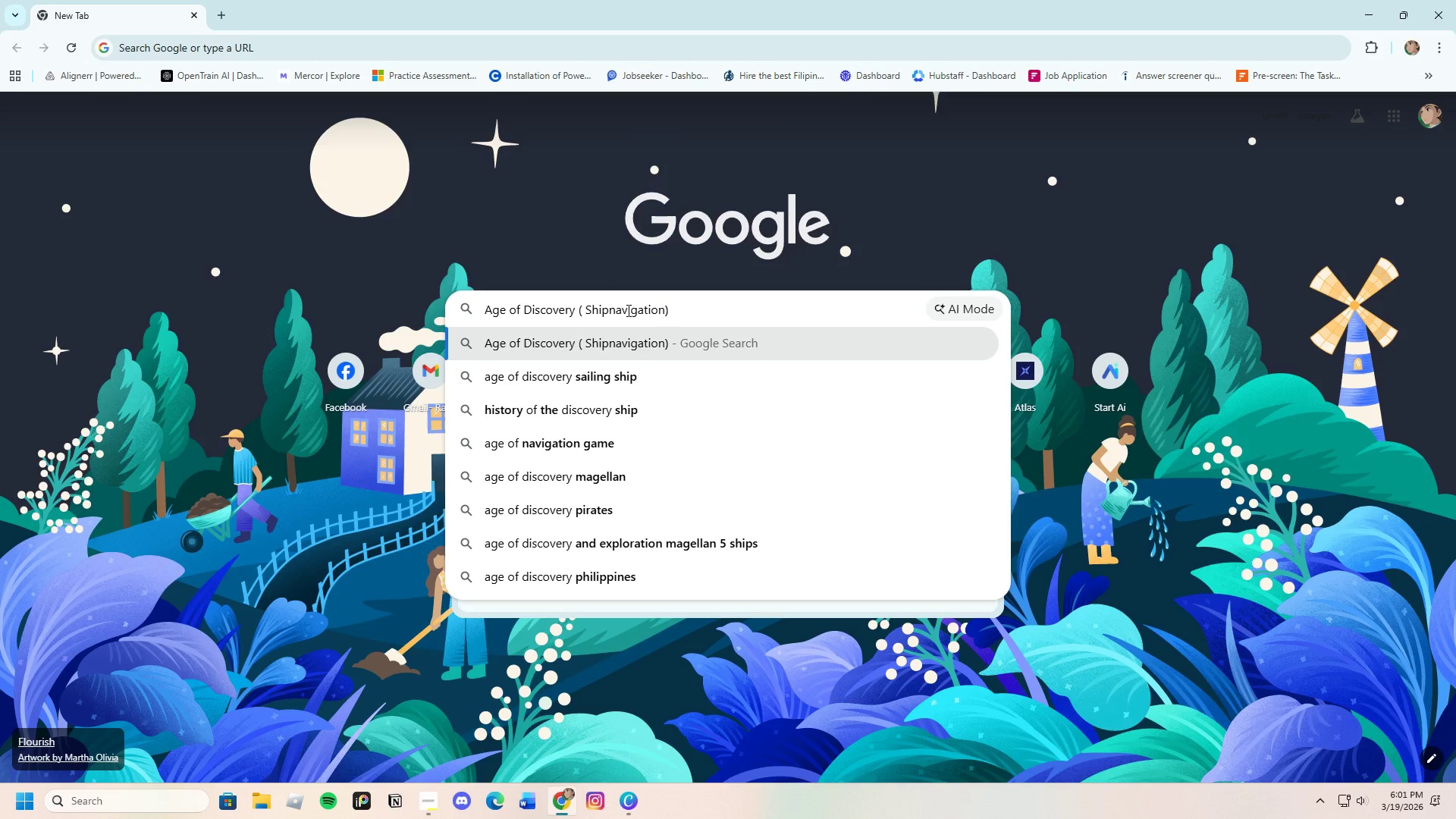 
key(Slash)
 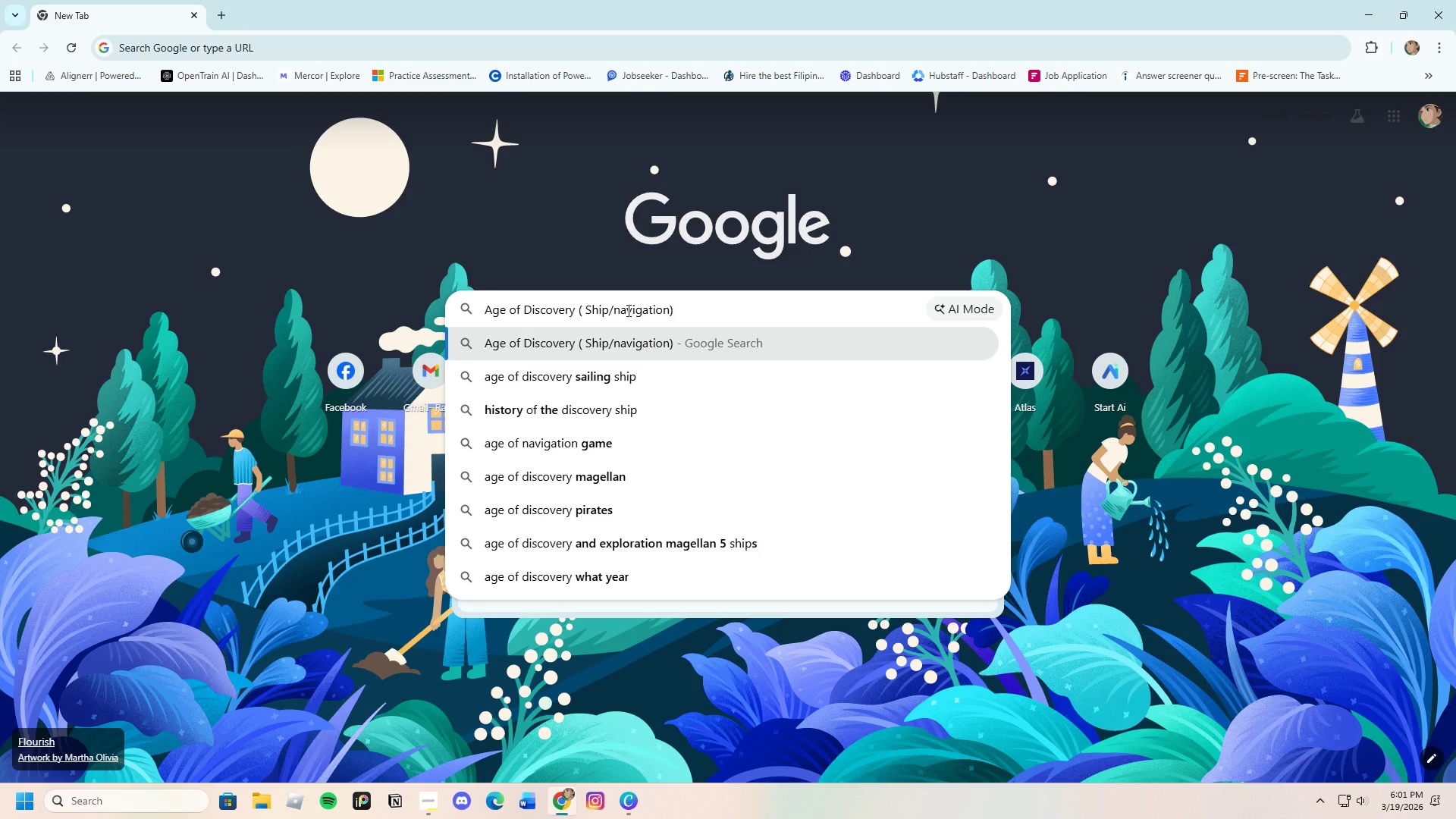 
key(Enter)
 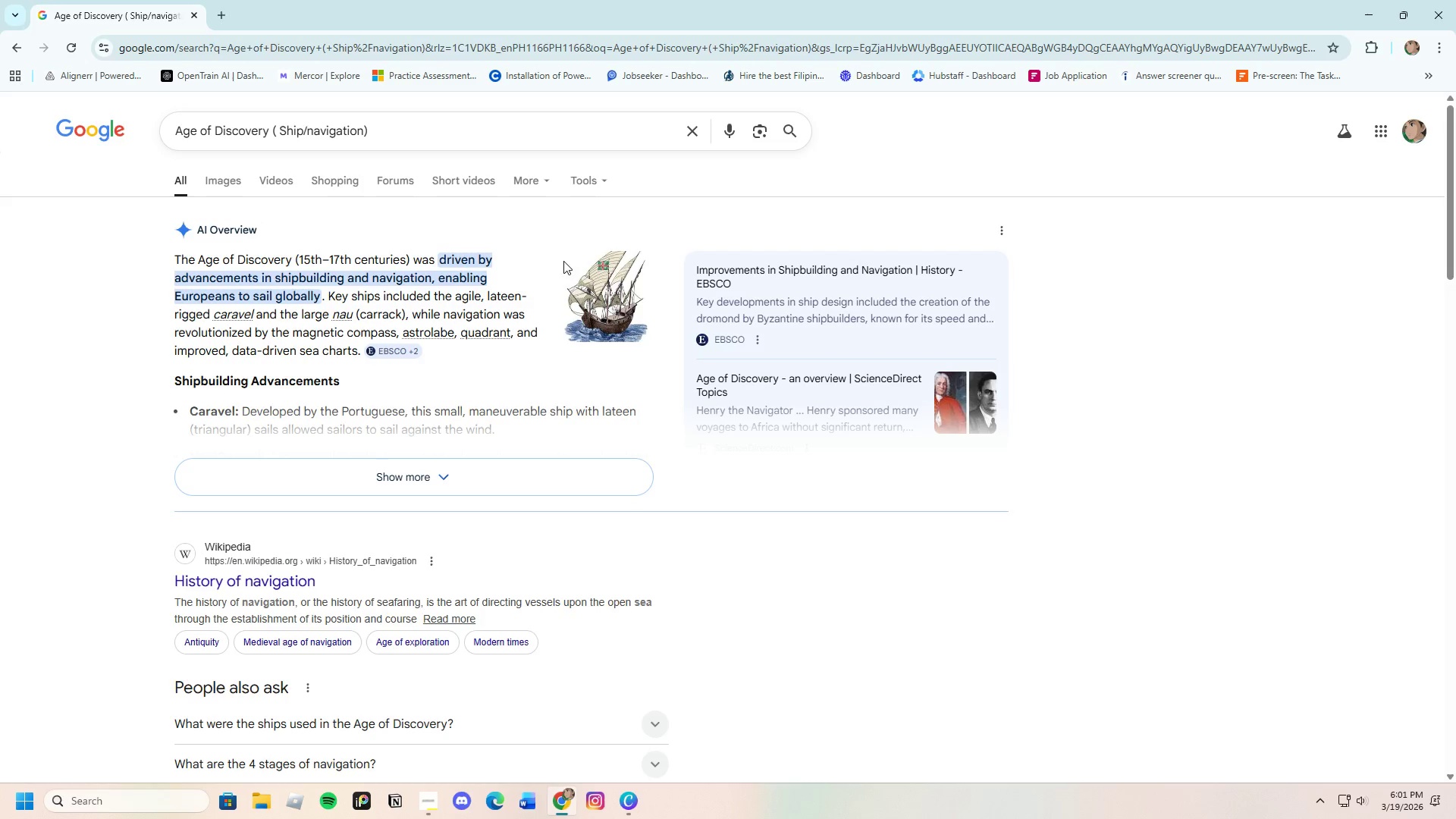 
wait(8.19)
 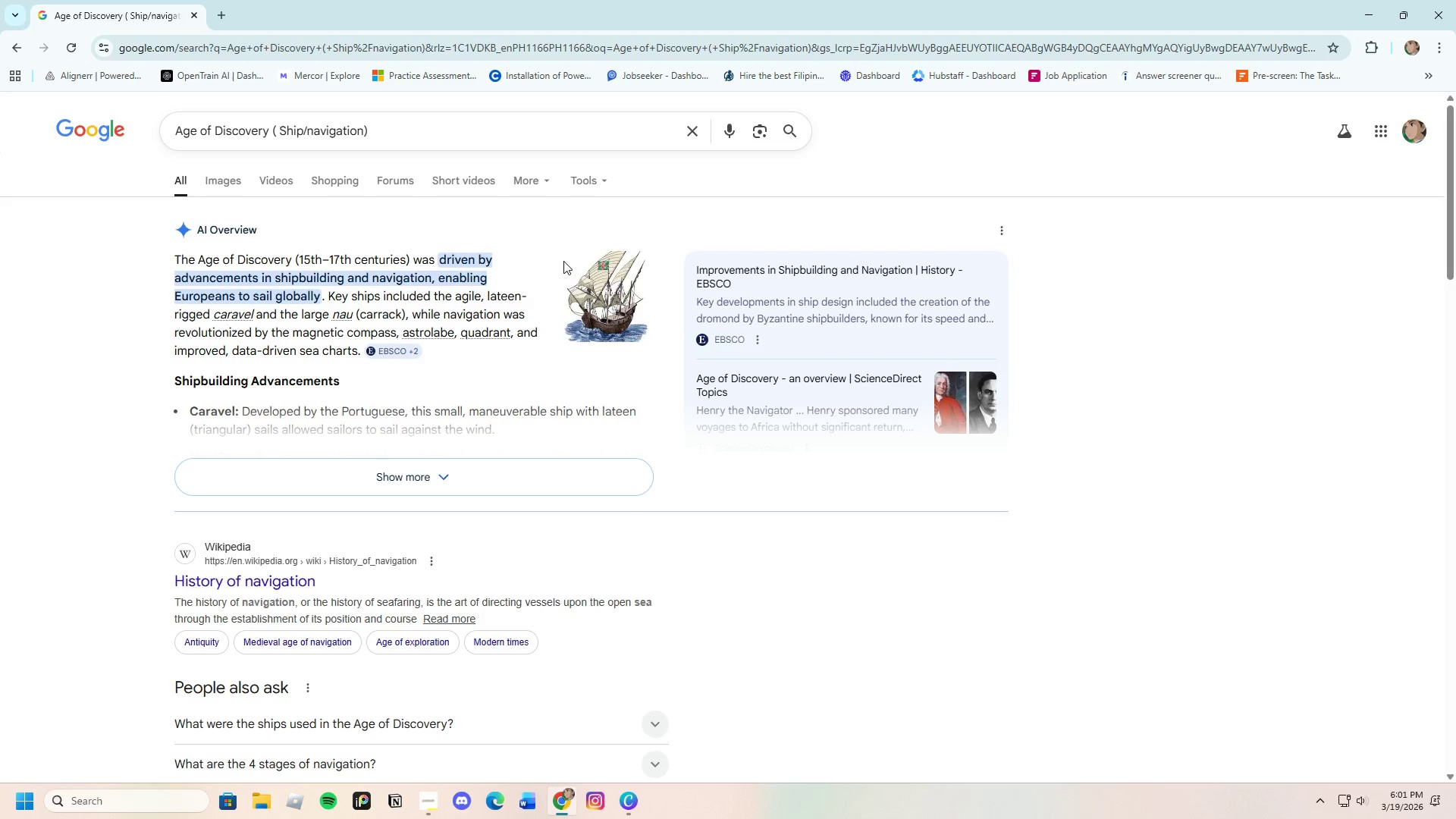 
left_click([226, 175])
 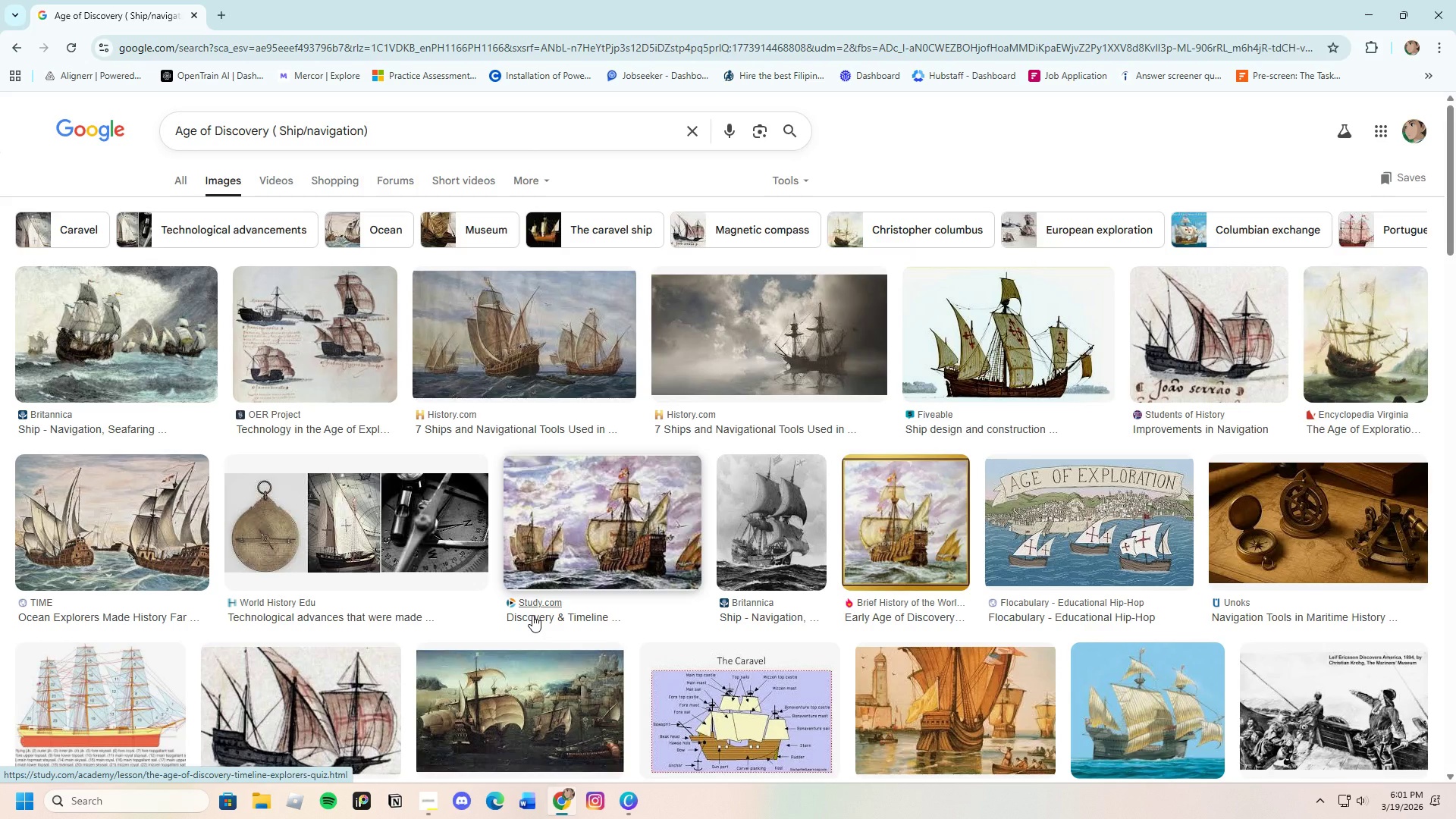 
scroll: coordinate [532, 615], scroll_direction: down, amount: 6.0
 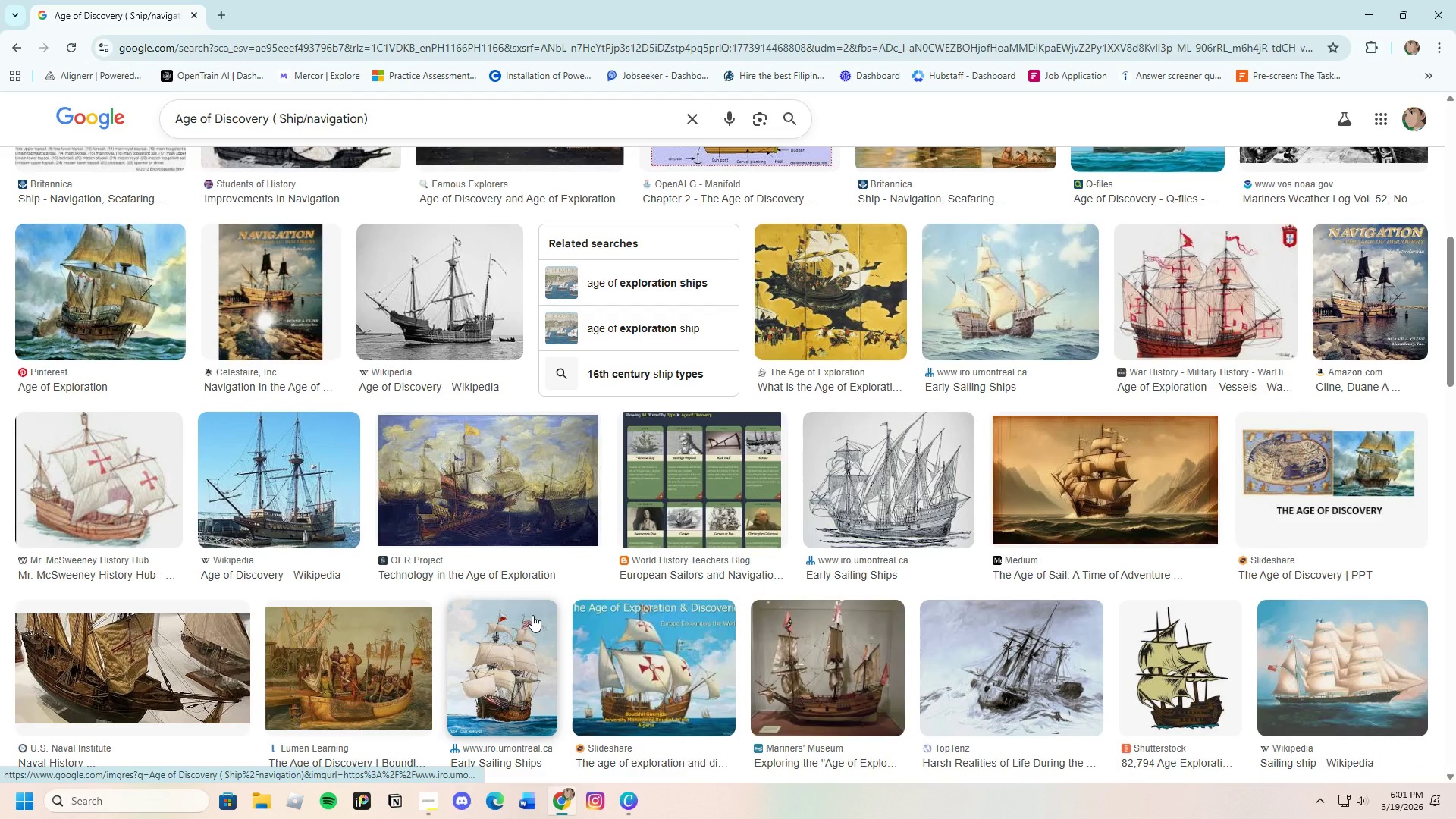 
scroll: coordinate [532, 614], scroll_direction: up, amount: 5.0
 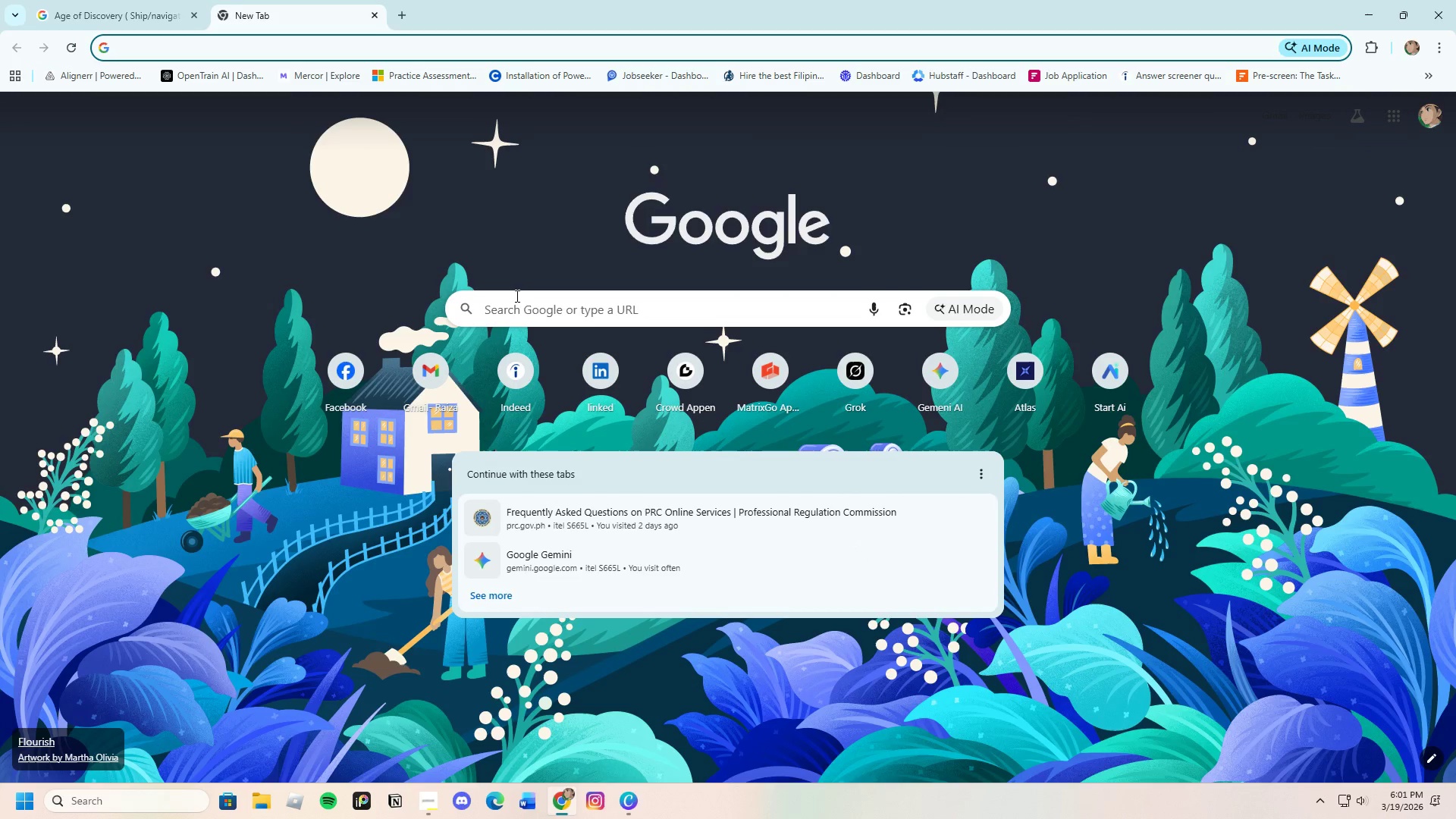 
left_click([516, 296])
 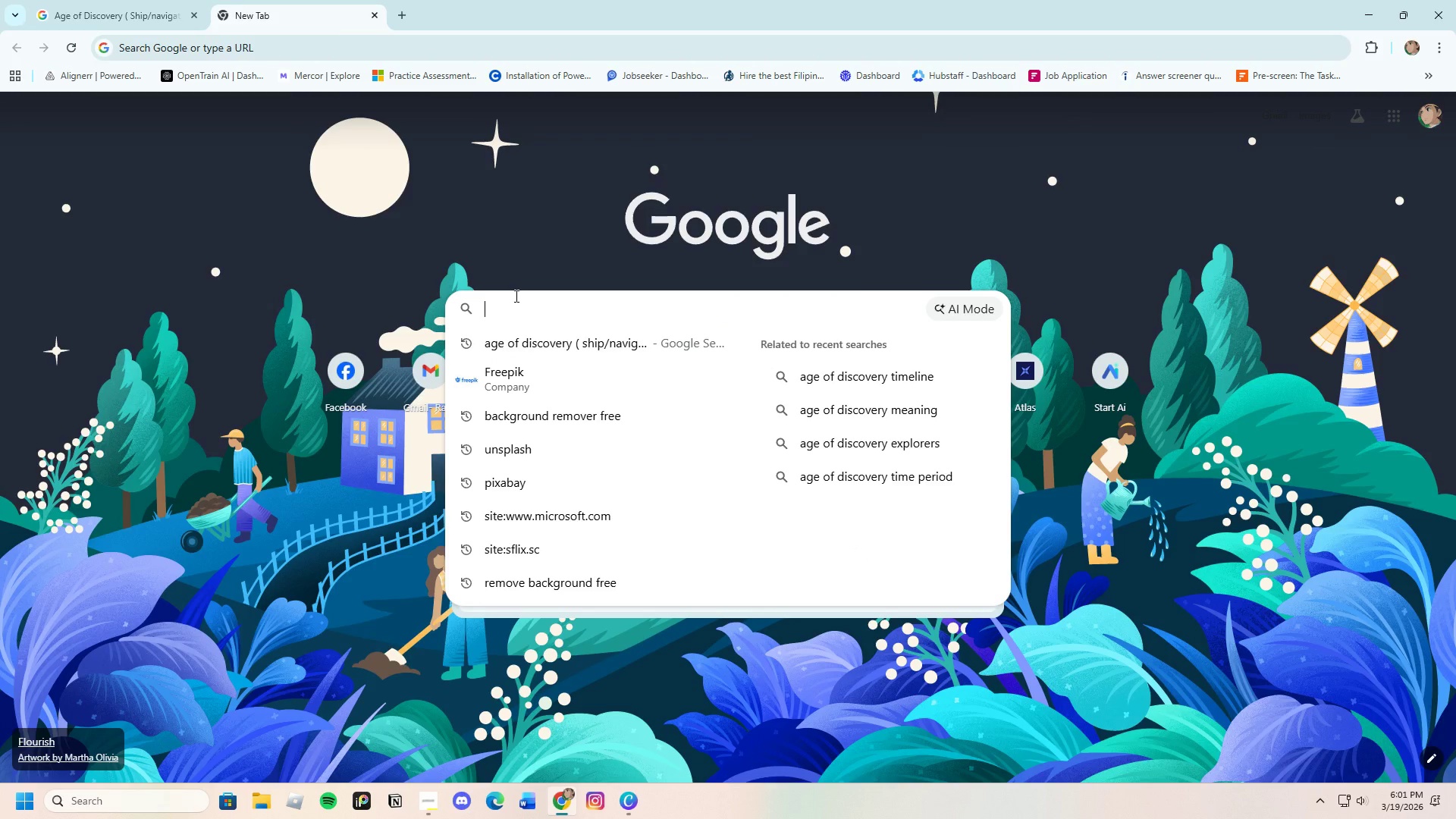 
type(the Insus)
key(Backspace)
key(Backspace)
key(Backspace)
type(di)
key(Backspace)
type(ustrial )
 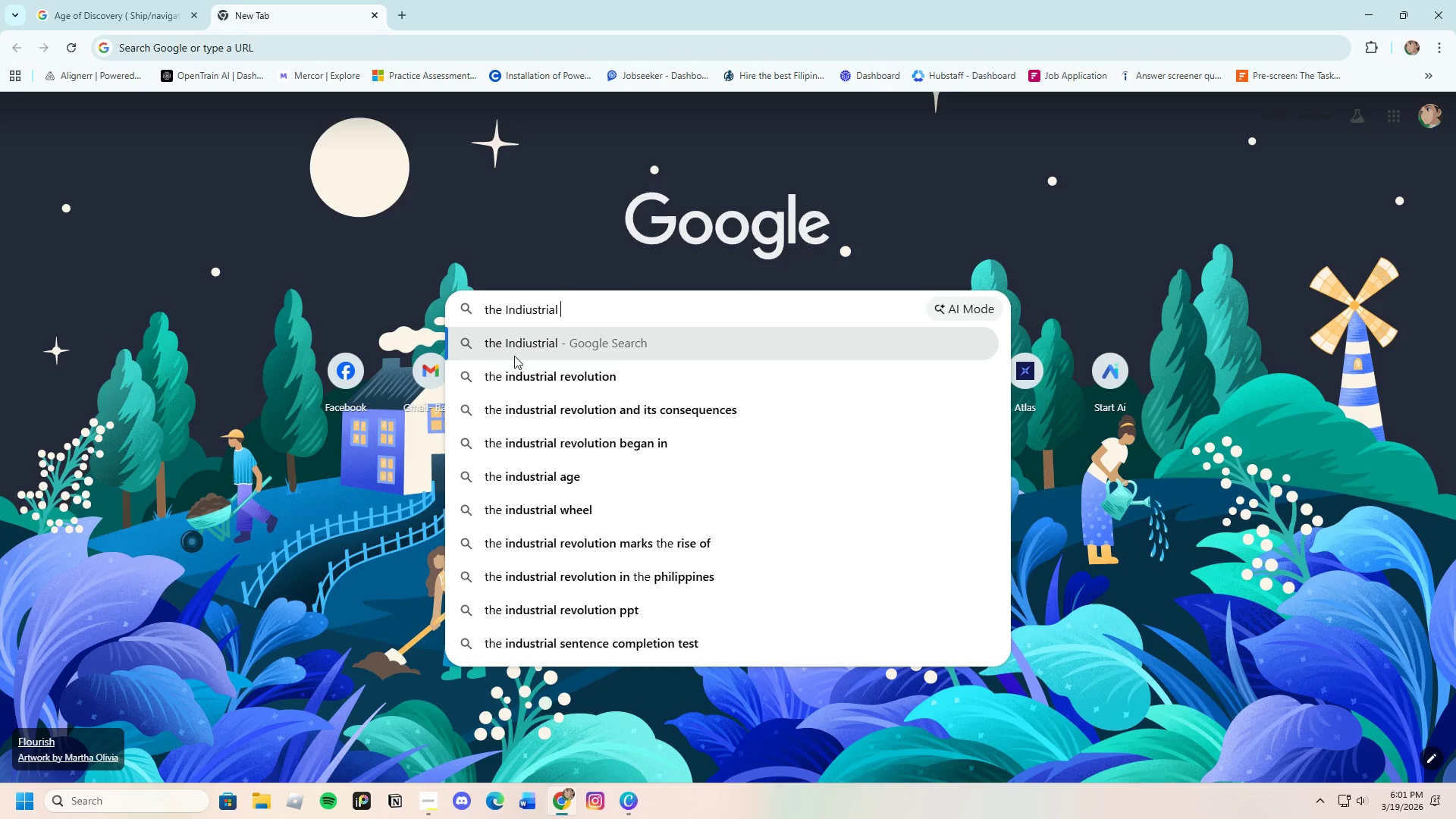 
left_click([522, 372])
 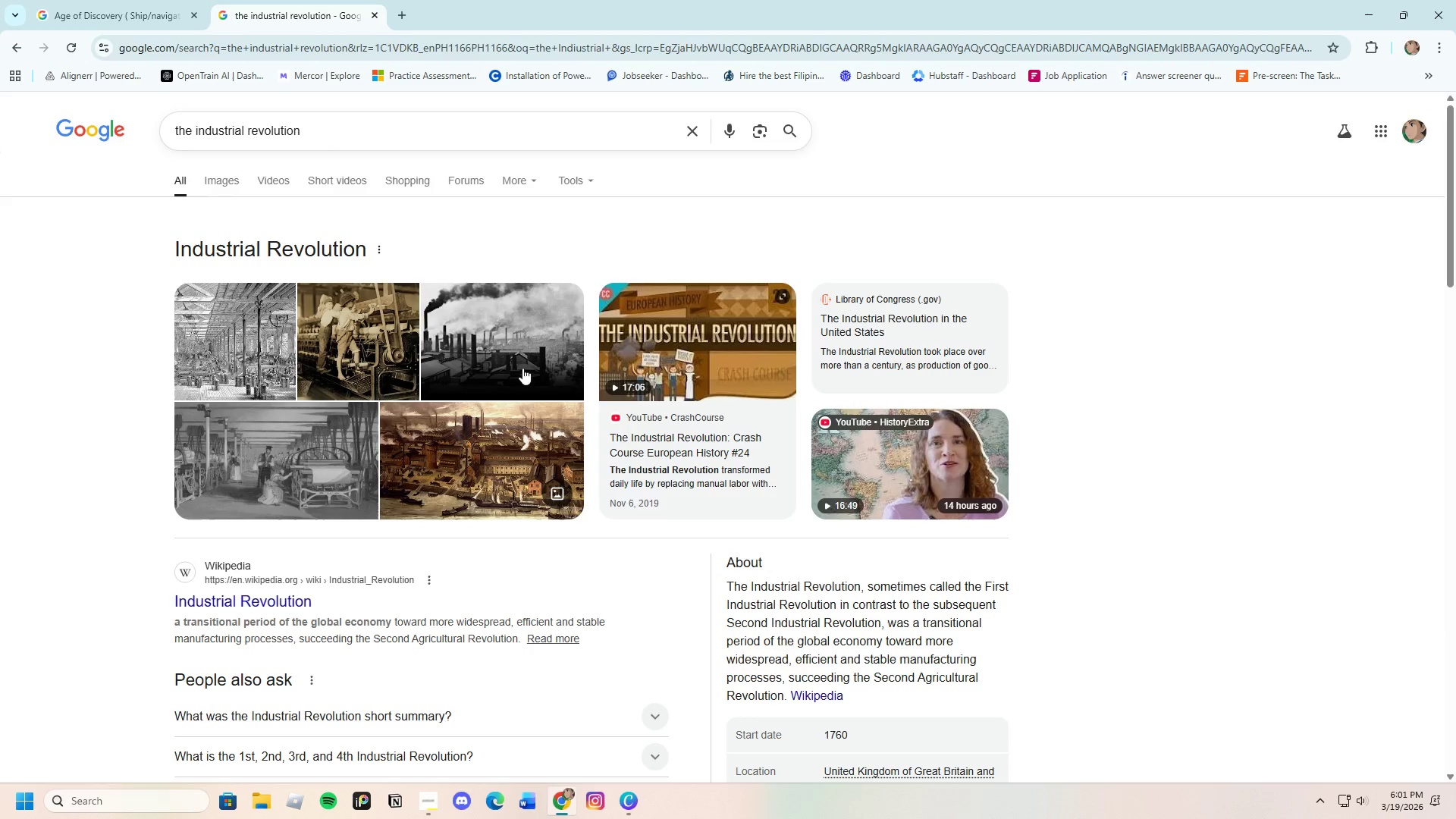 
left_click([336, 117])
 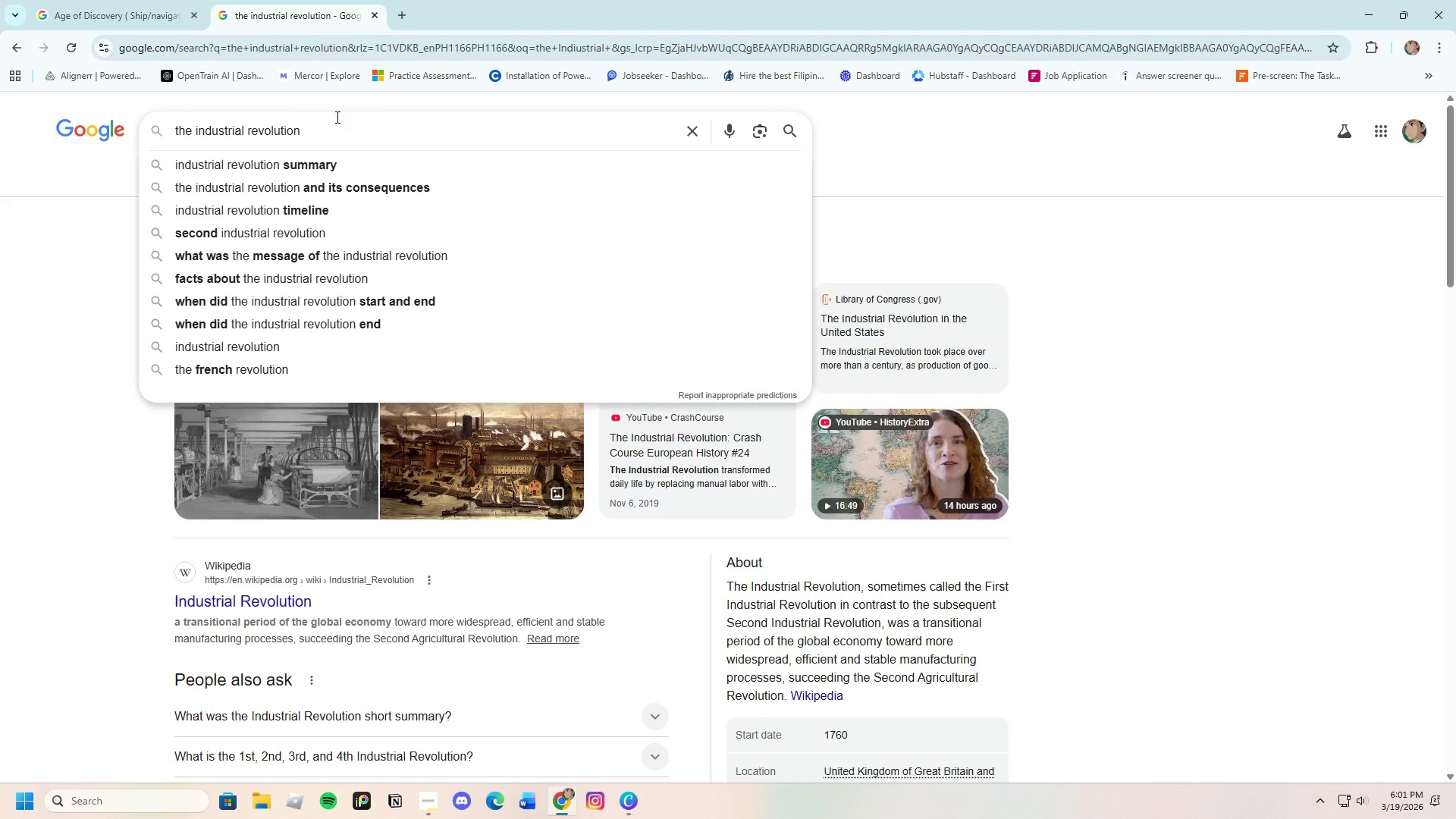 
type( (machib)
key(Backspace)
type(nery )
 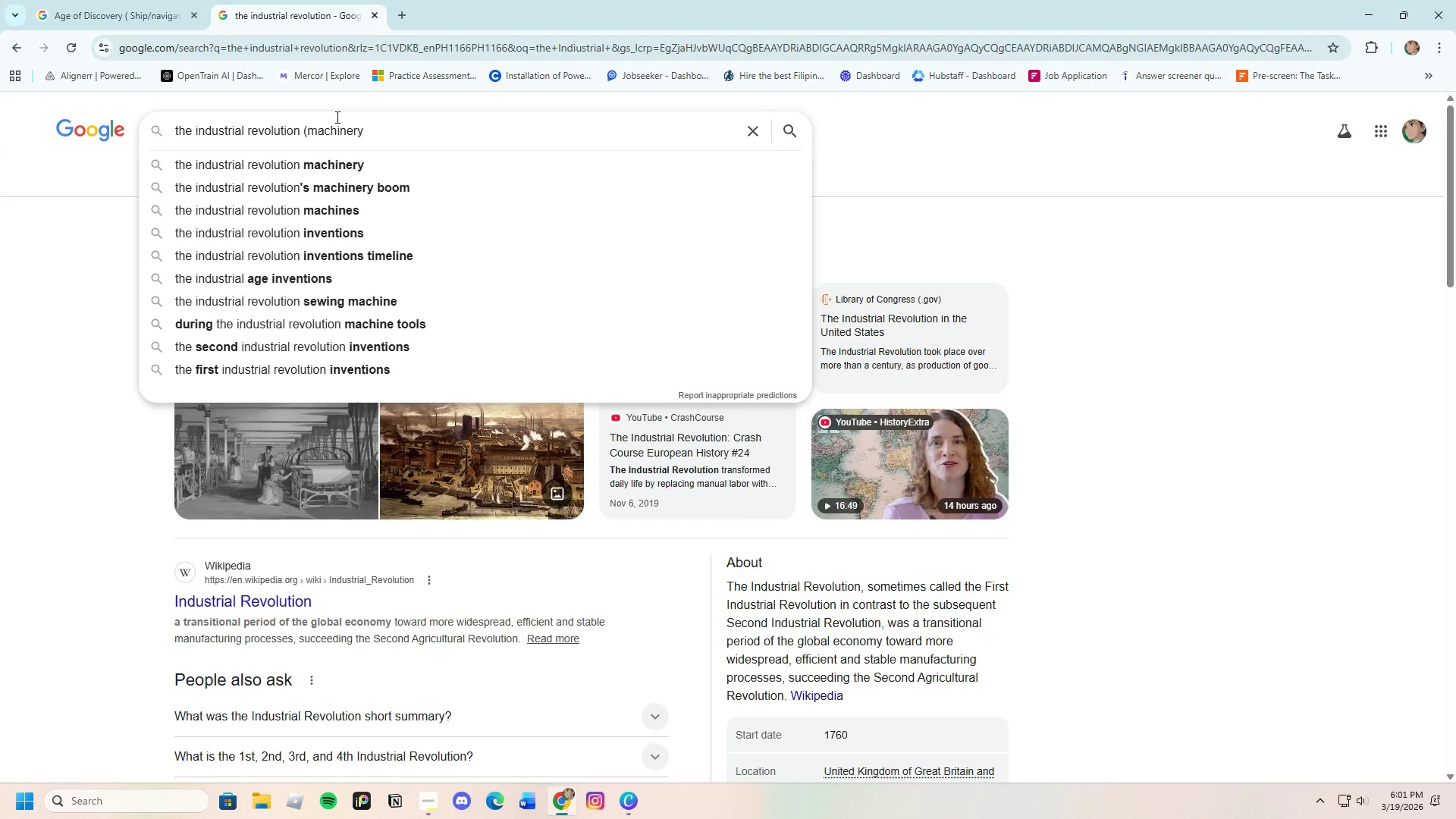 
wait(5.56)
 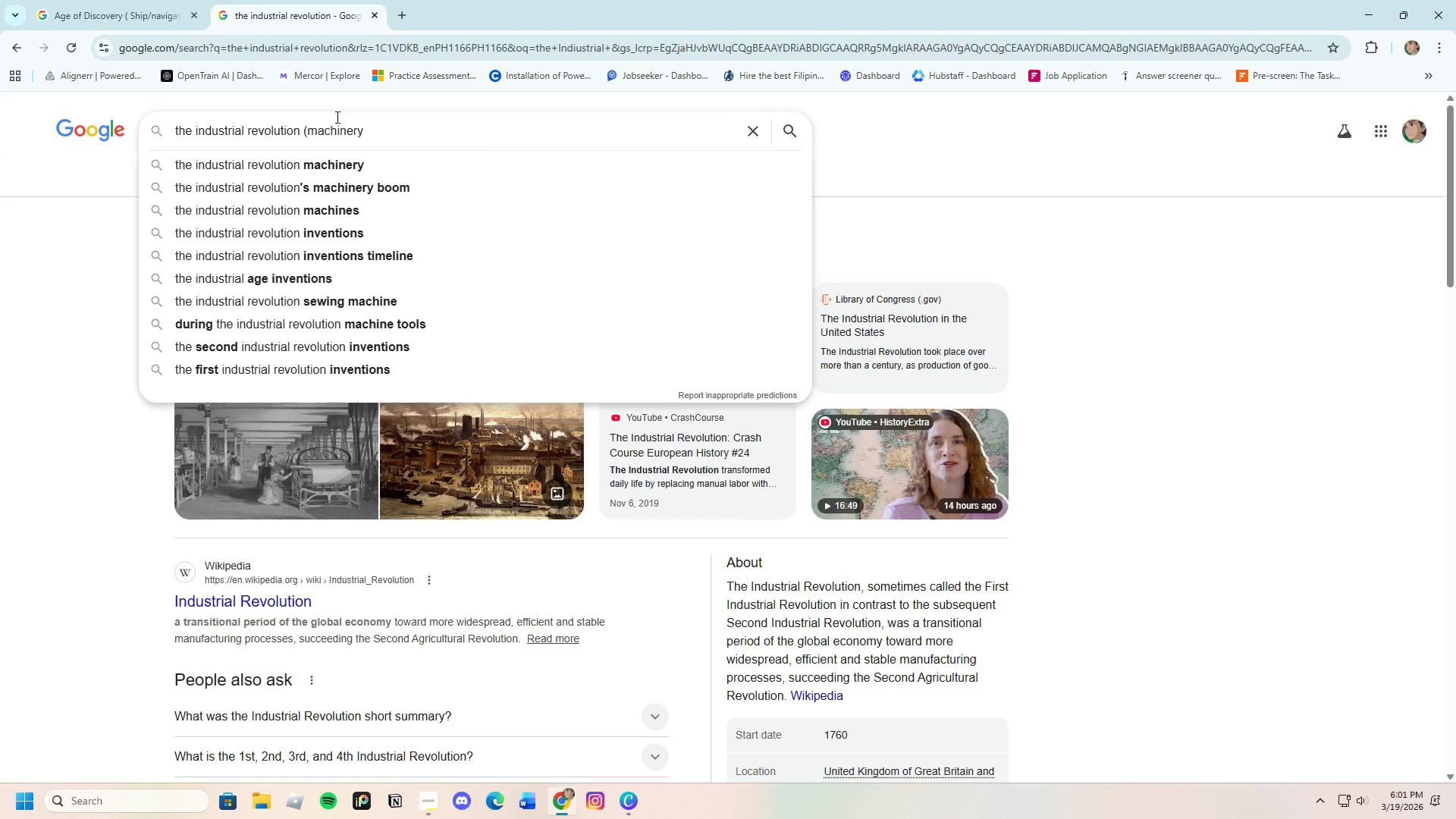 
type(/steam0)
key(Backspace)
type())
 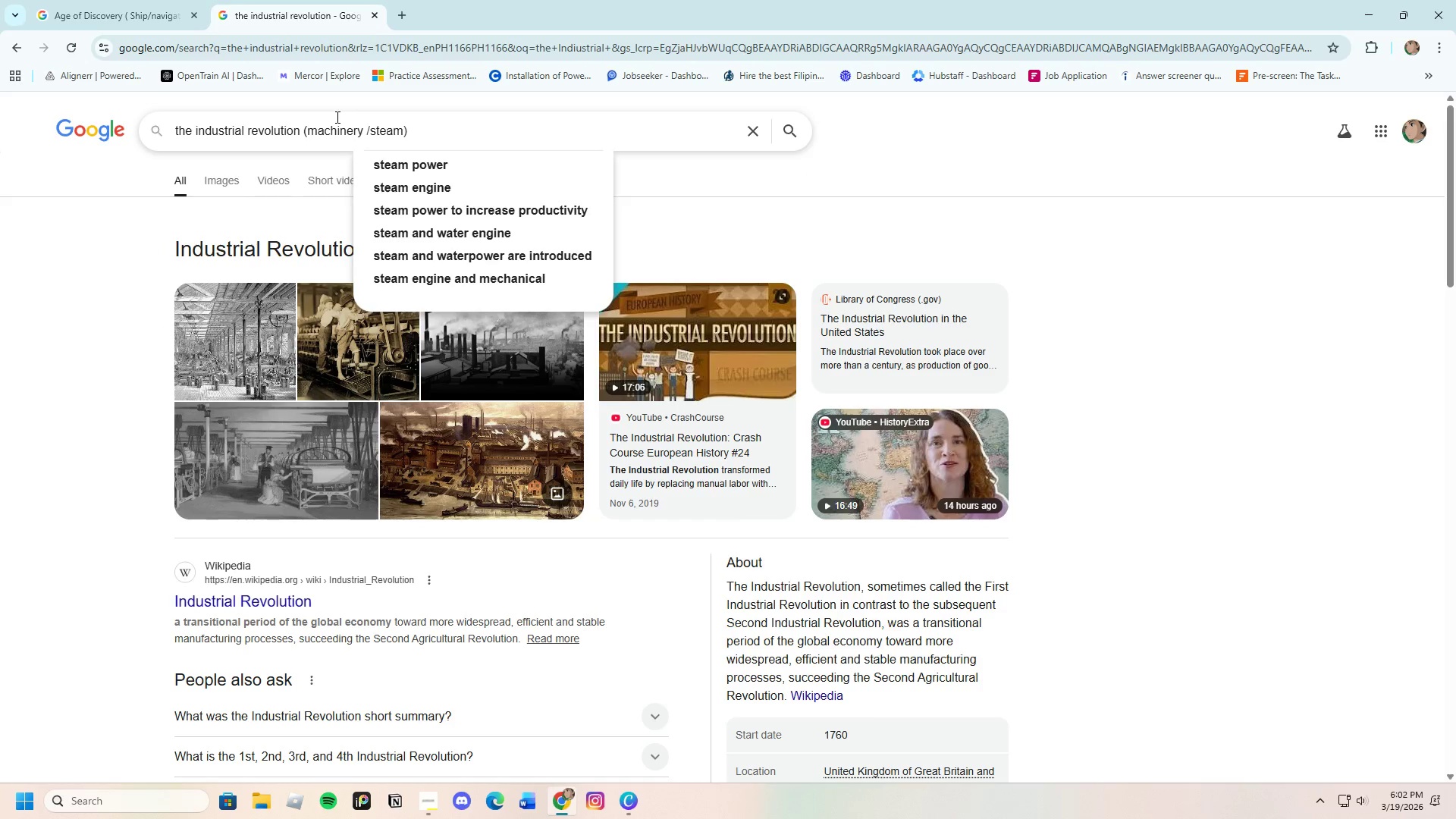 
key(Shift+Enter)
 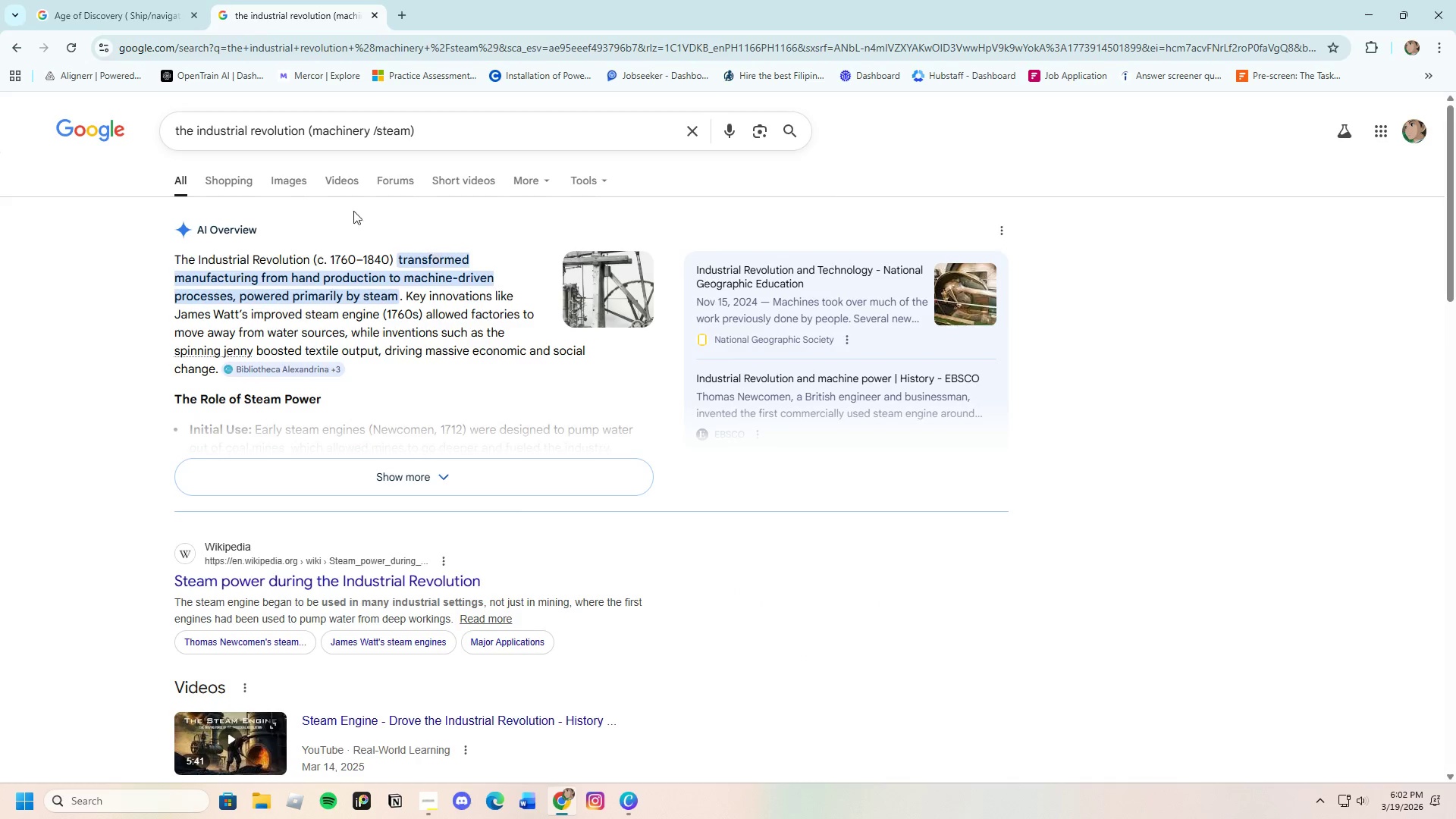 
left_click([267, 180])
 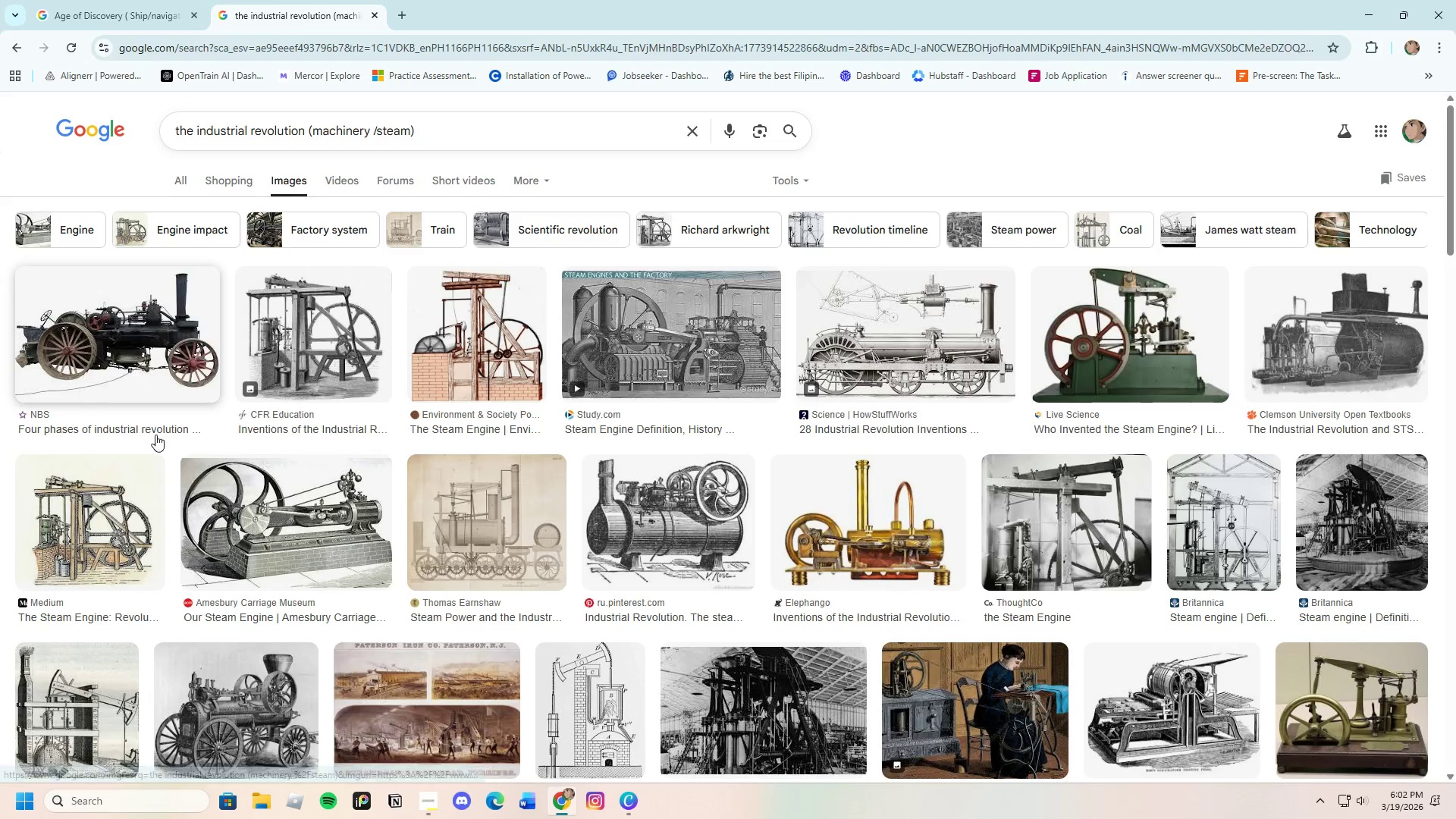 
scroll: coordinate [825, 613], scroll_direction: none, amount: 0.0
 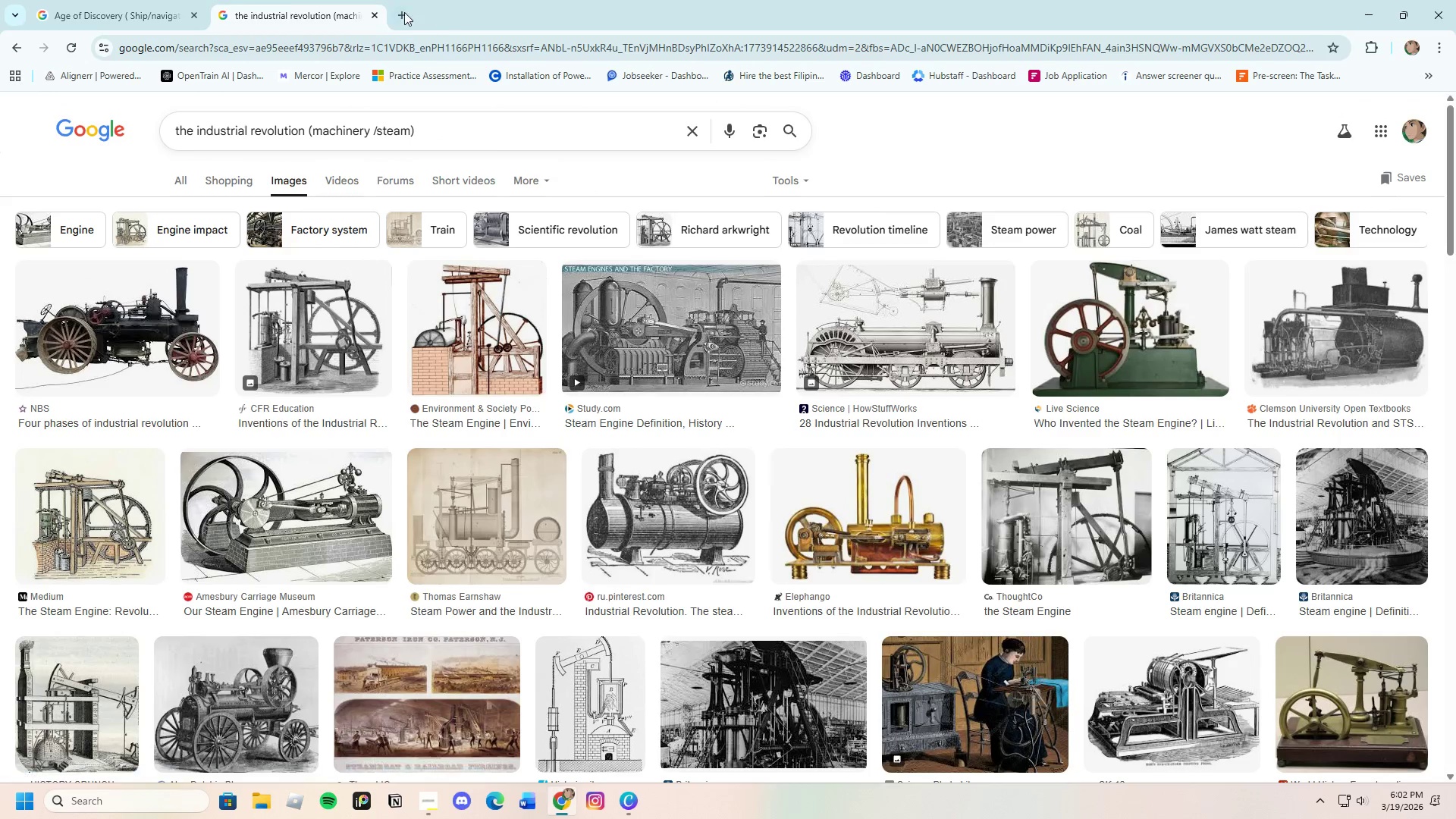 
left_click([404, 12])
 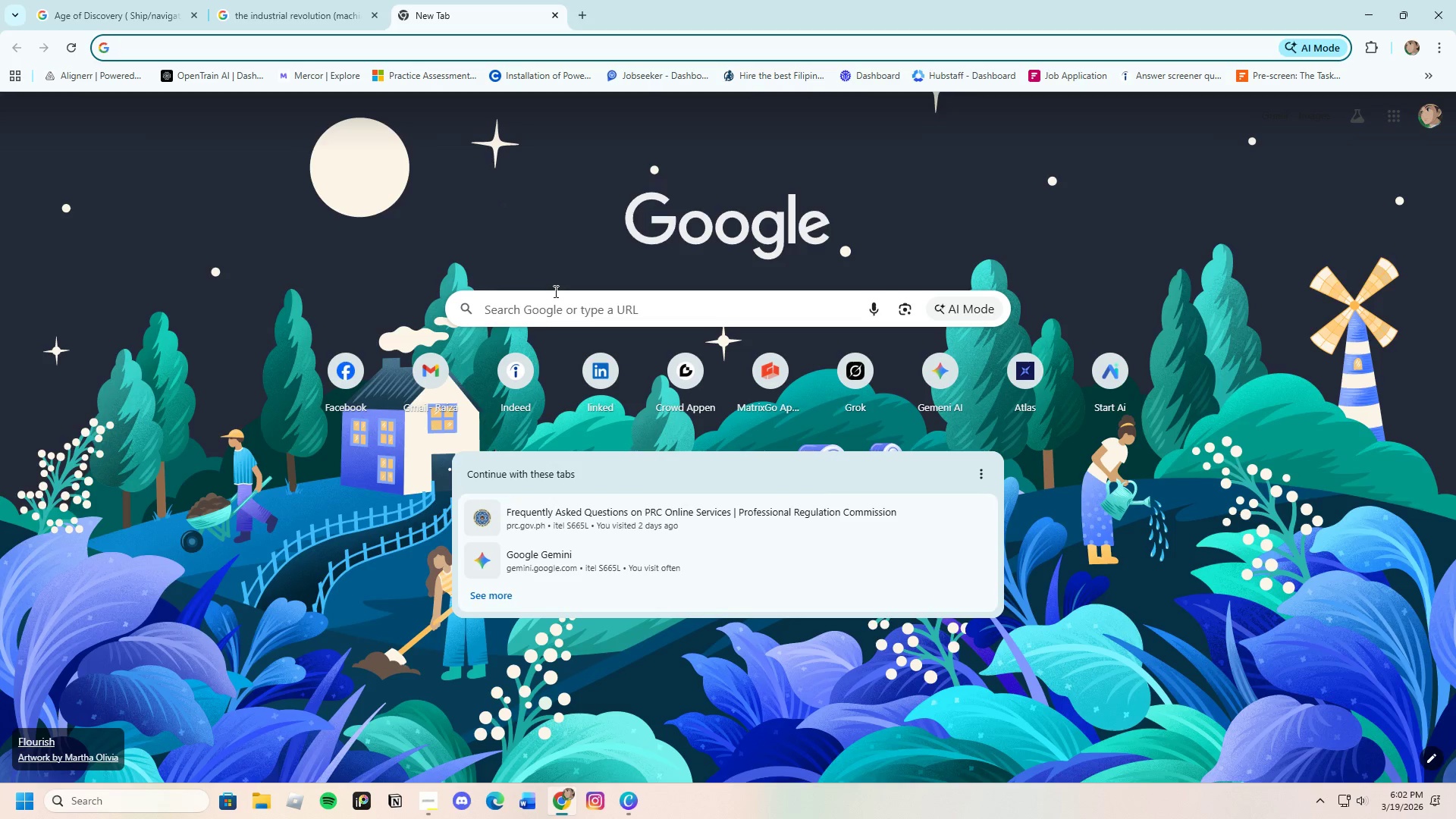 
wait(5.08)
 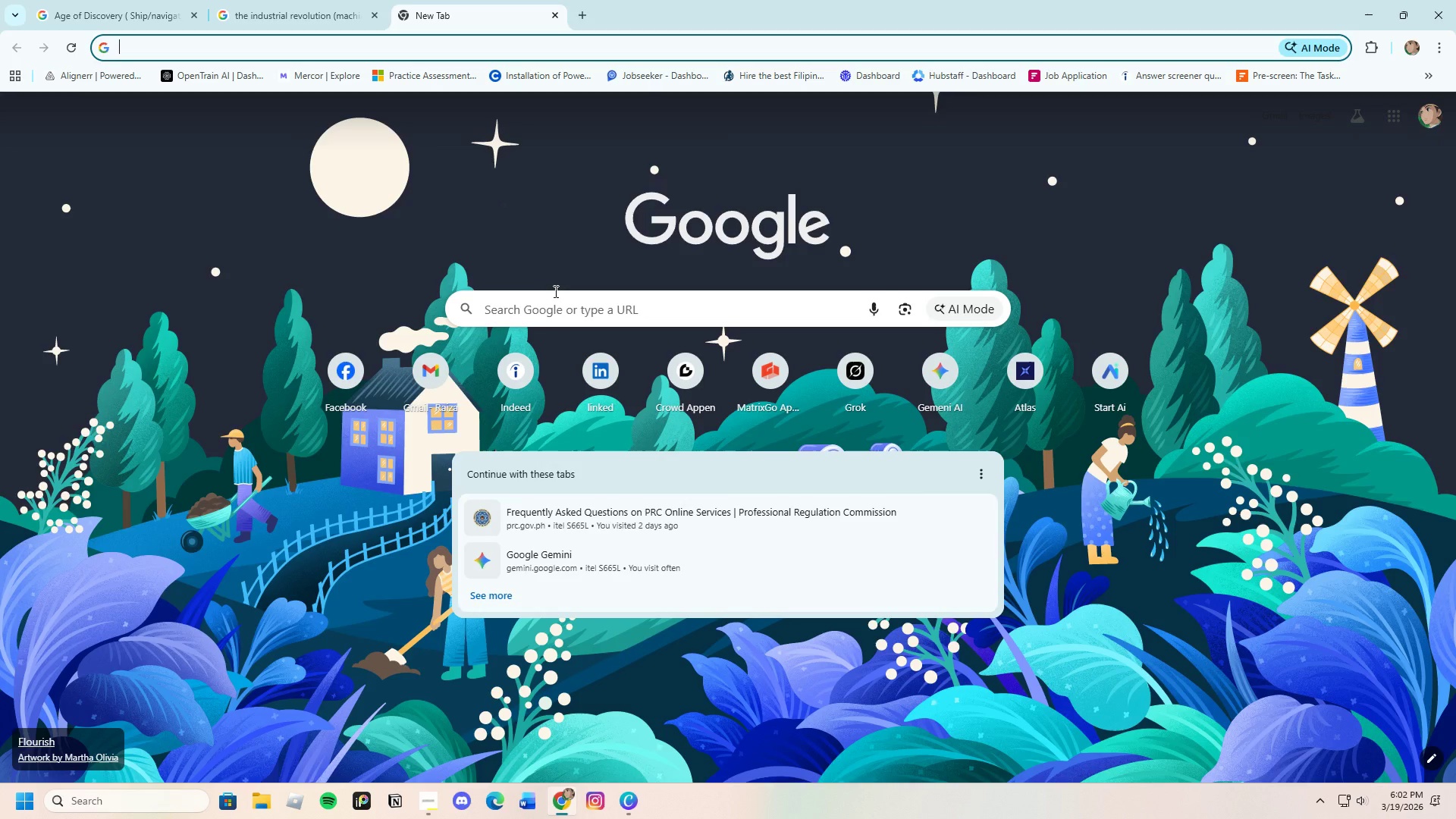 
left_click([554, 291])
 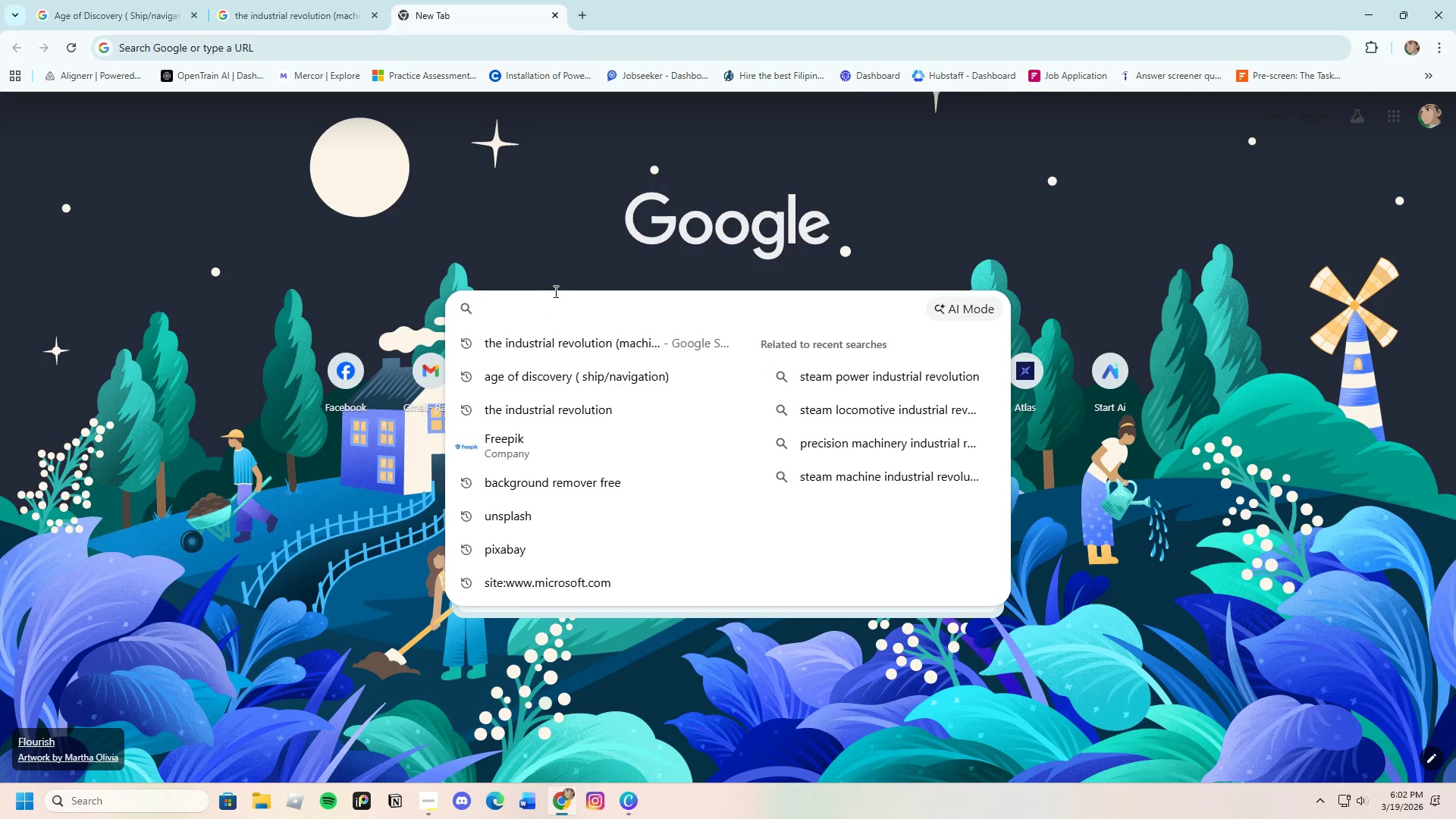 
type(Digital Dawn()
key(Backspace)
type( ( early logisticv)
key(Backspace)
type(s/barcodes))
 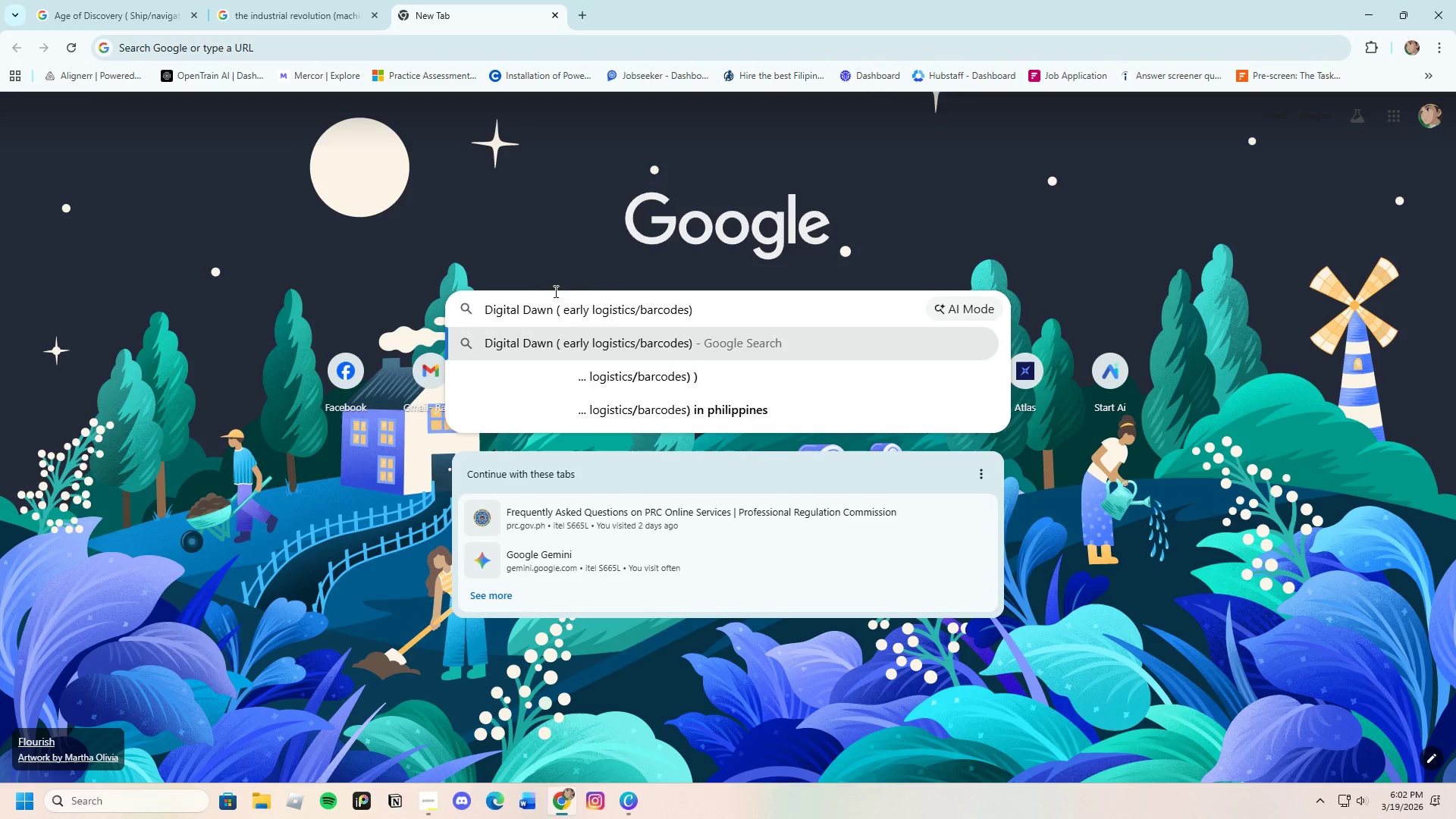 
key(Enter)
 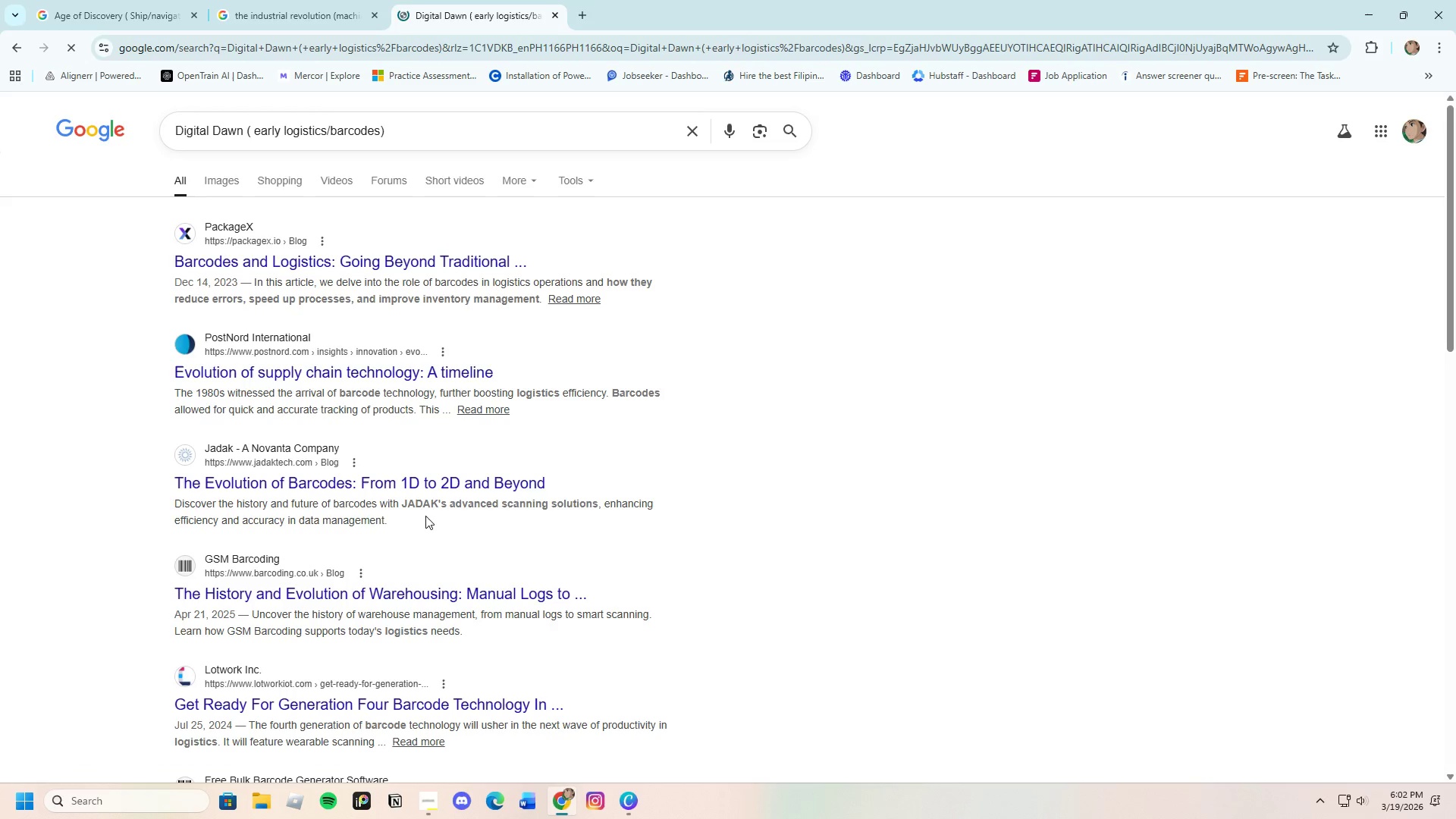 
wait(6.08)
 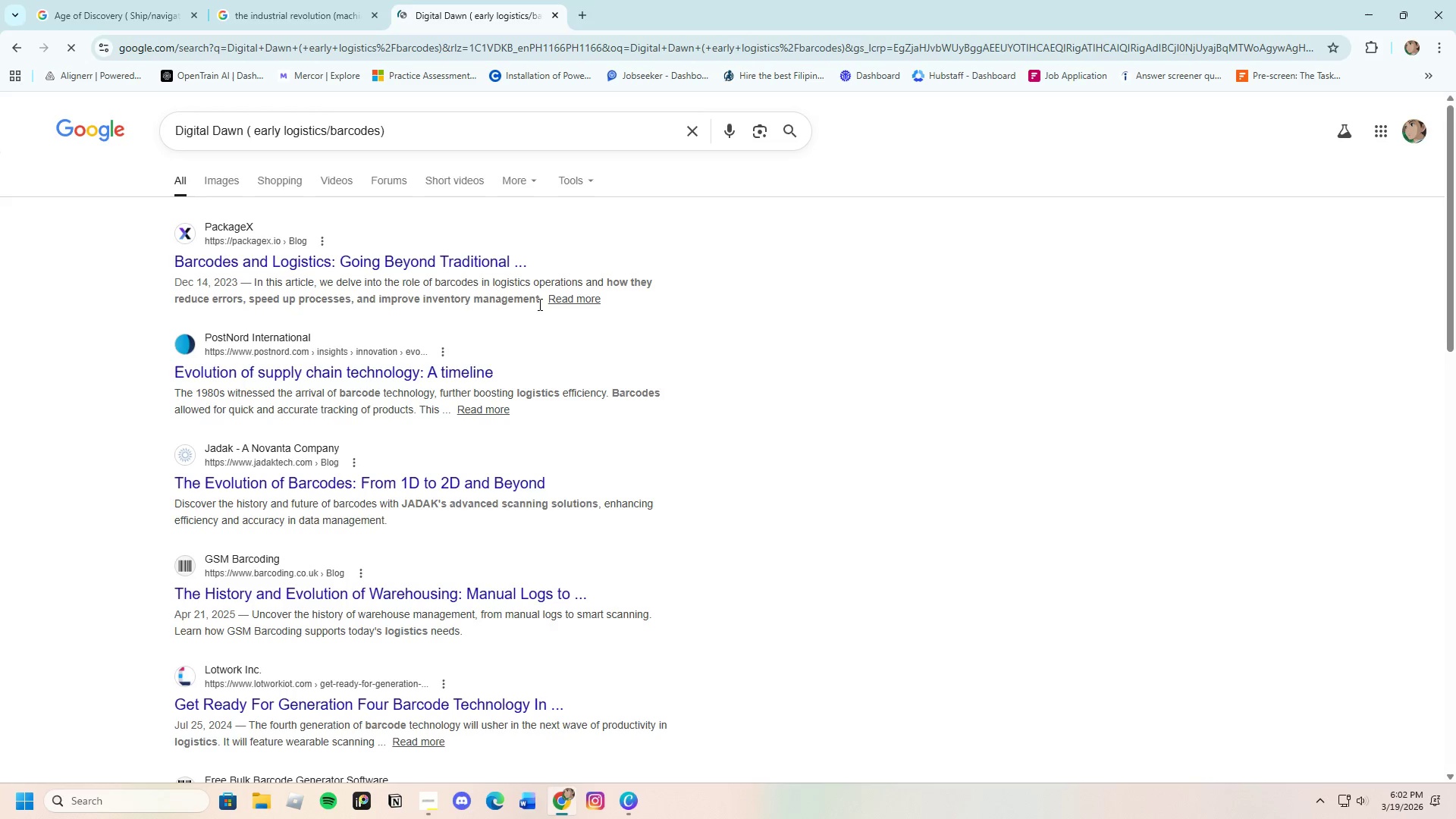 
left_click([406, 482])
 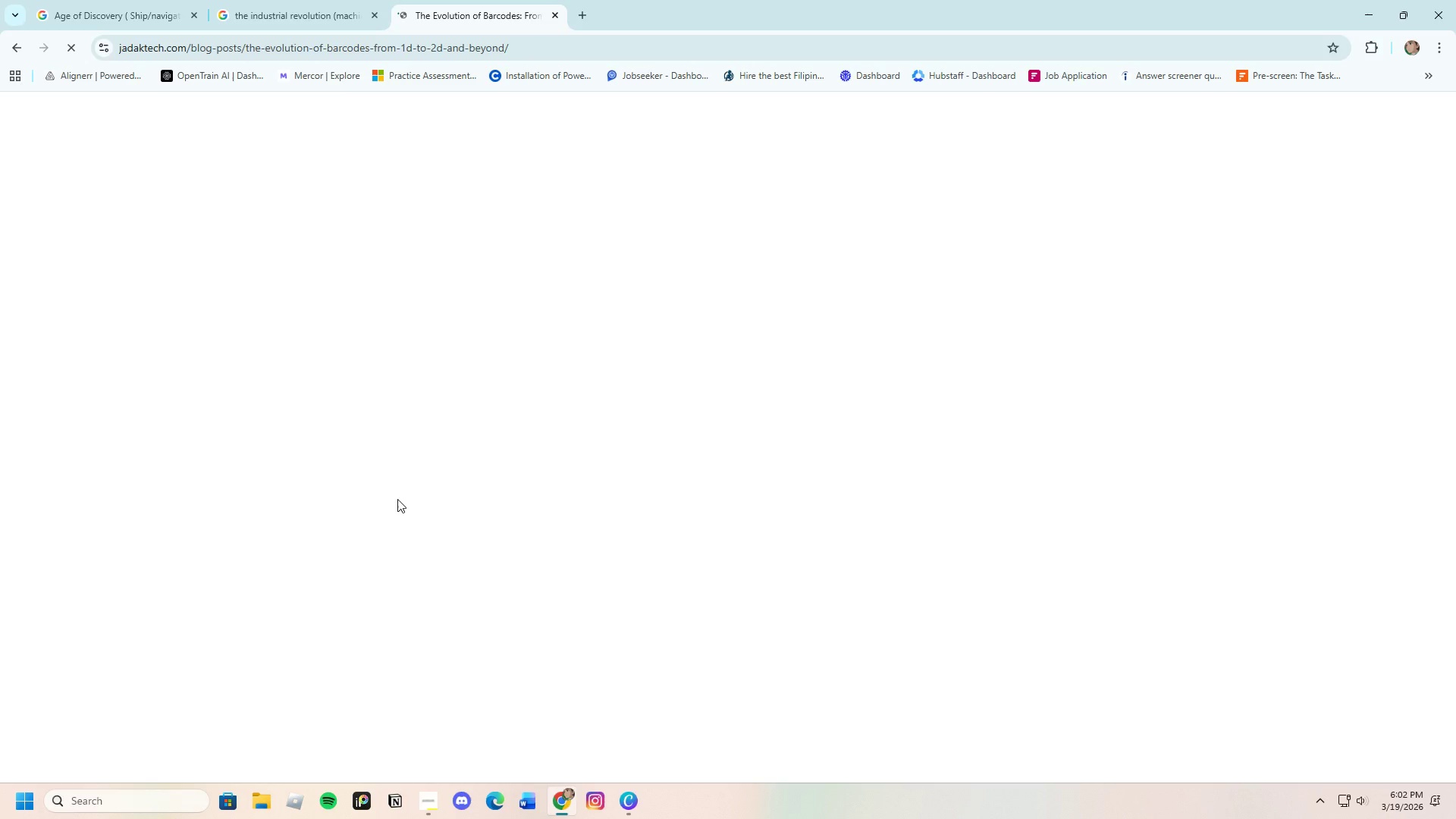 
wait(6.14)
 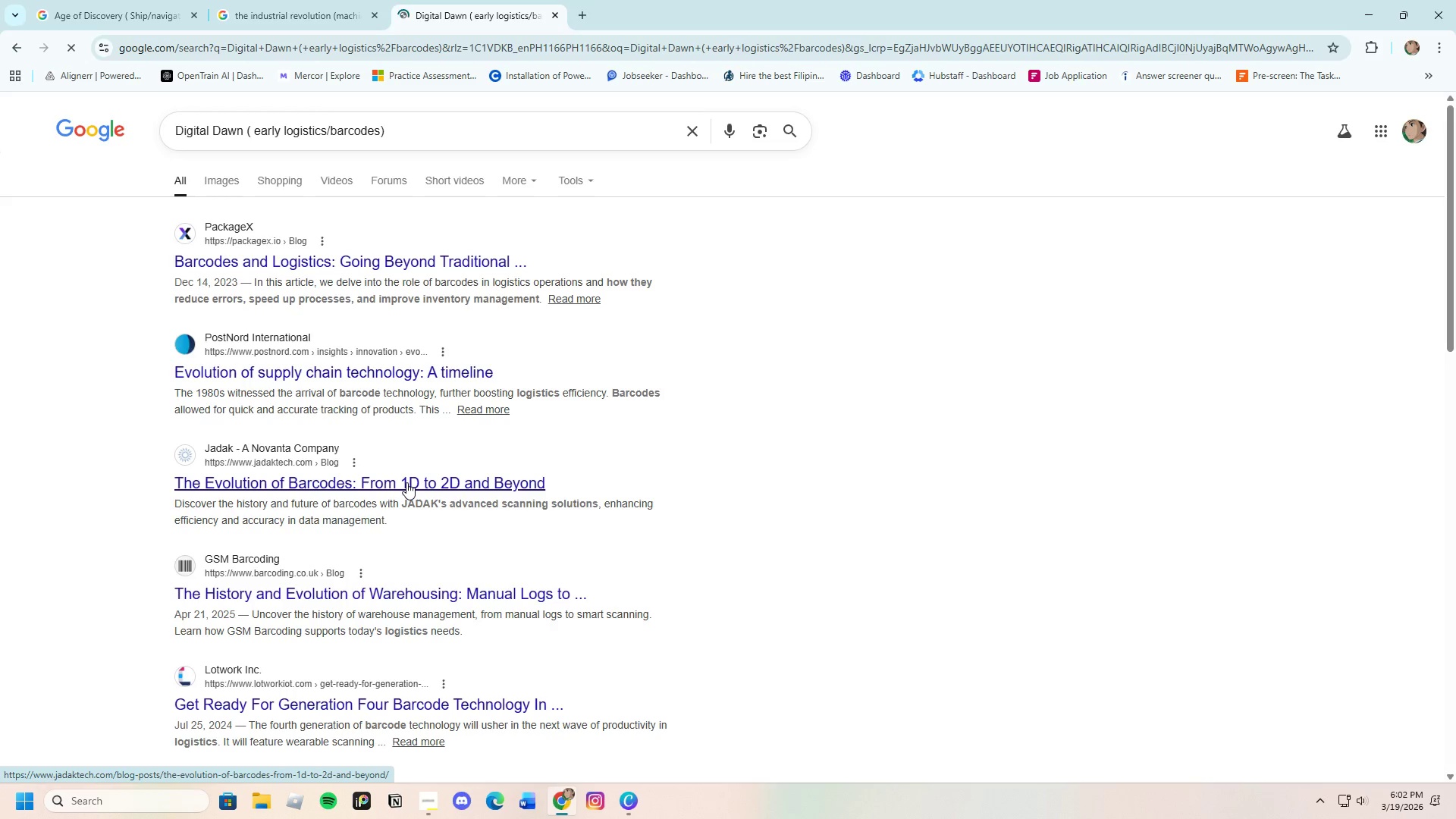 
scroll: coordinate [401, 500], scroll_direction: down, amount: 4.0
 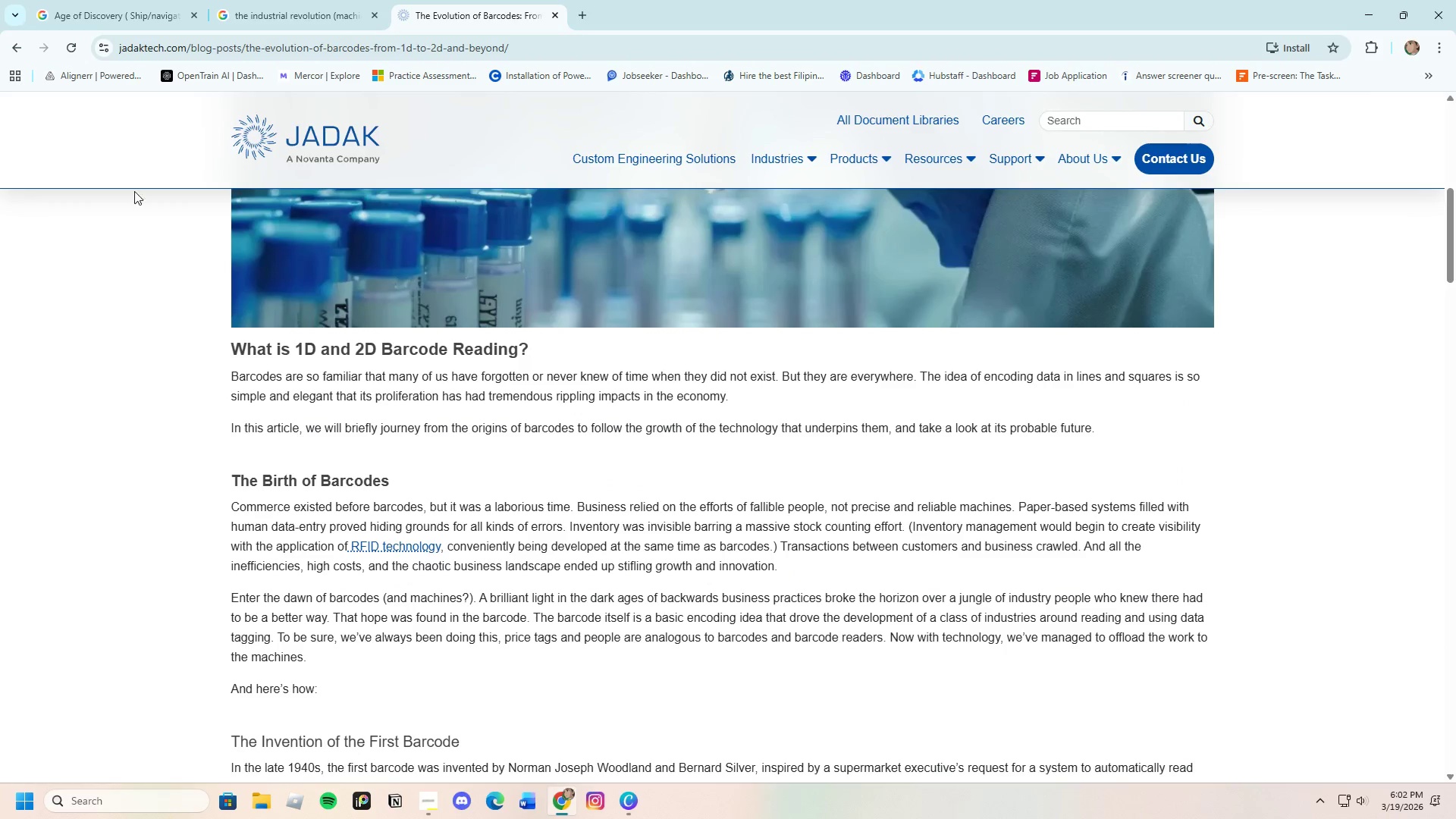 
left_click([17, 39])
 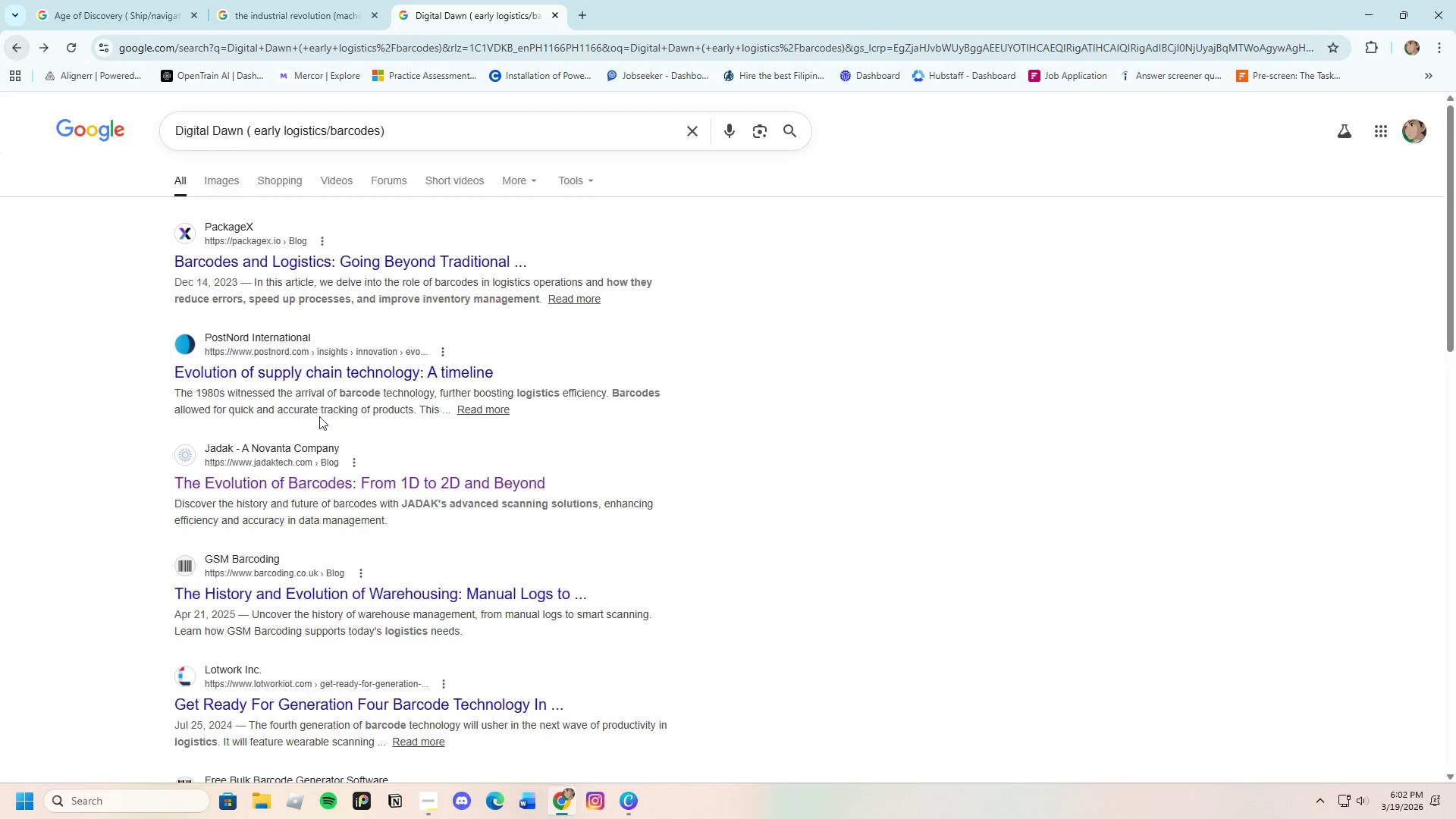 
scroll: coordinate [685, 270], scroll_direction: up, amount: 11.0
 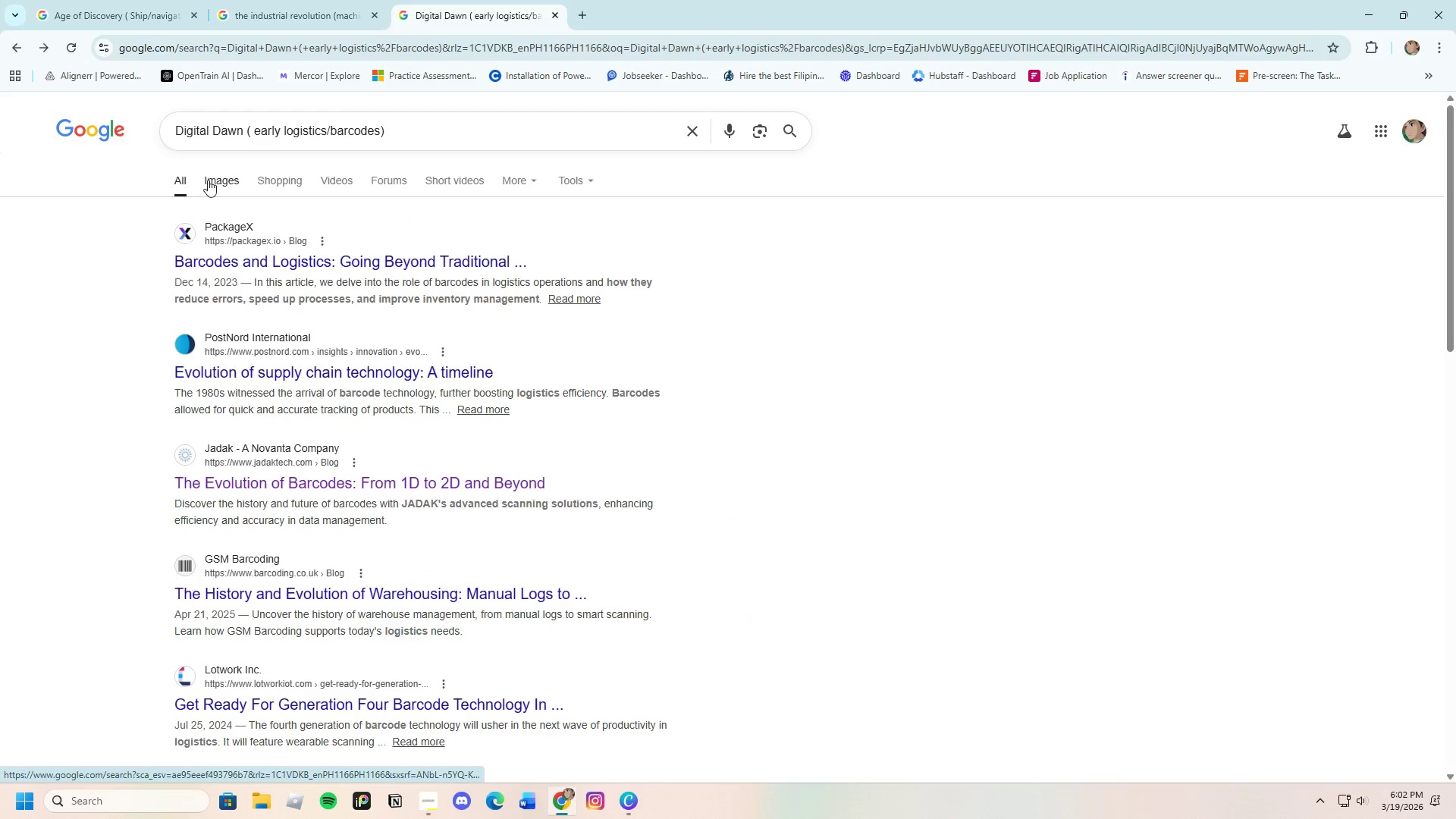 
left_click([216, 180])
 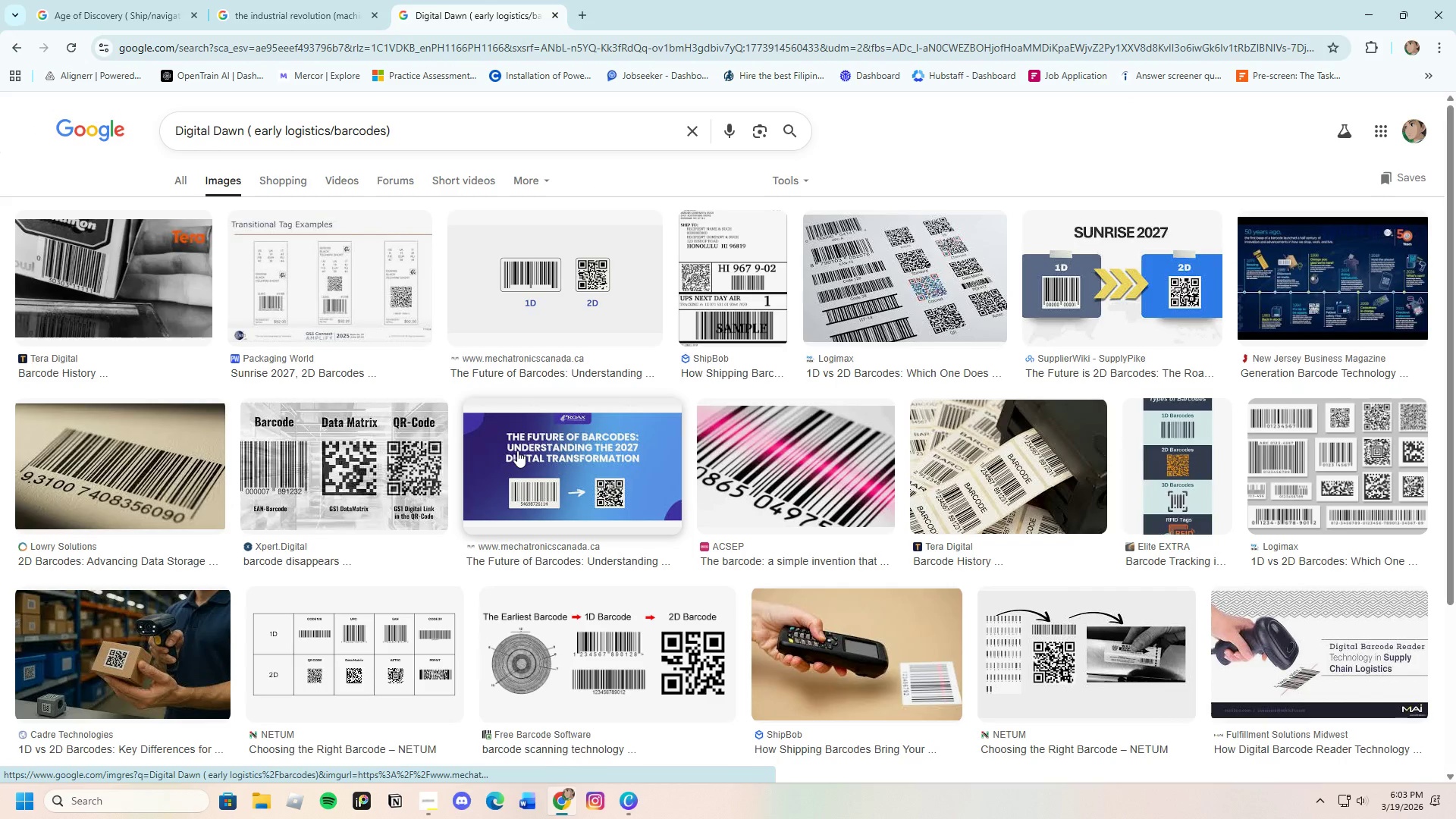 
scroll: coordinate [517, 450], scroll_direction: none, amount: 0.0
 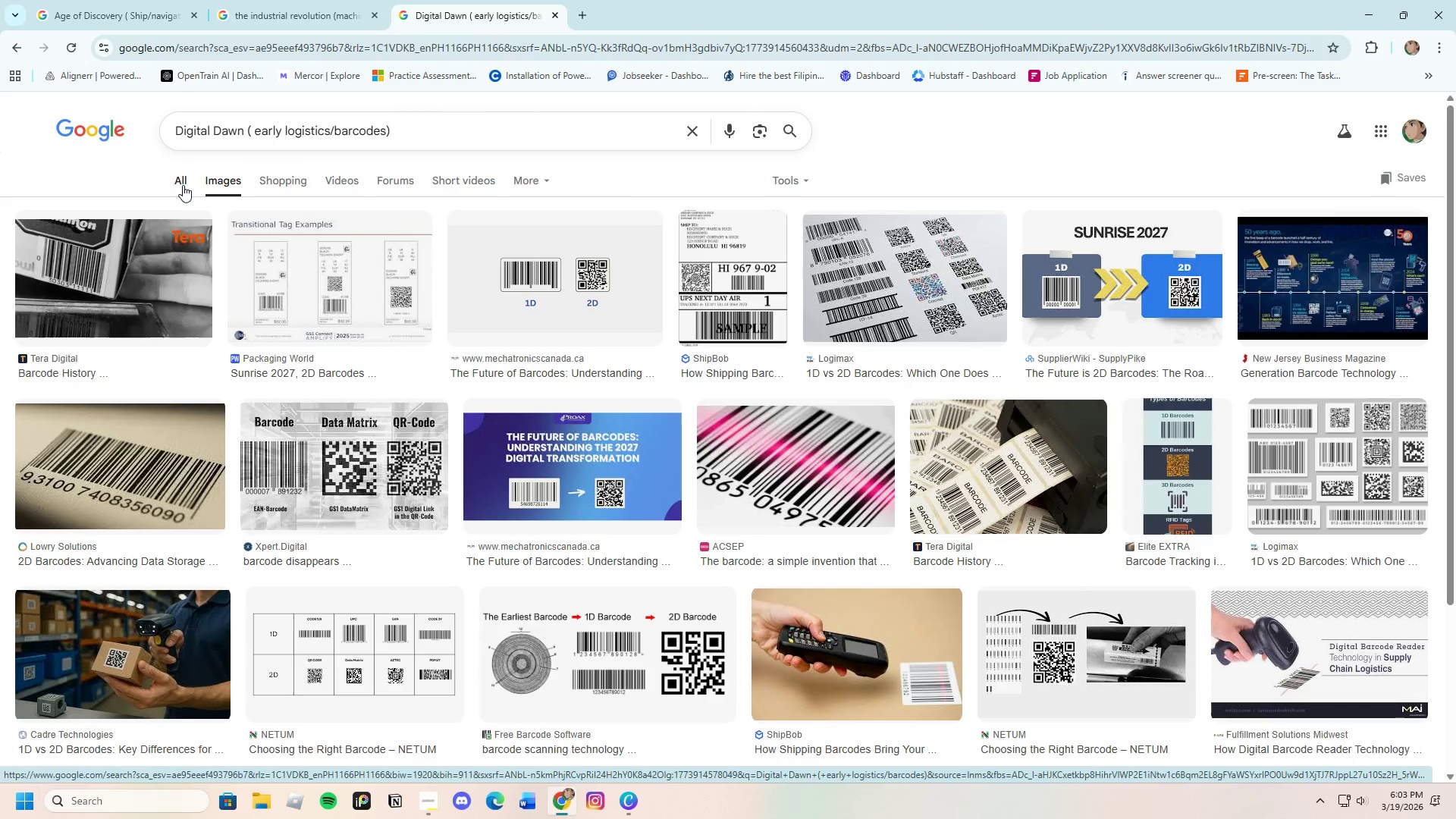 
left_click([179, 180])
 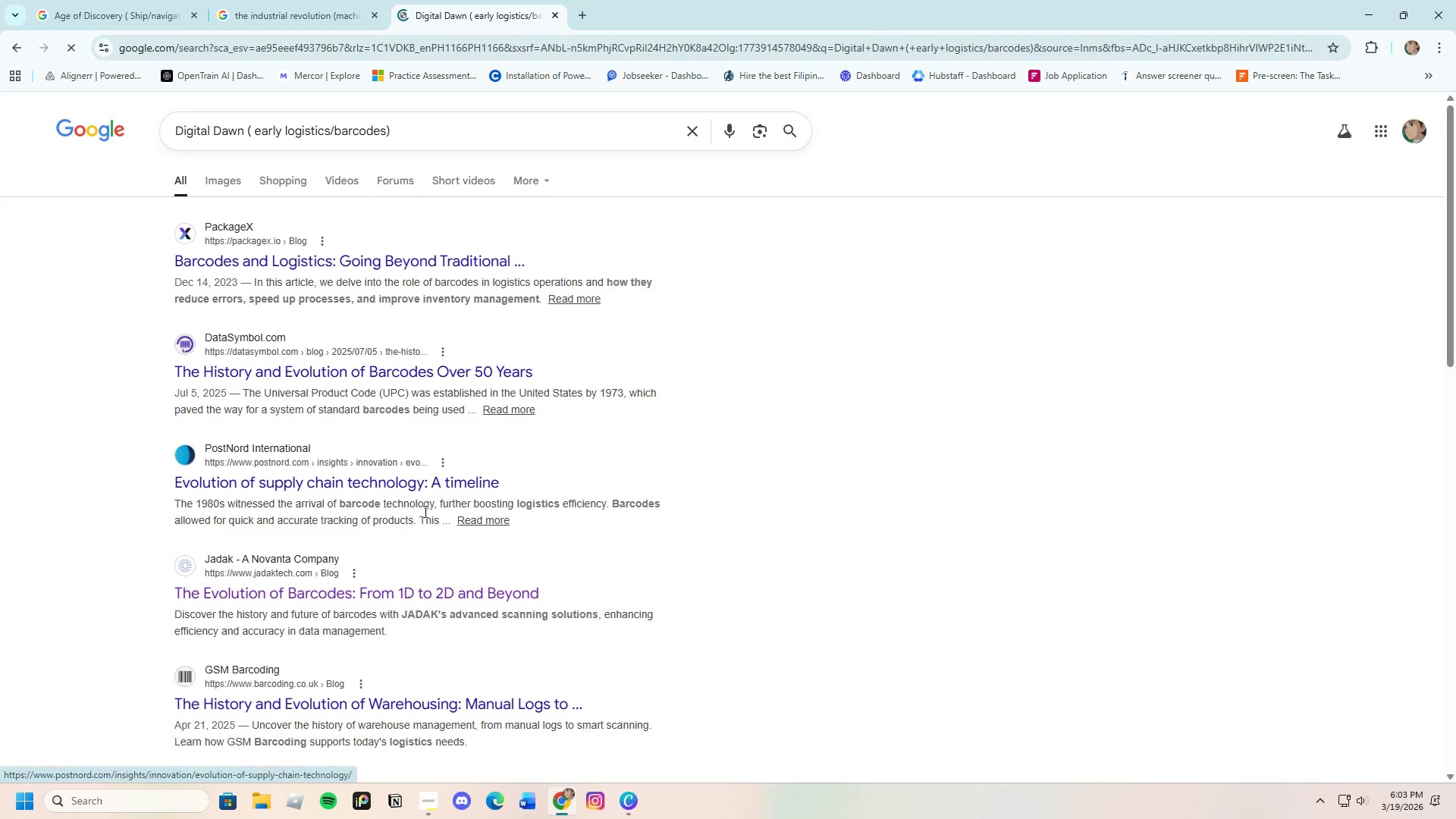 
scroll: coordinate [428, 595], scroll_direction: down, amount: 13.0
 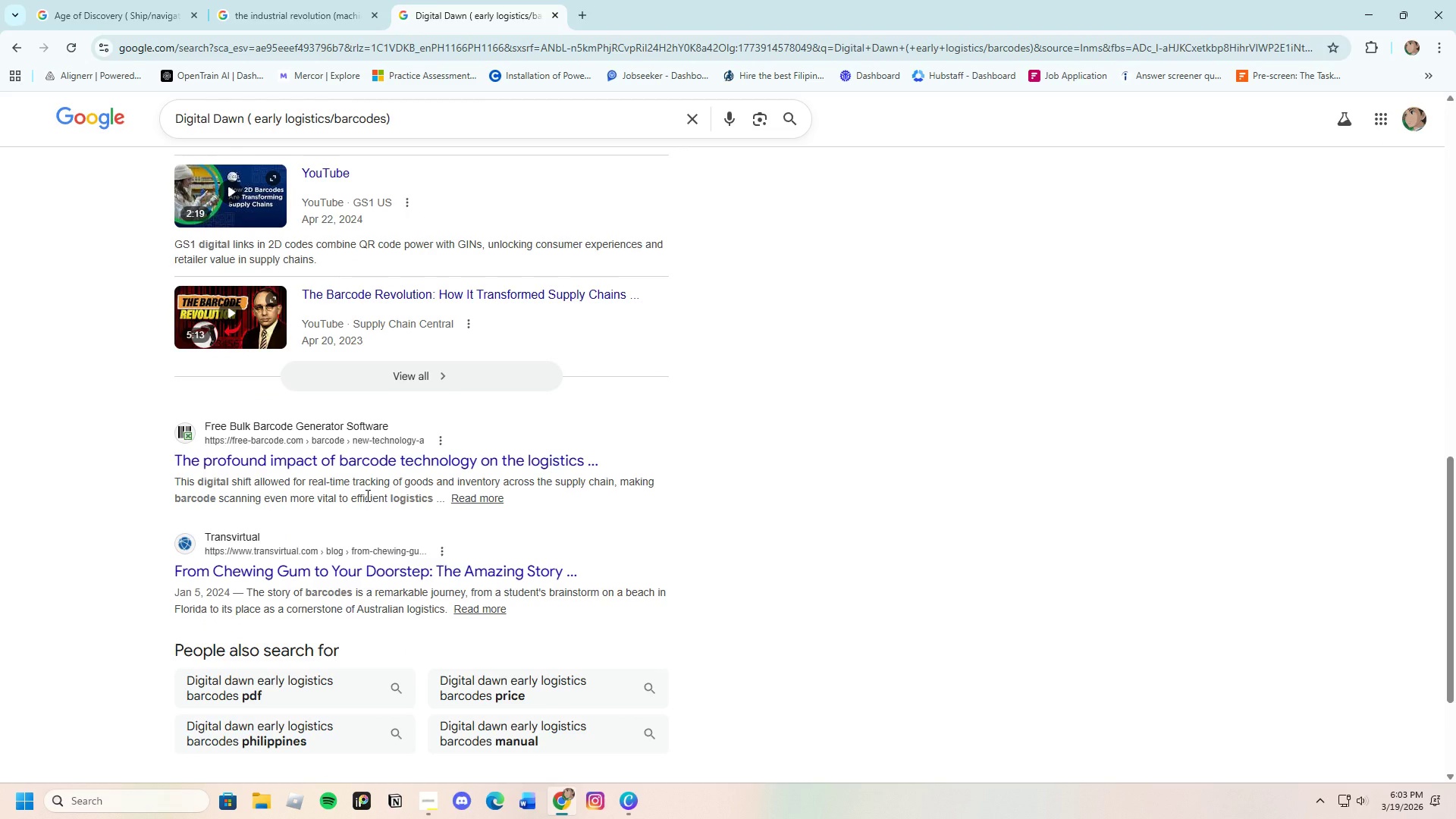 
left_click([379, 450])
 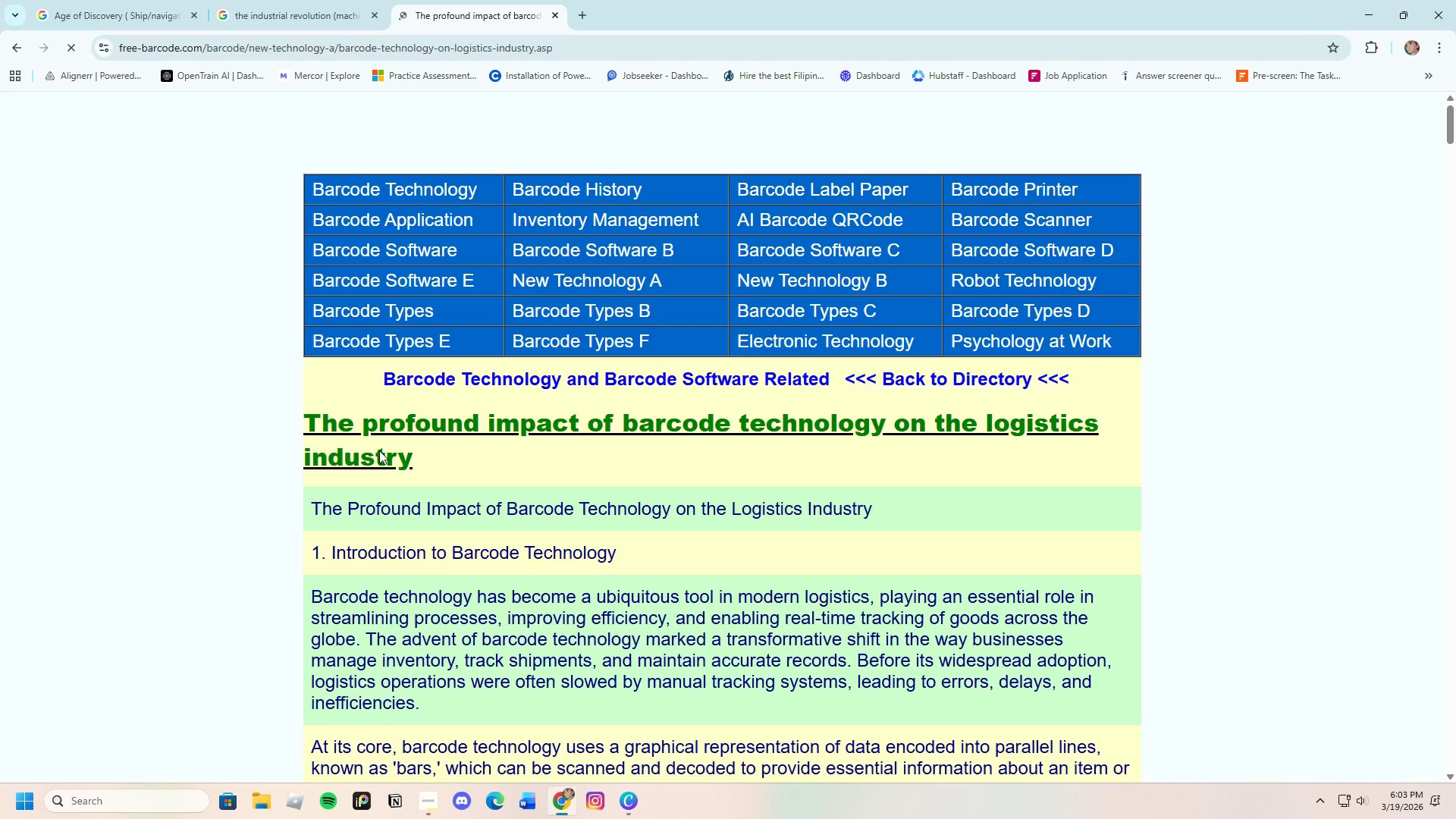 
scroll: coordinate [398, 548], scroll_direction: down, amount: 14.0
 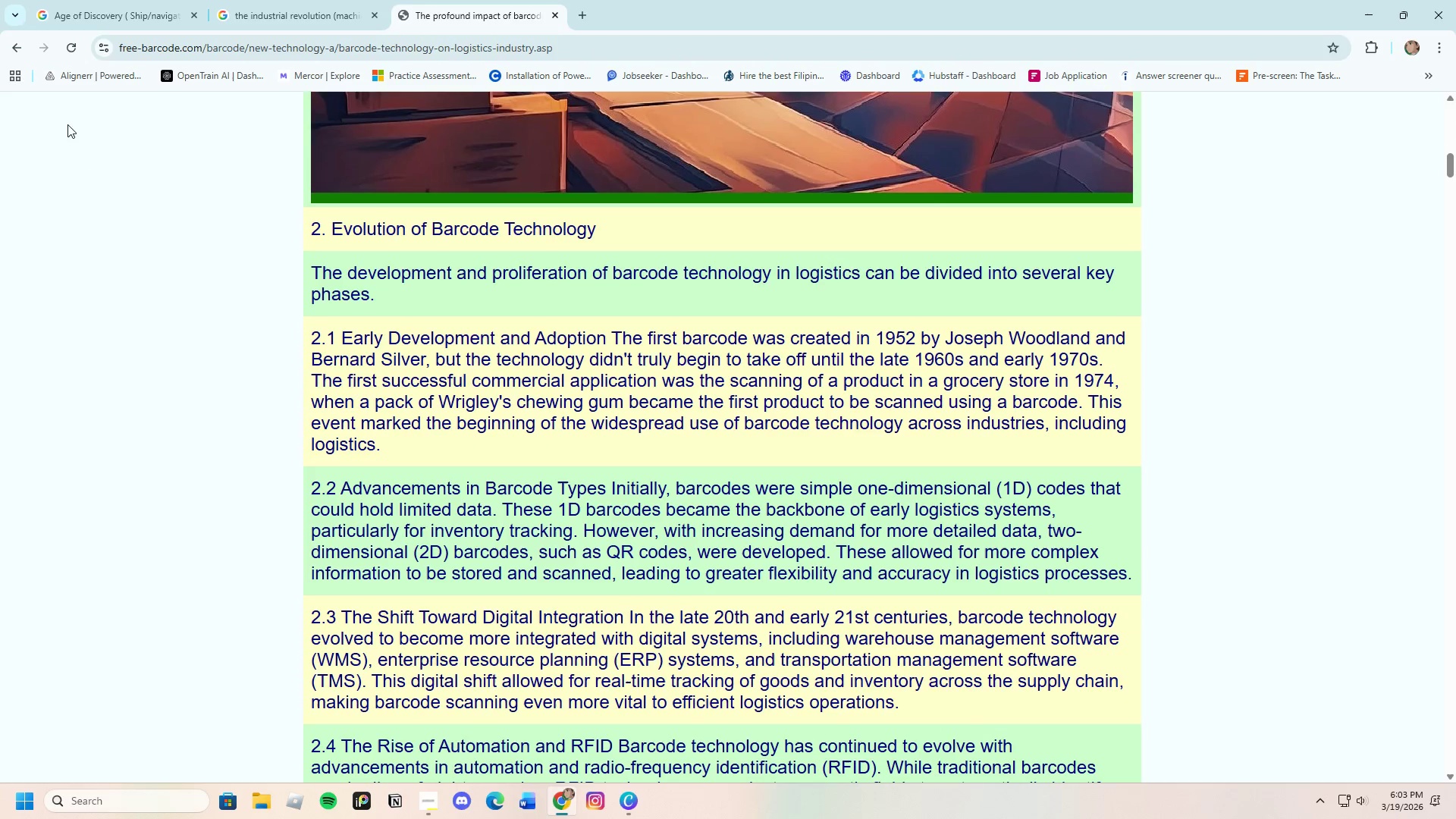 
left_click([11, 44])
 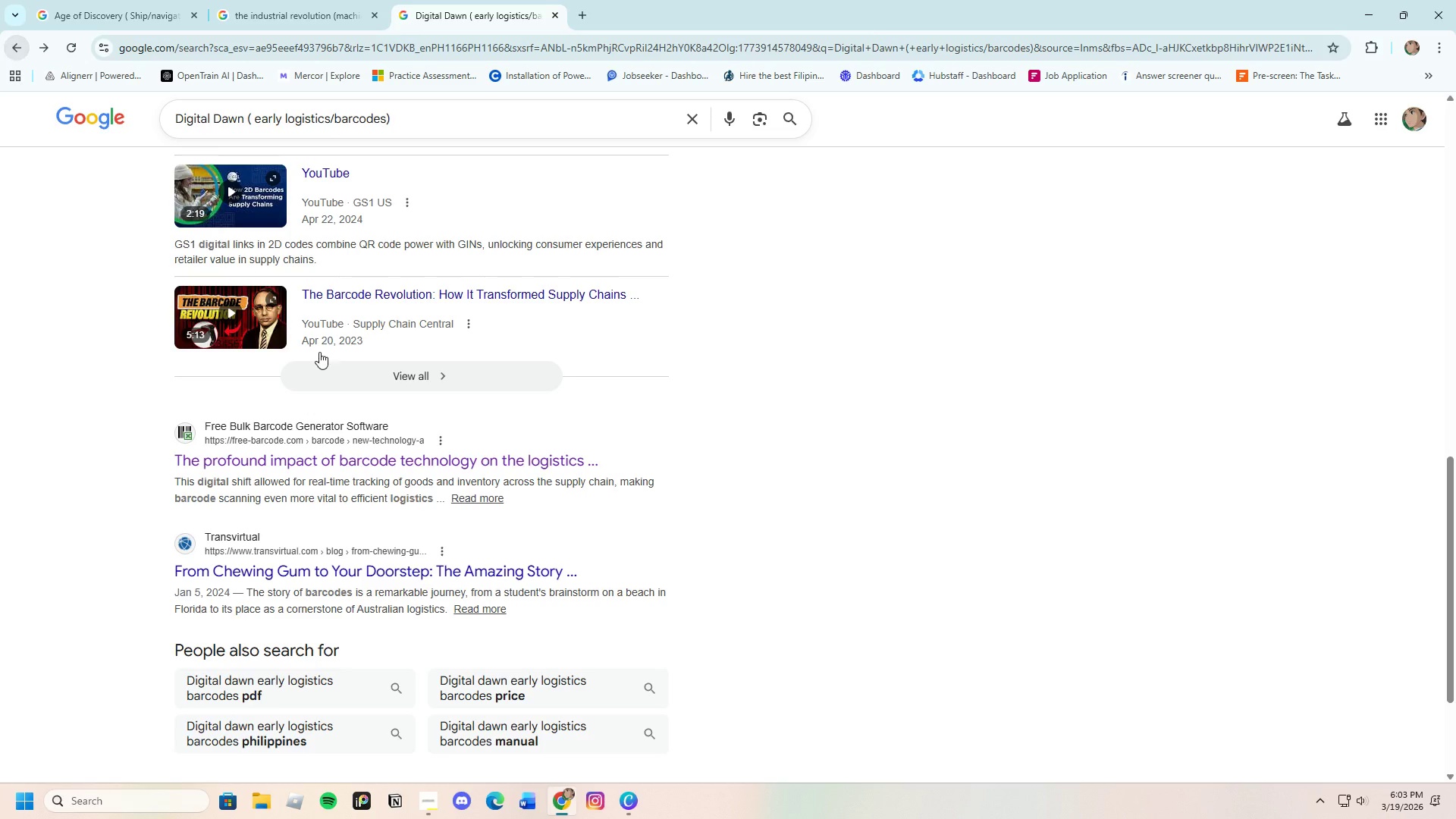 
scroll: coordinate [350, 514], scroll_direction: up, amount: 16.0
 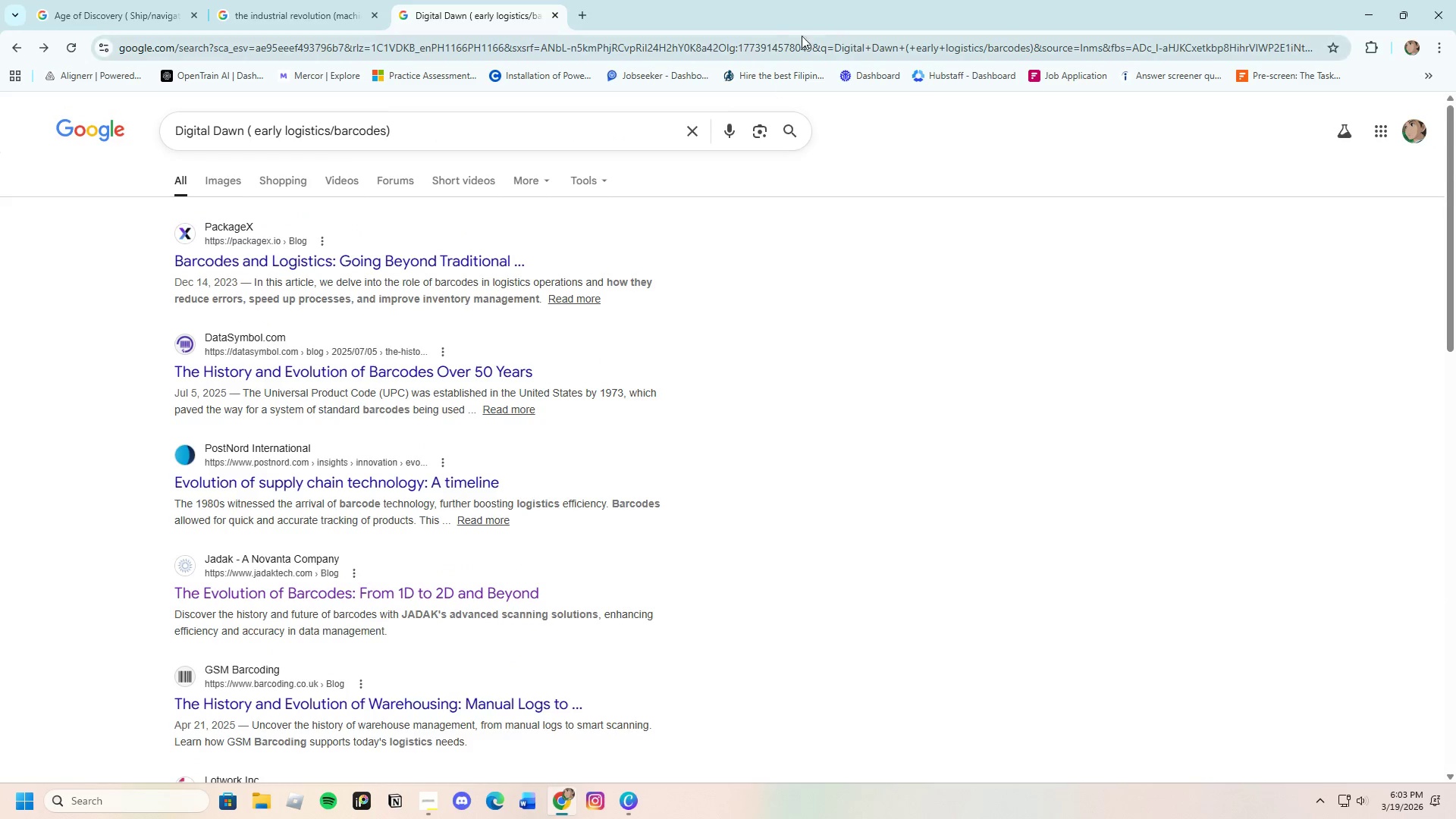 
left_click([587, 11])
 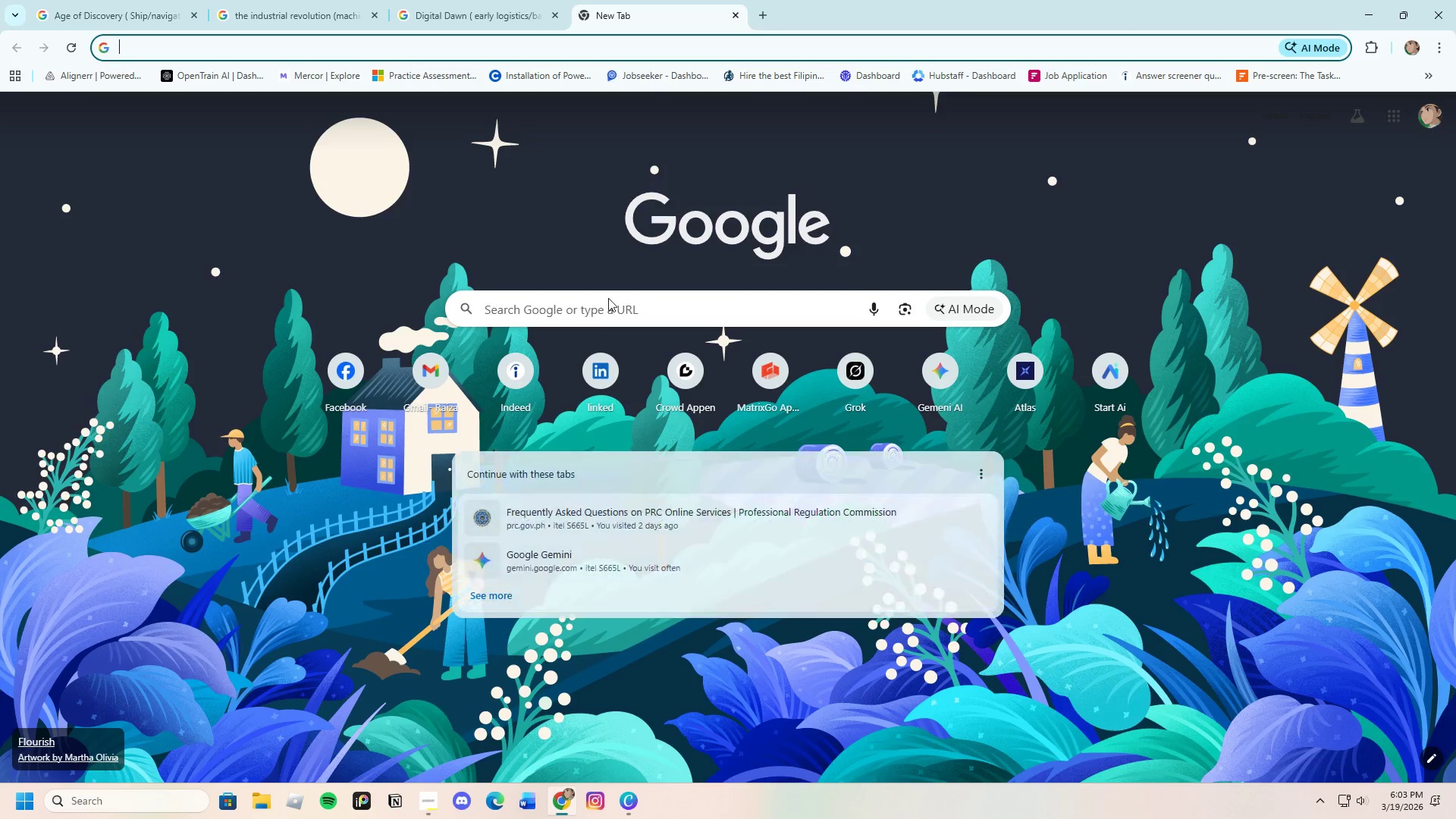 
left_click([610, 309])
 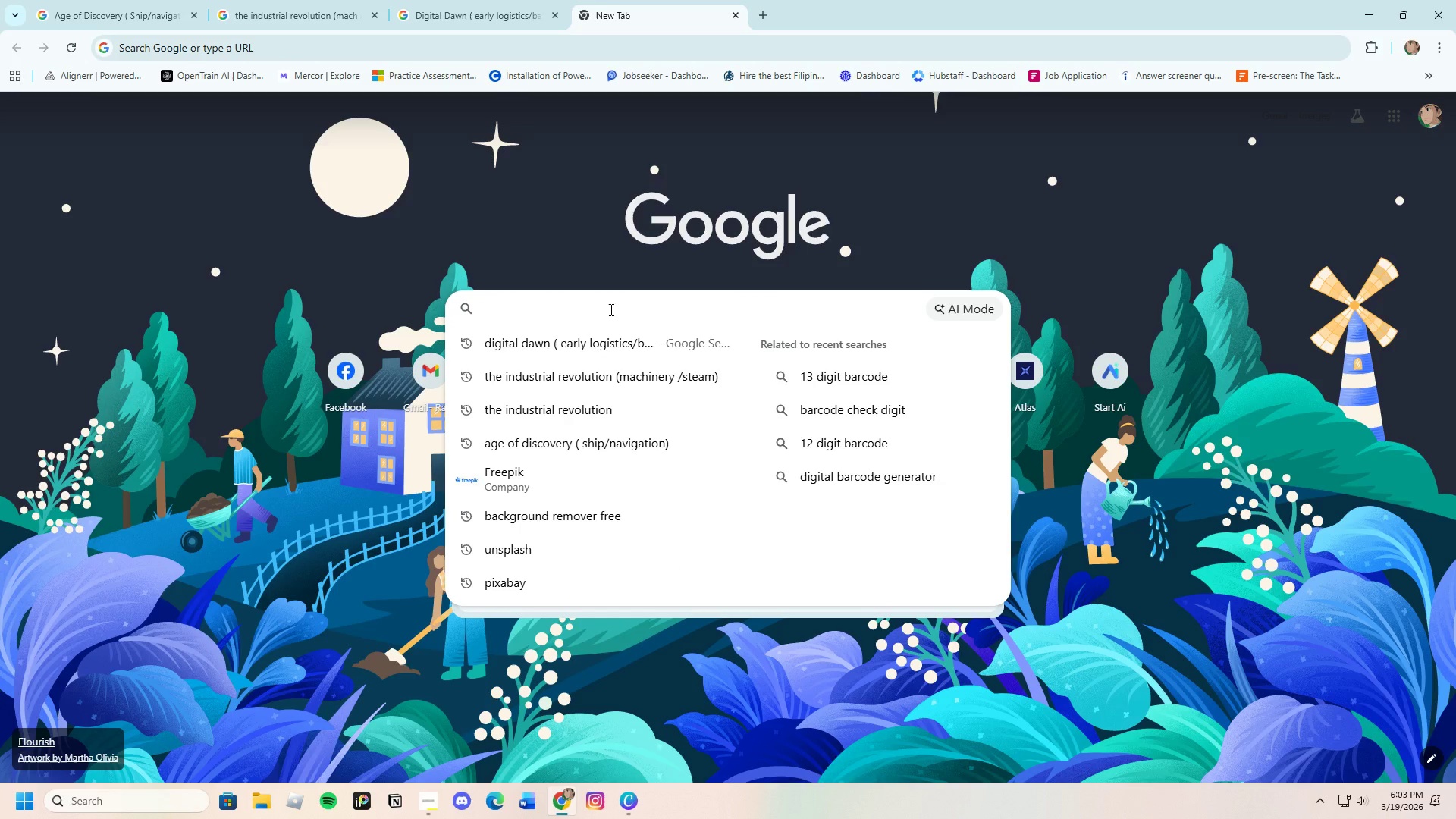 
type(Early logistics)
 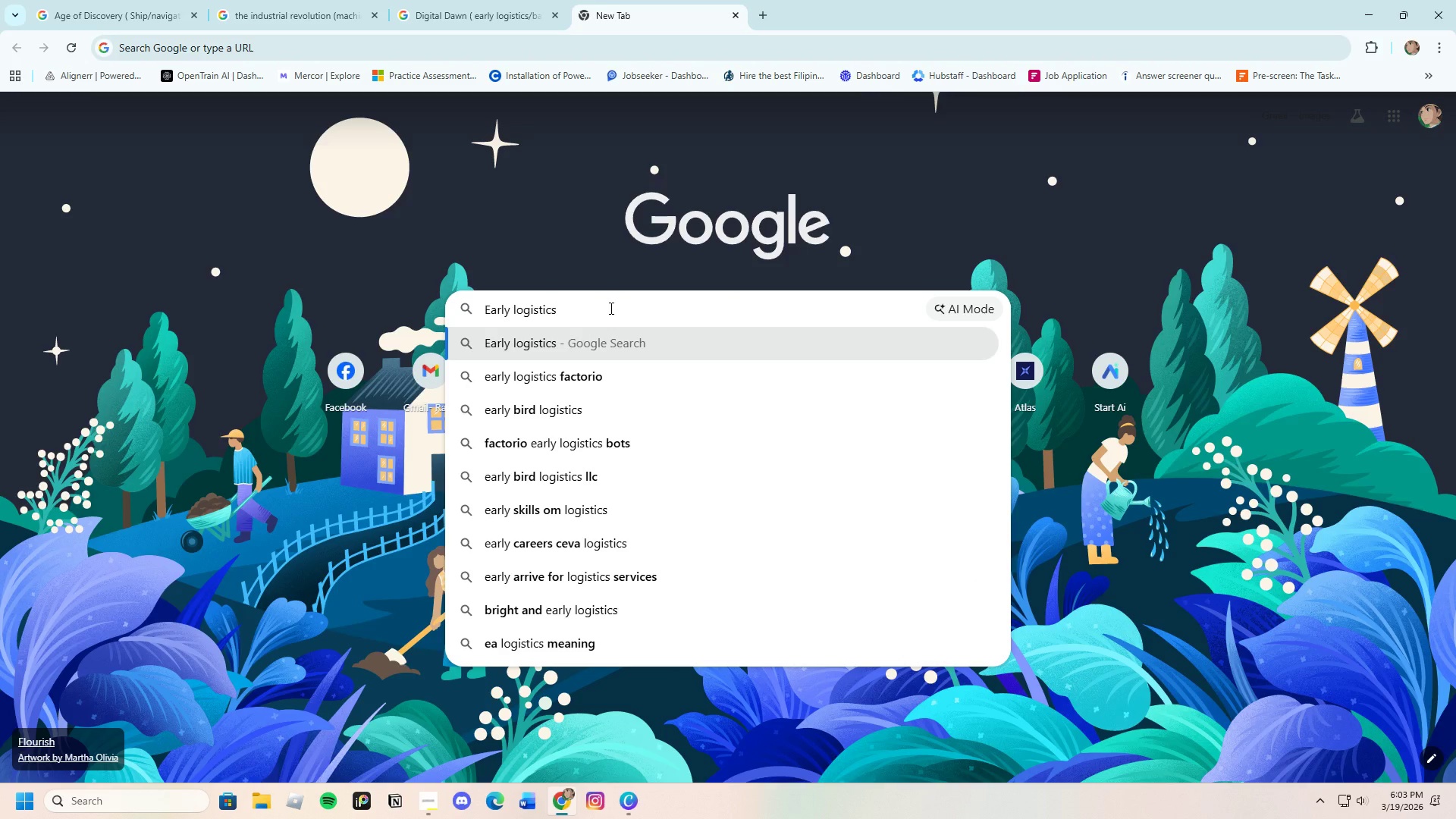 
key(Enter)
 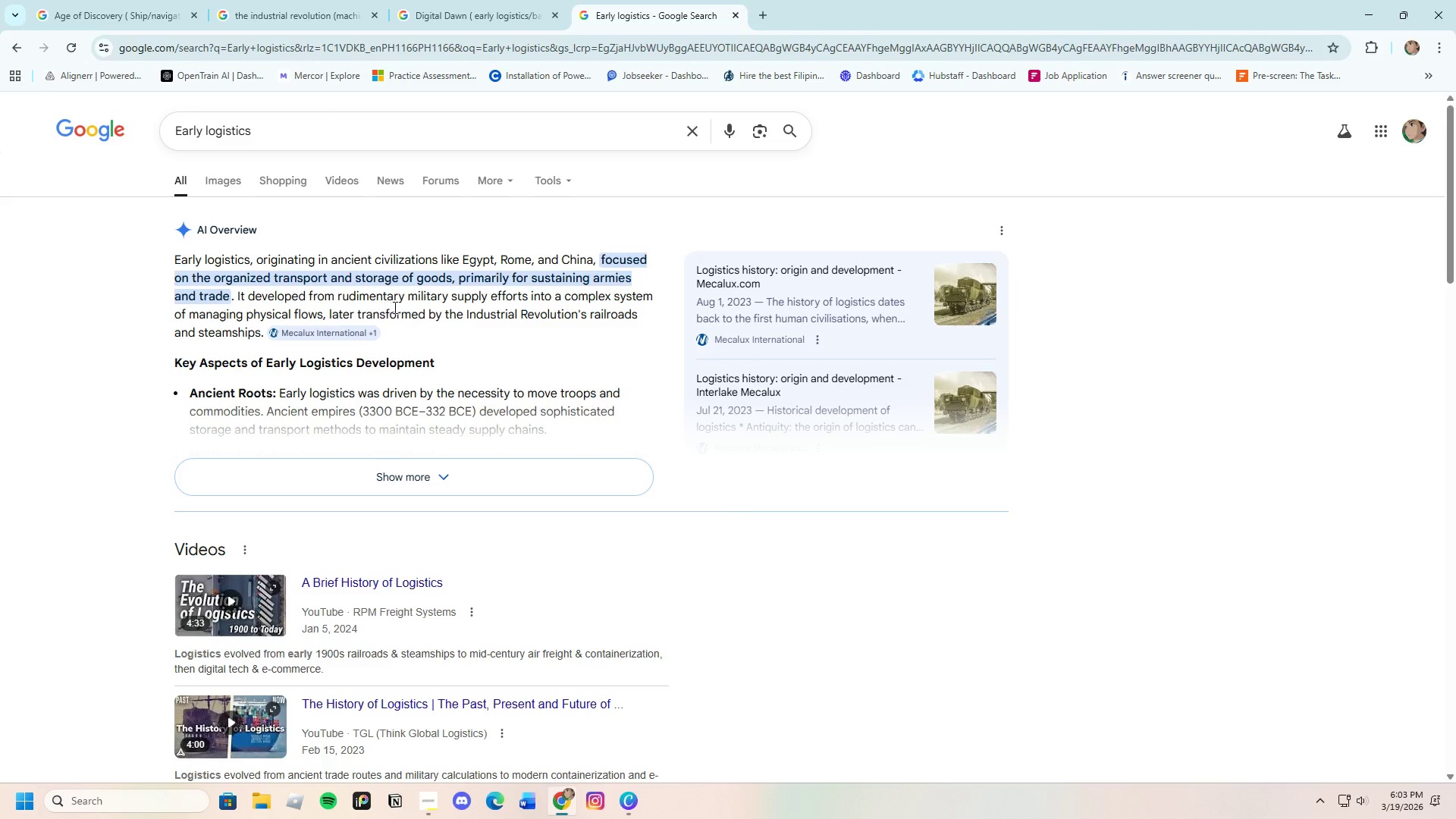 
wait(6.89)
 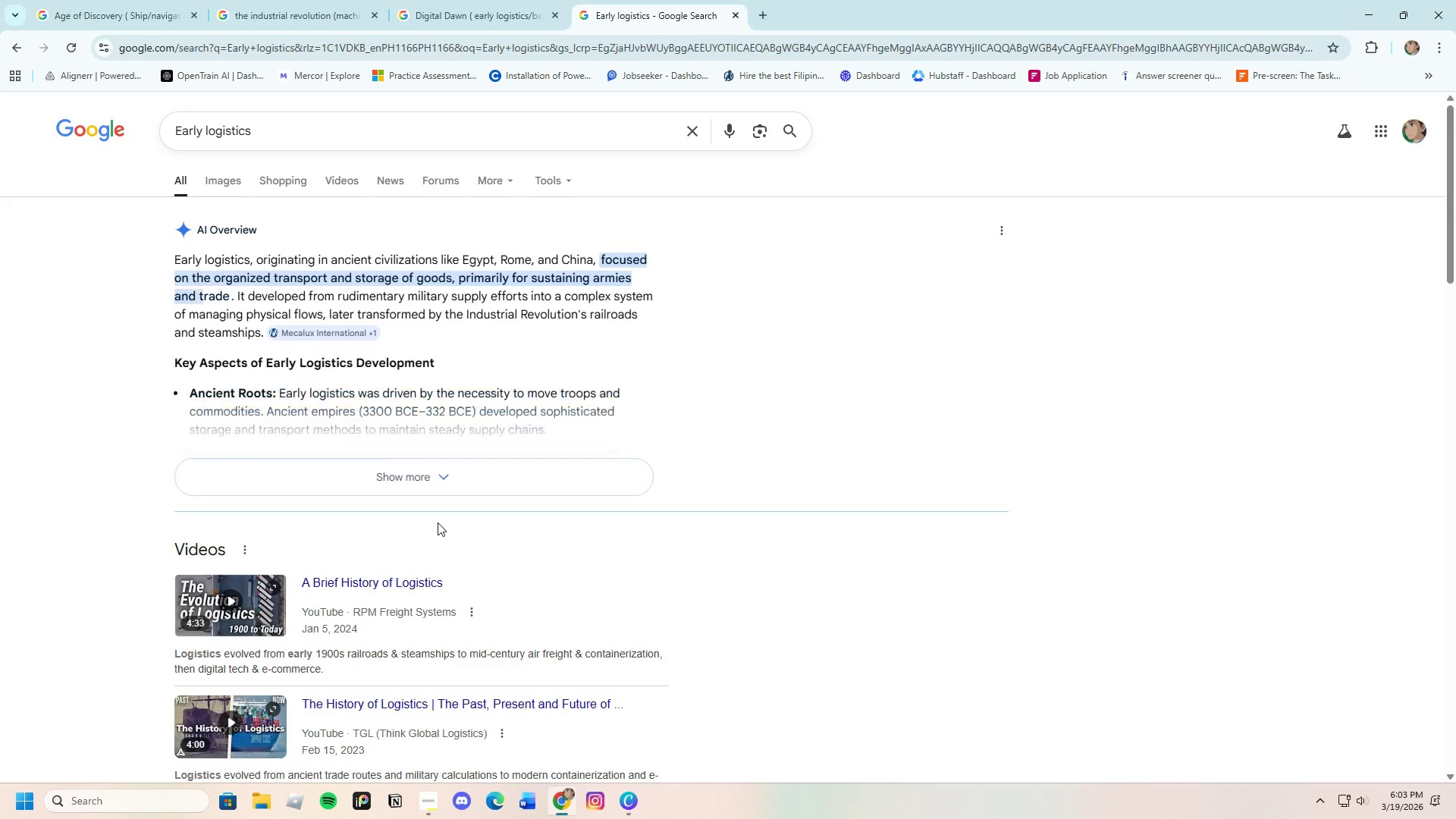 
left_click([342, 465])
 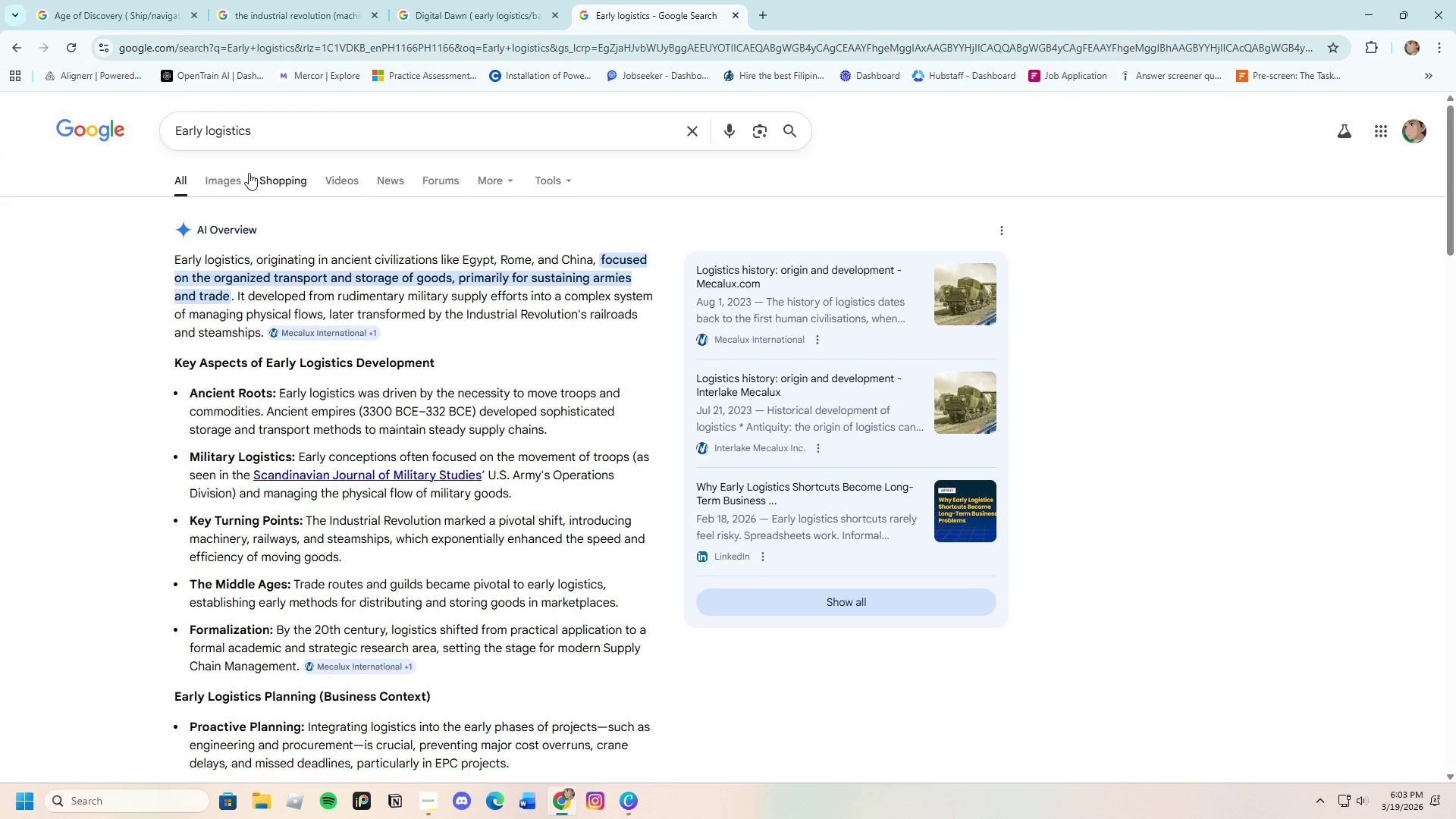 
left_click([230, 177])
 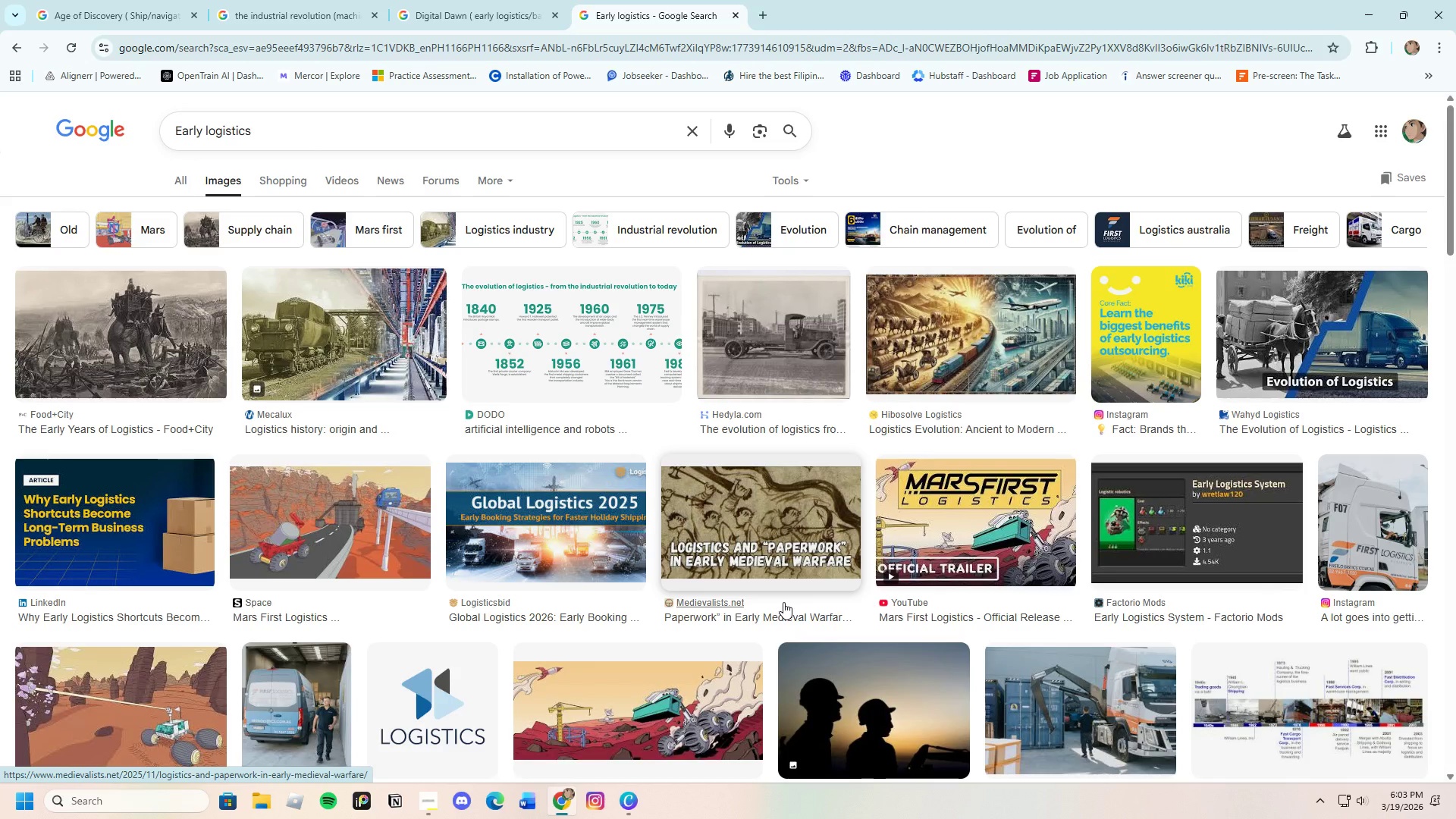 
wait(7.88)
 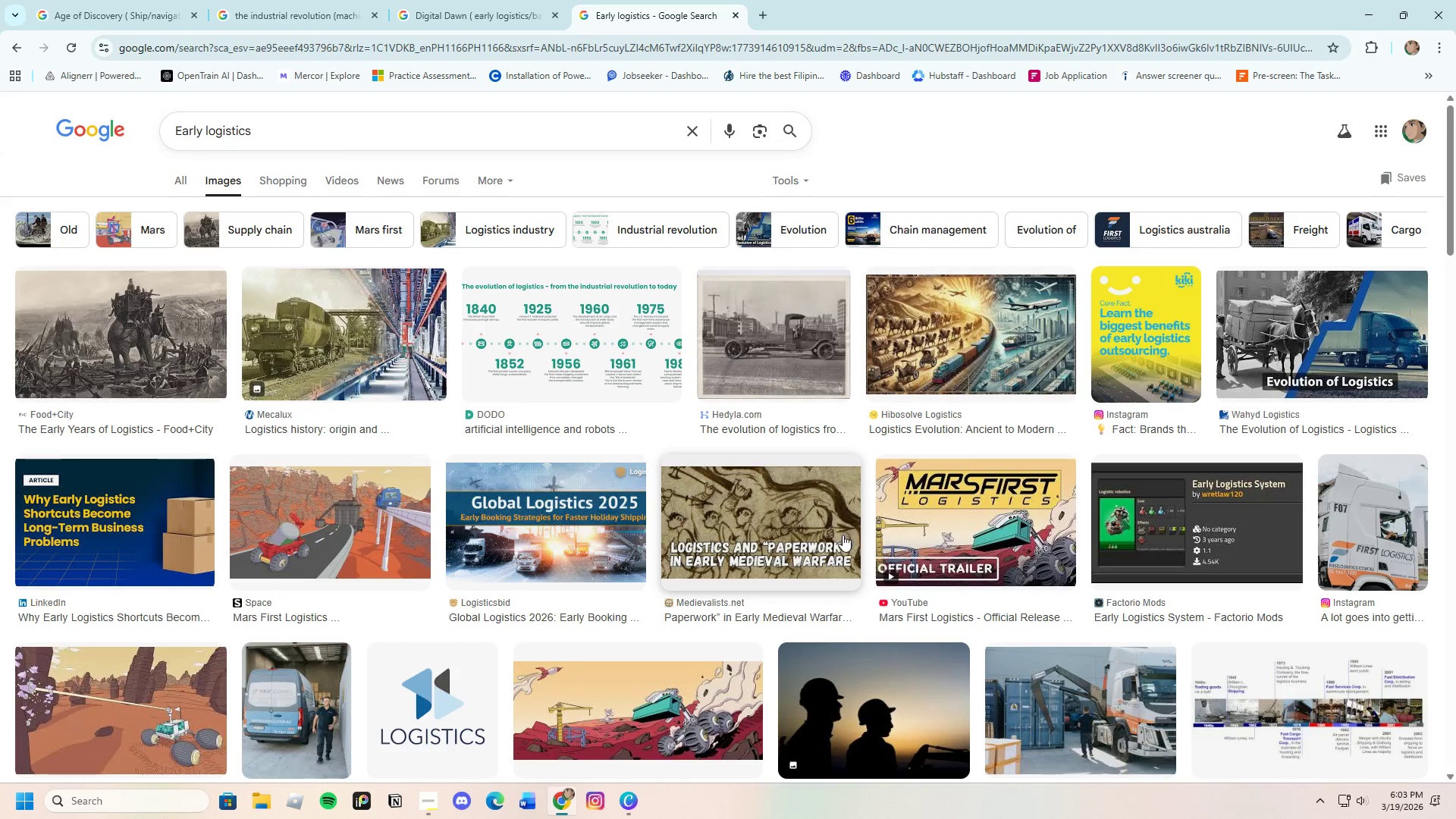 
left_click([441, 0])
 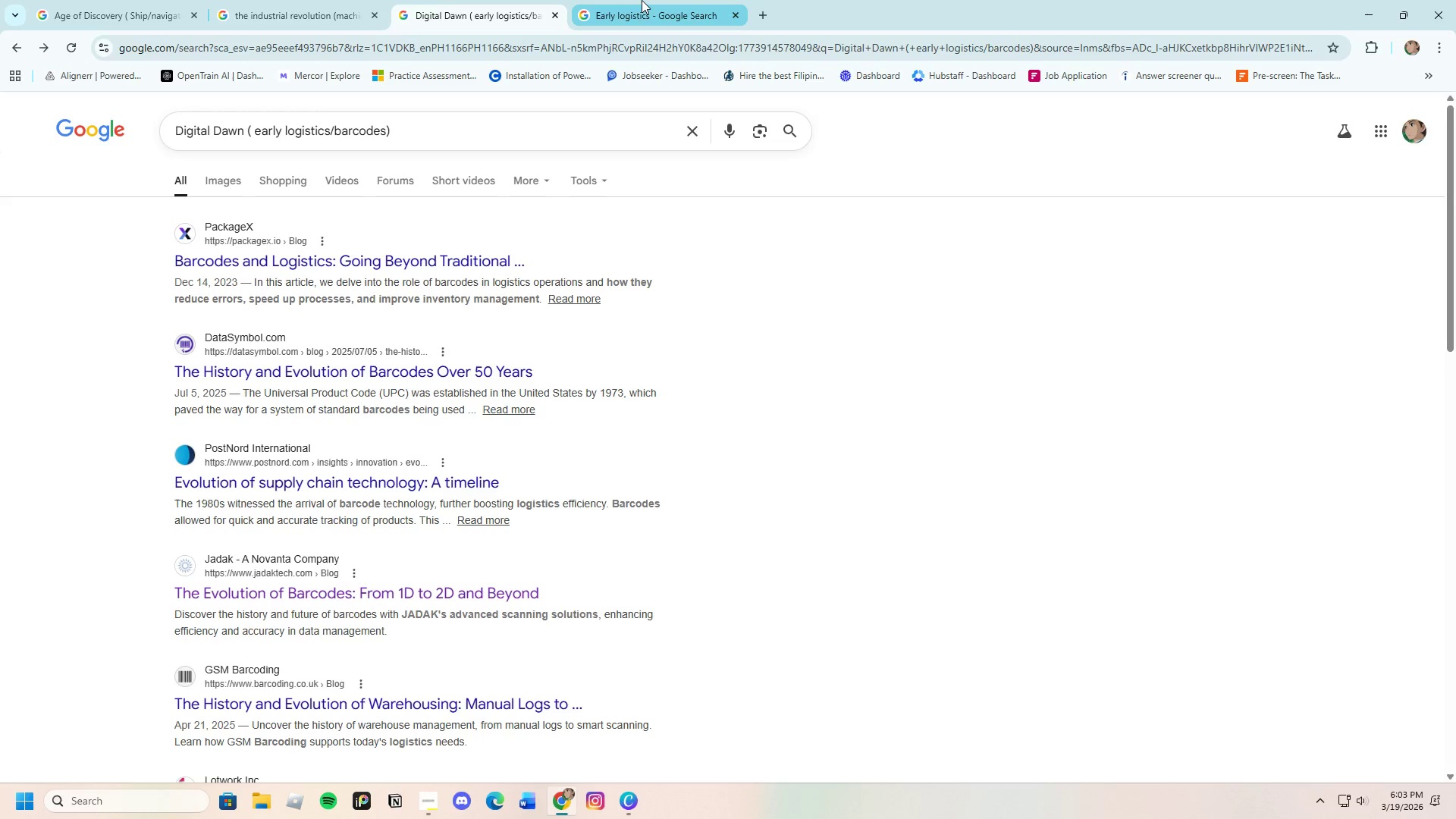 
left_click([646, 0])
 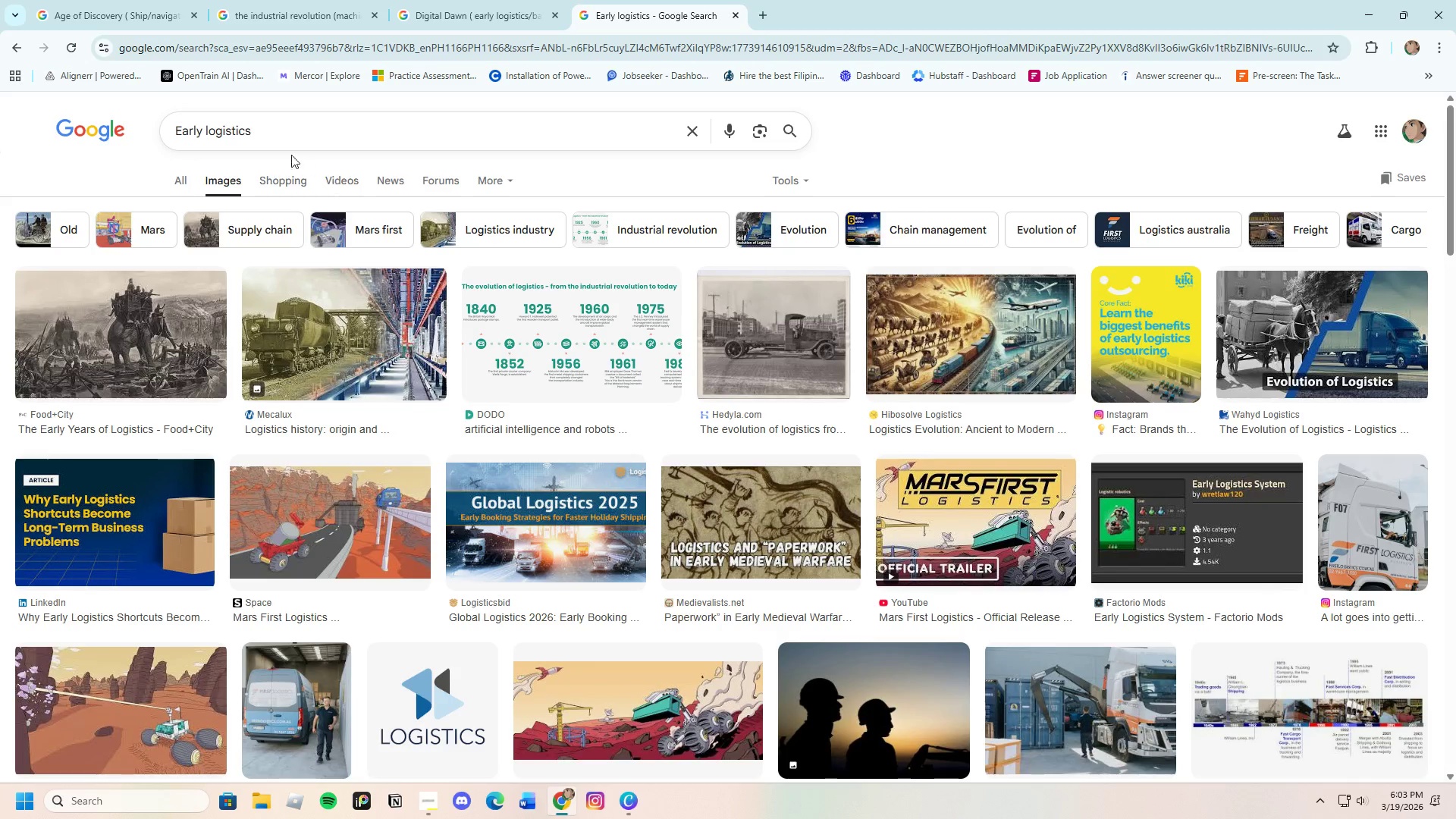 
left_click([310, 115])
 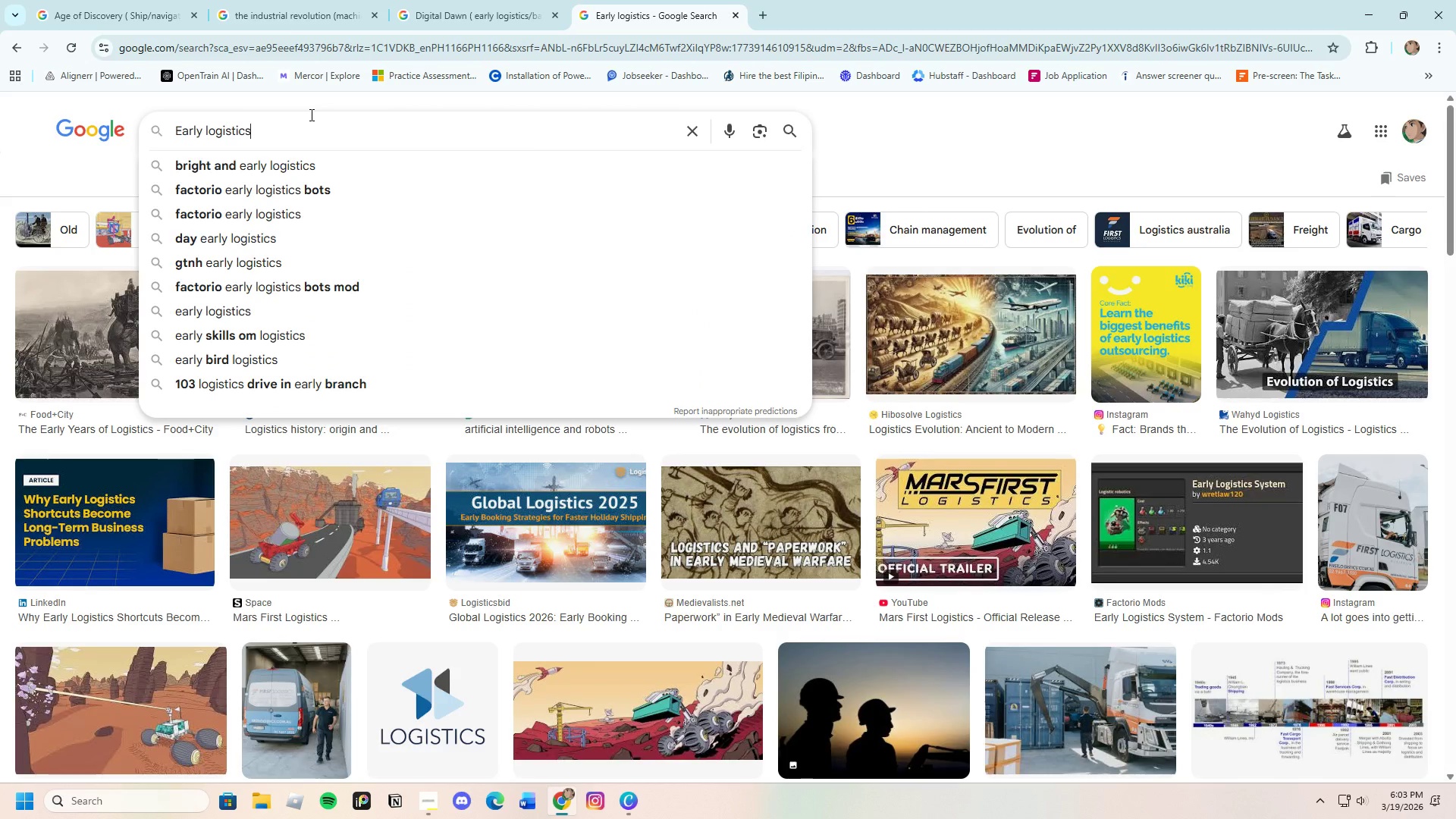 
type(/barcodes)
 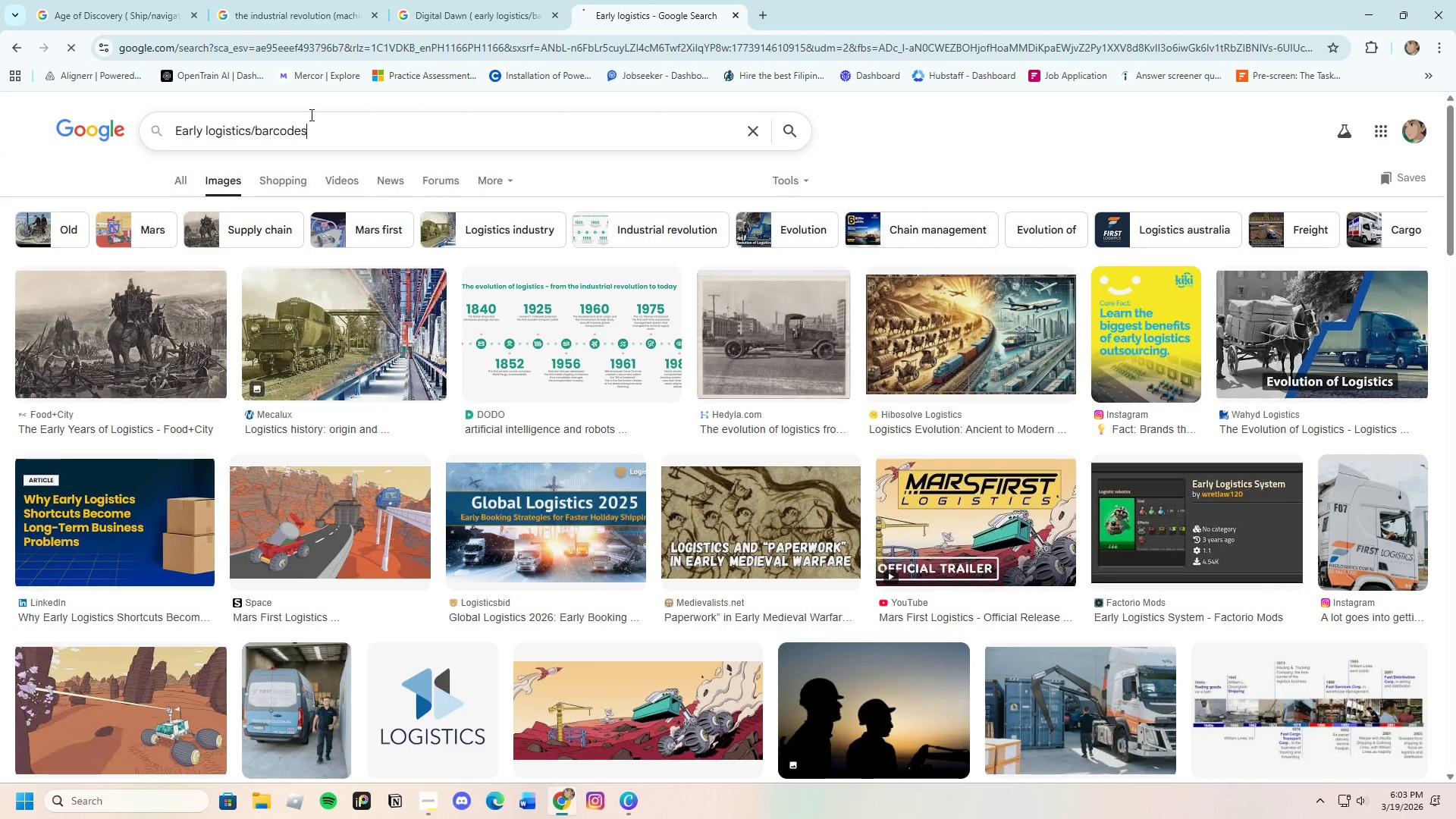 
key(Enter)
 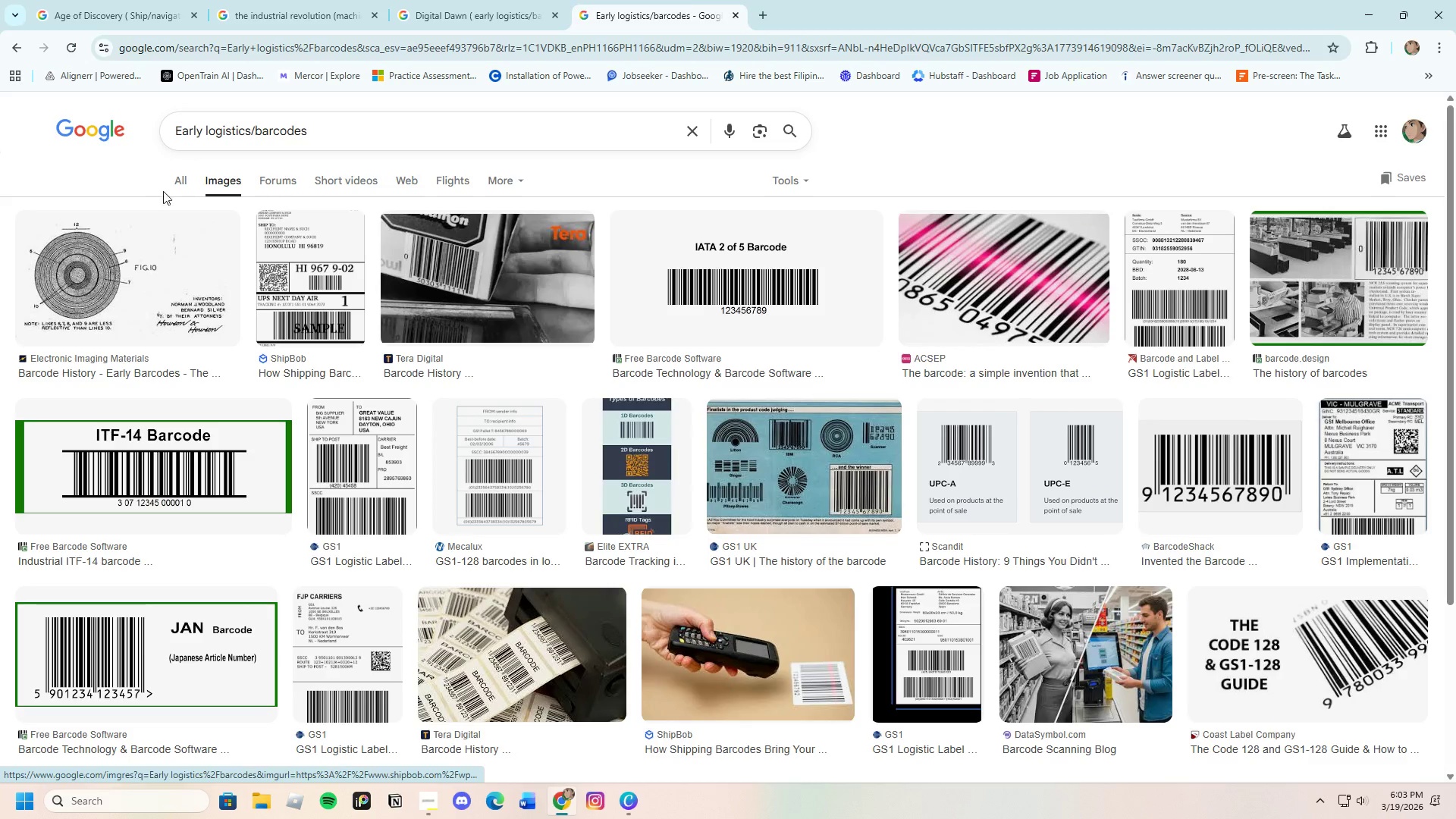 
left_click([179, 182])
 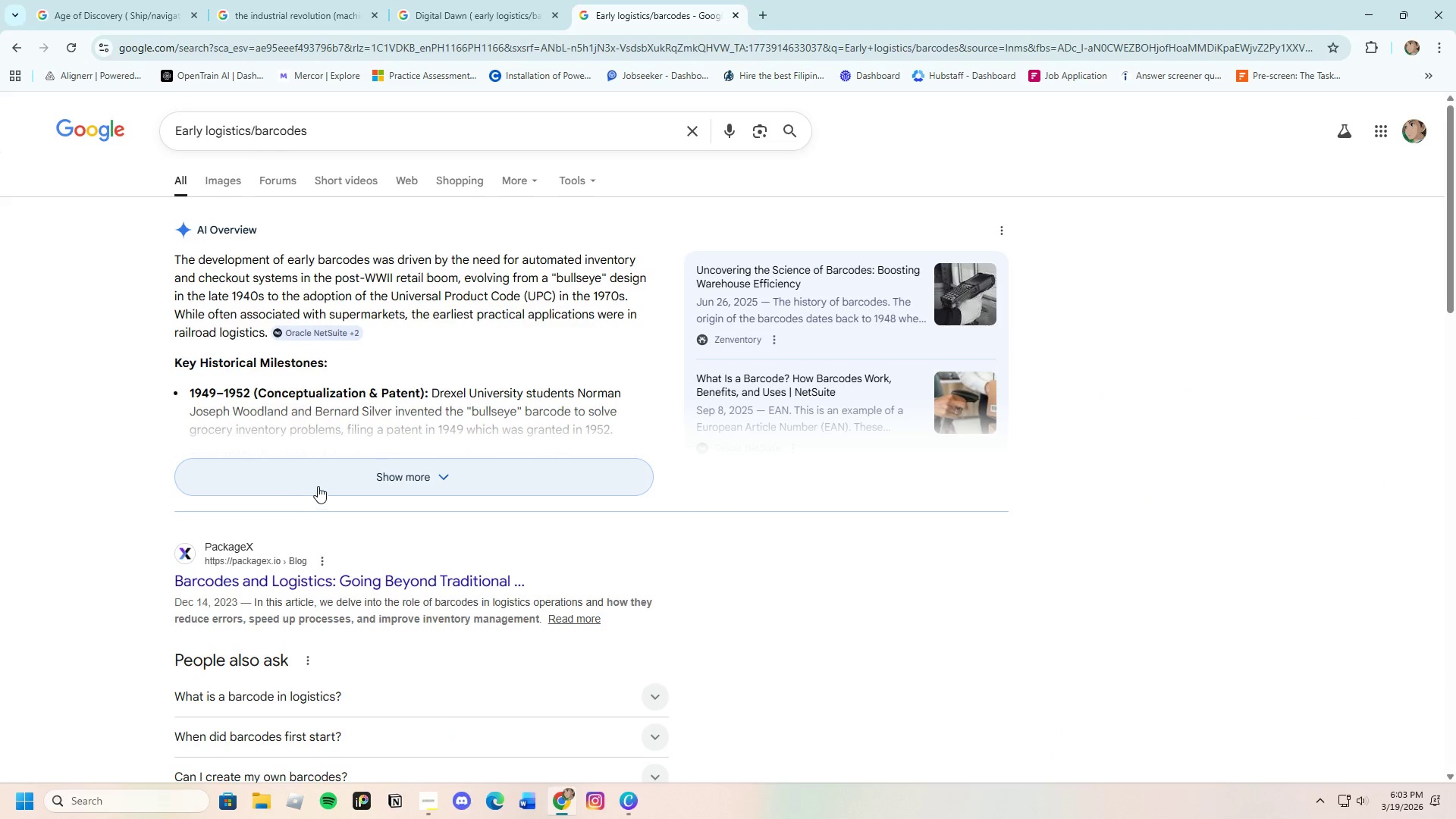 
wait(5.36)
 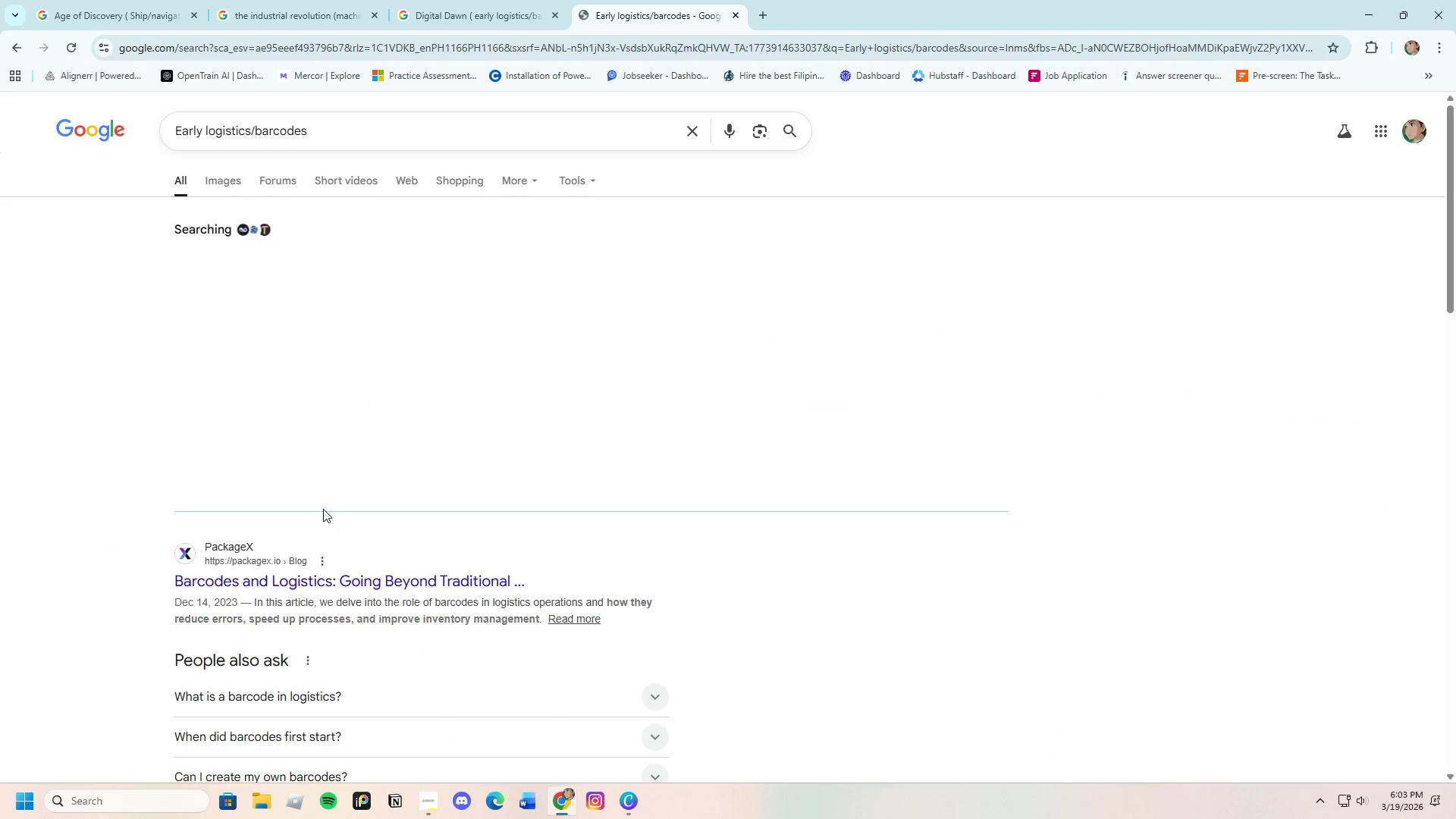 
left_click([298, 487])
 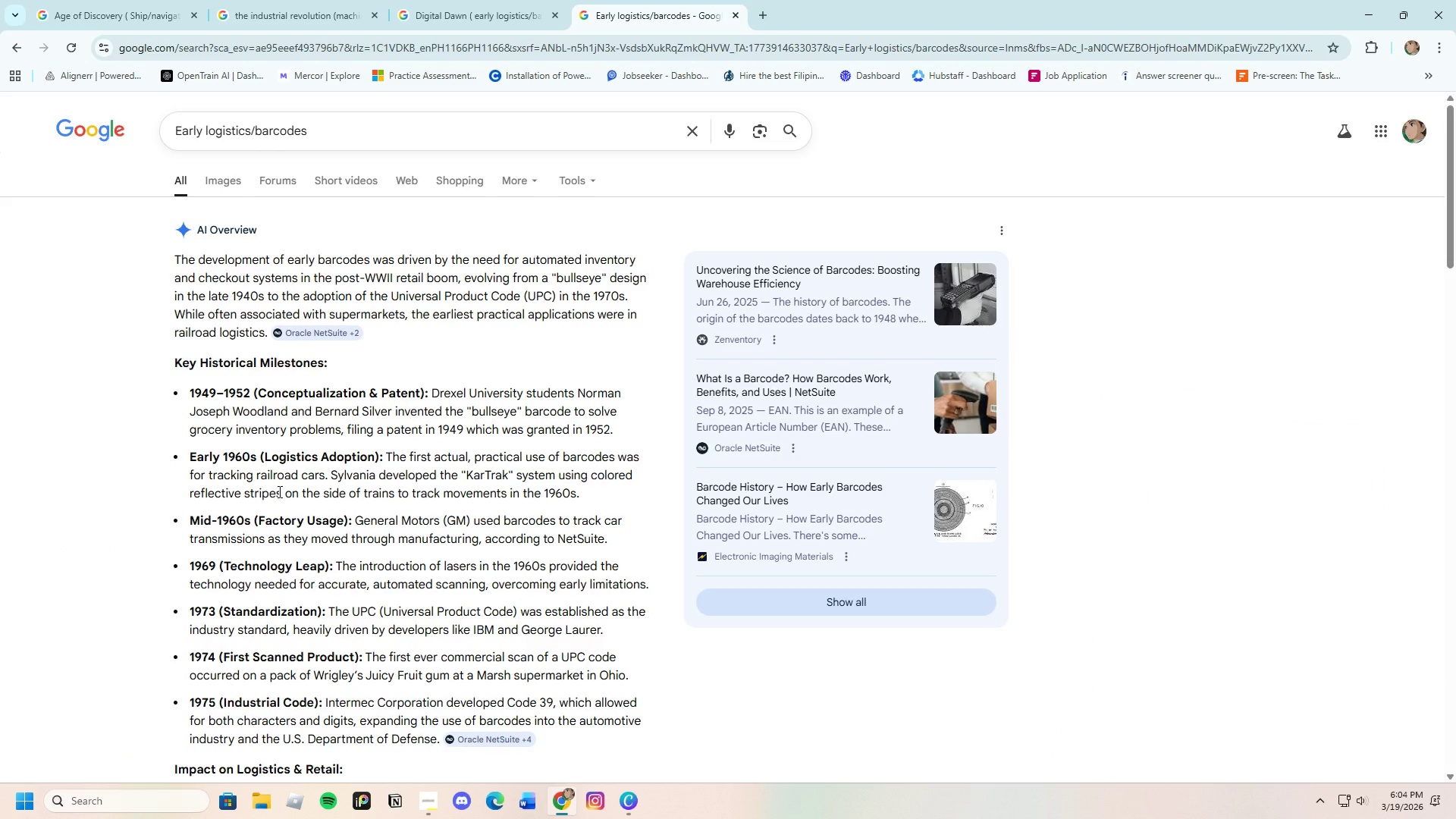 
scroll: coordinate [278, 497], scroll_direction: down, amount: 12.0
 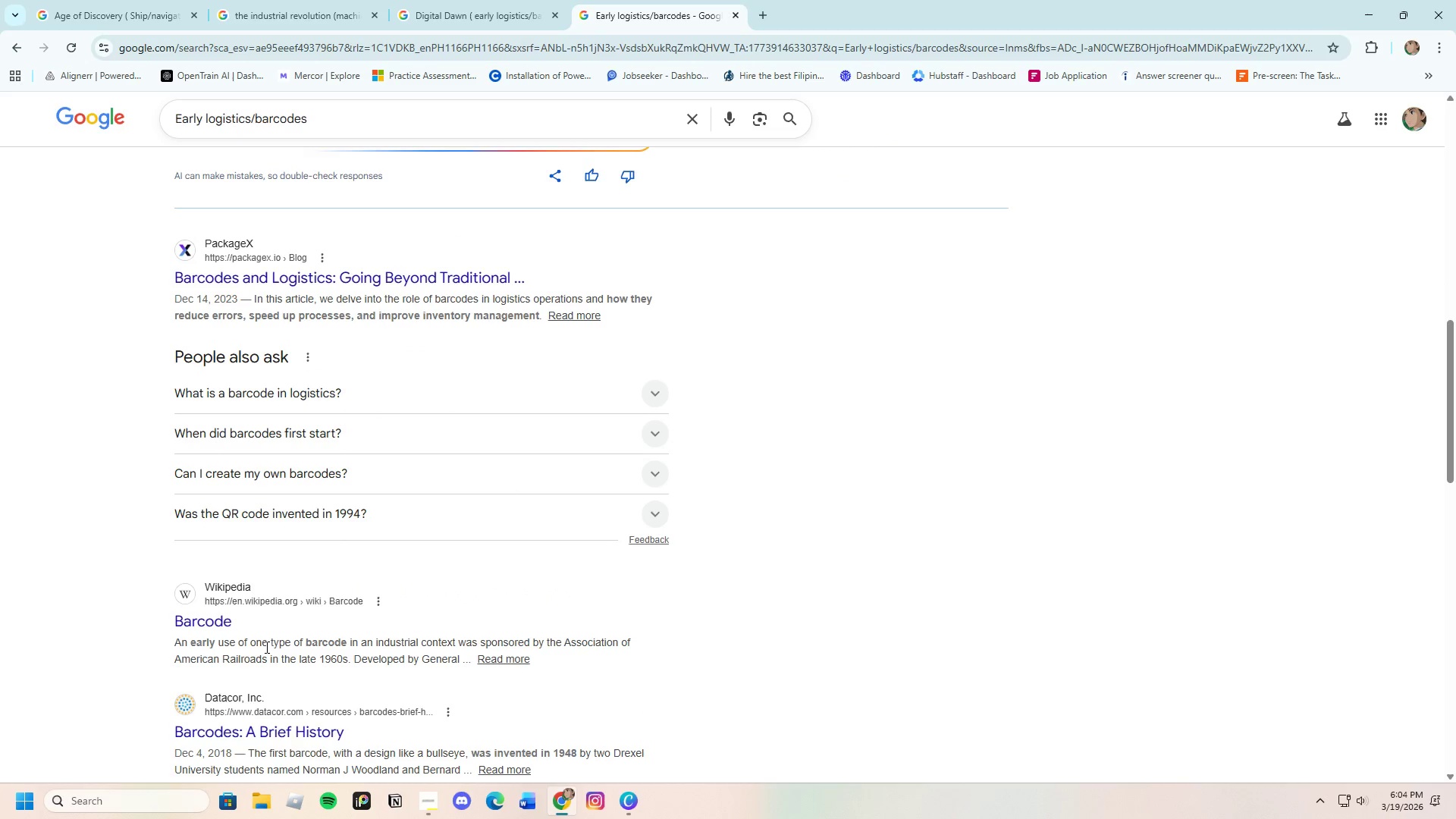 
left_click([203, 616])
 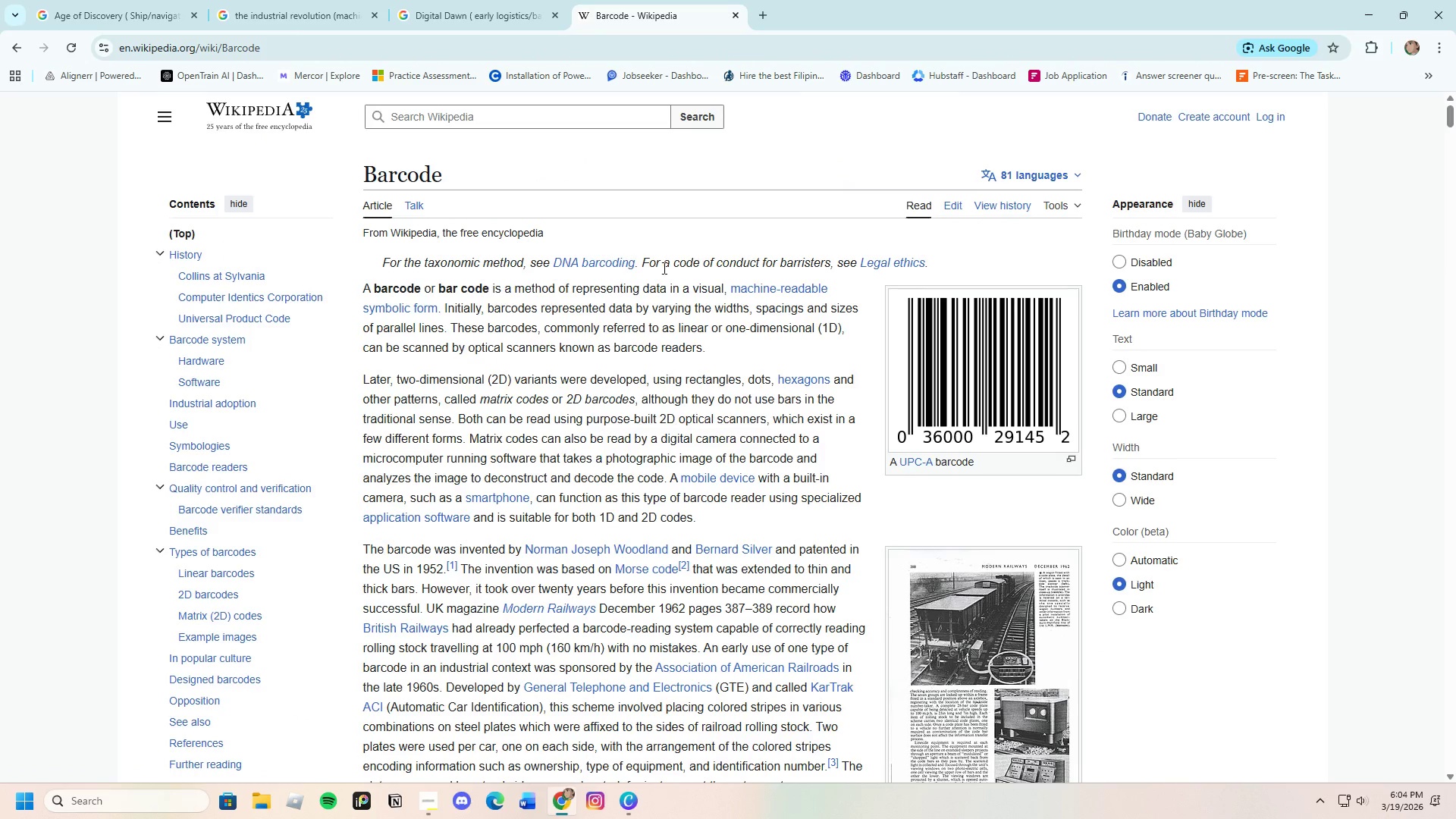 
scroll: coordinate [681, 586], scroll_direction: down, amount: 3.0
 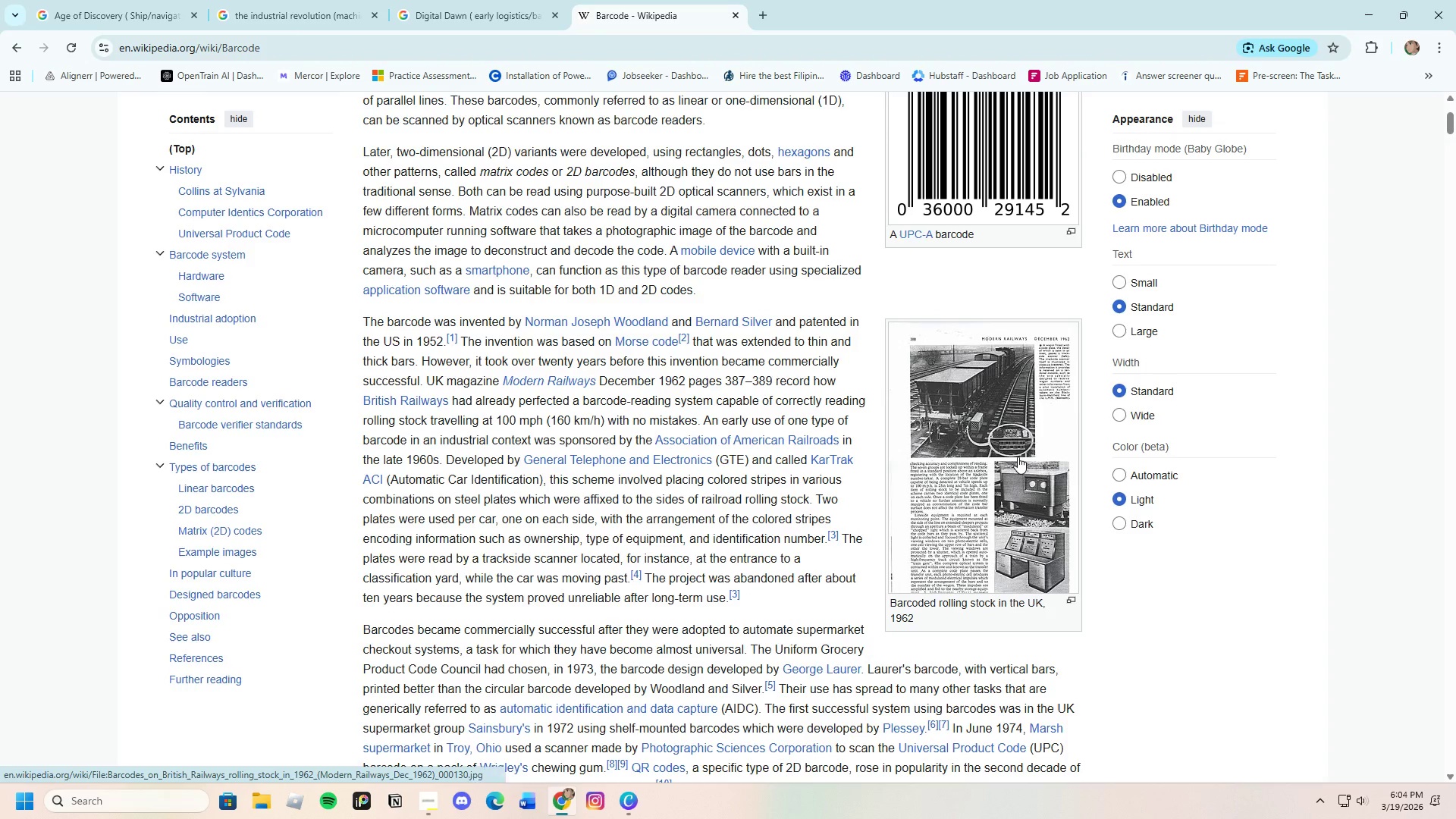 
left_click([997, 431])
 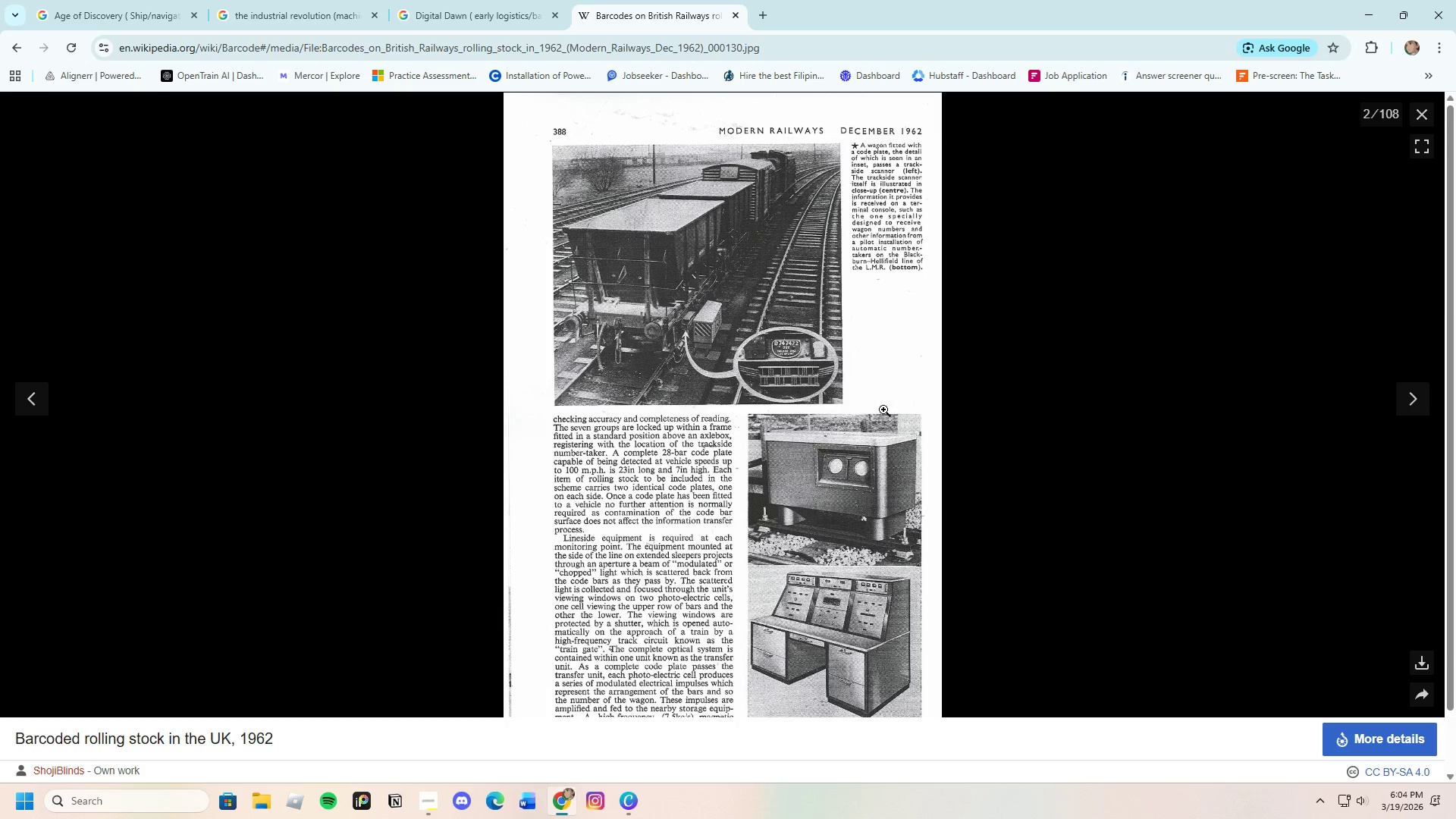 
left_click([1423, 115])
 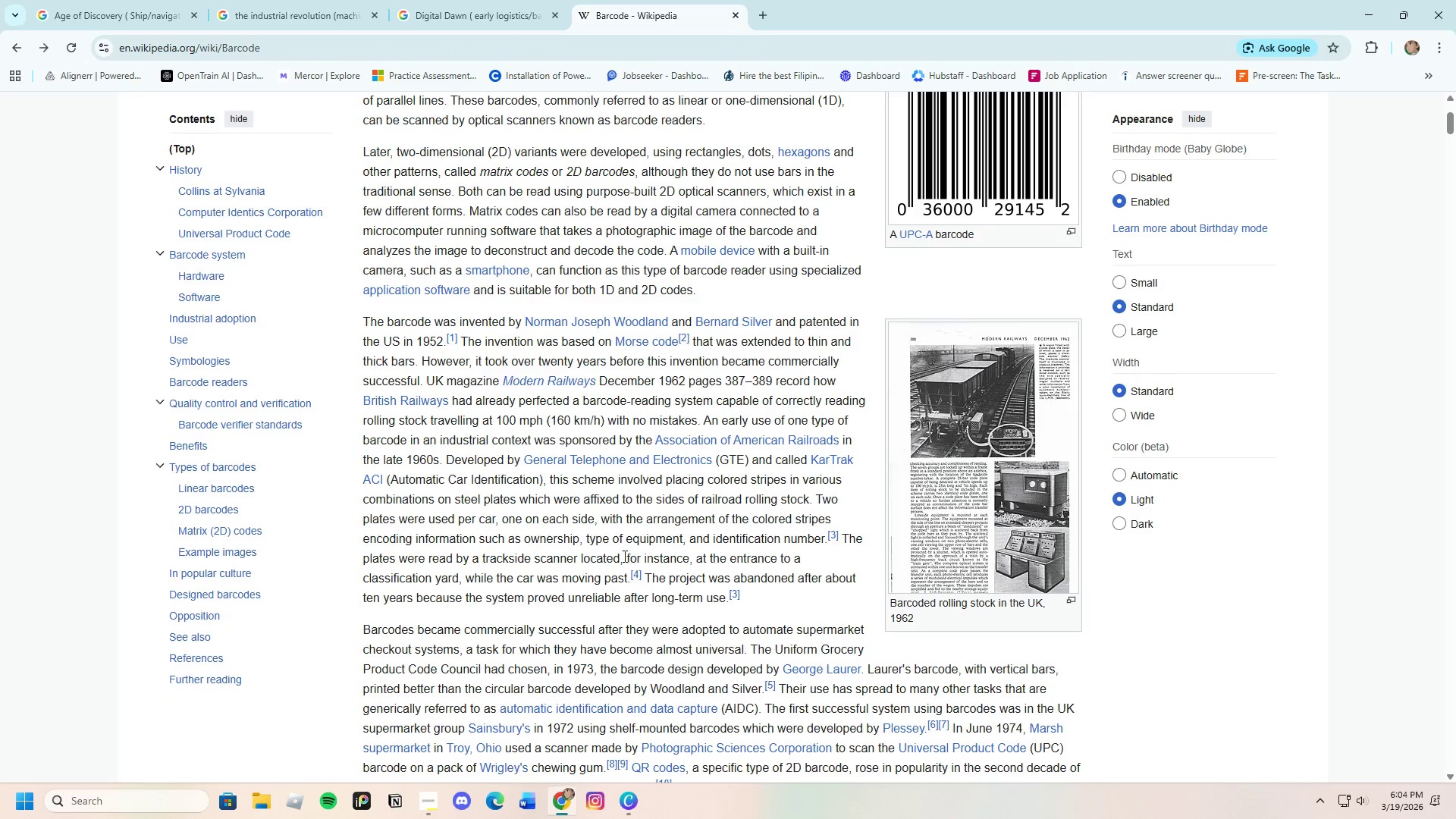 
scroll: coordinate [601, 583], scroll_direction: down, amount: 9.0
 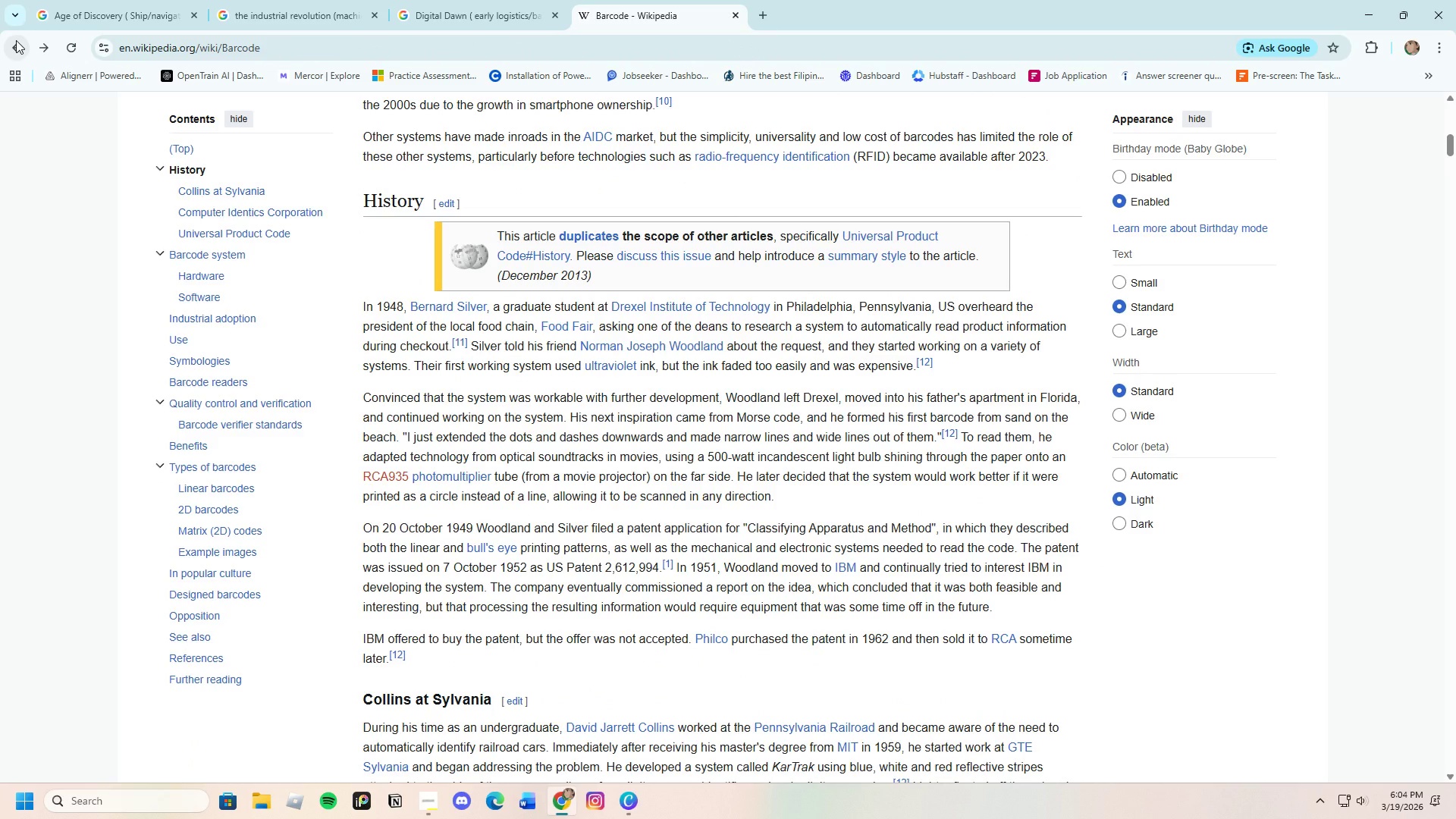 
left_click([16, 40])
 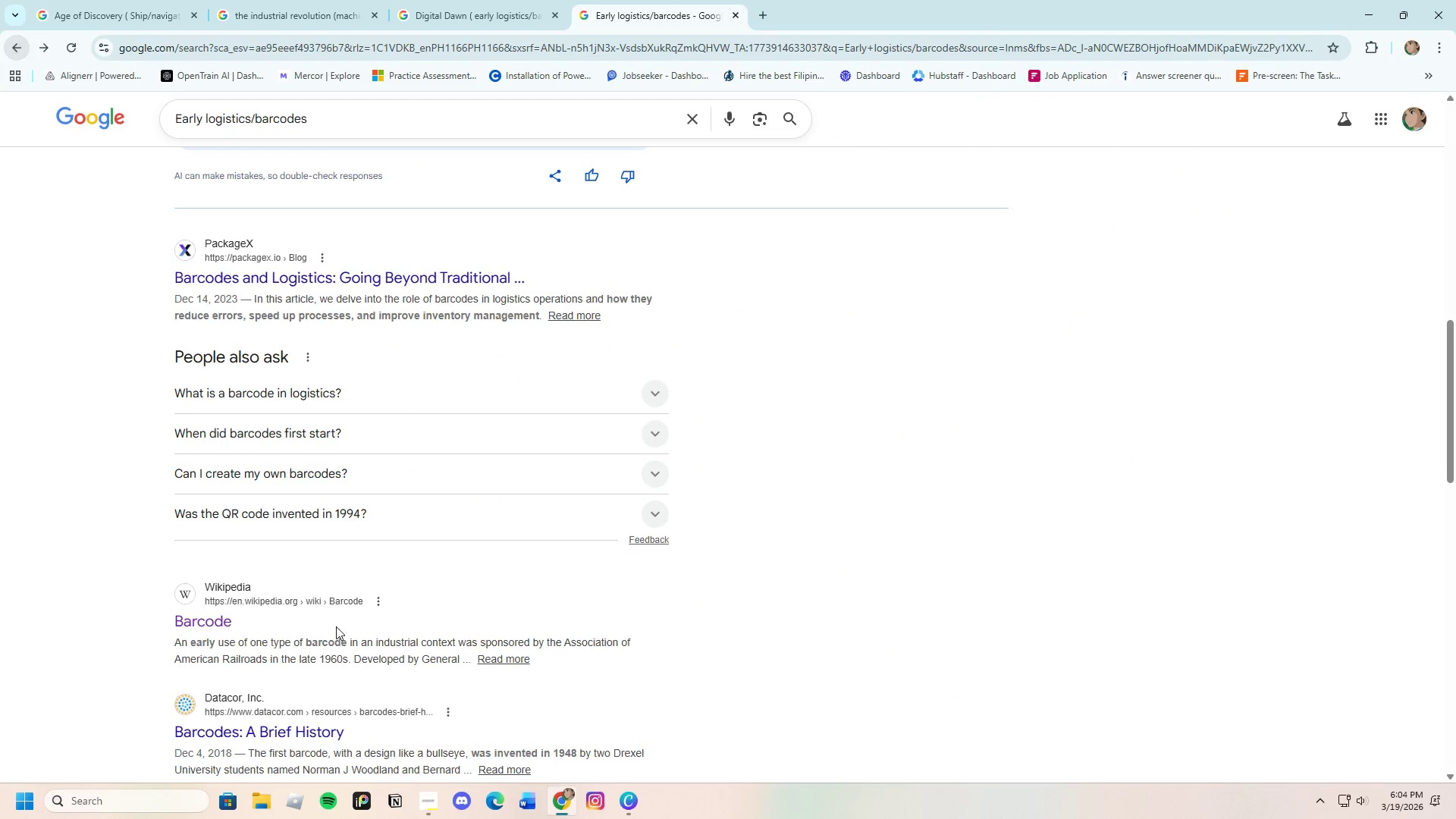 
scroll: coordinate [331, 627], scroll_direction: down, amount: 4.0
 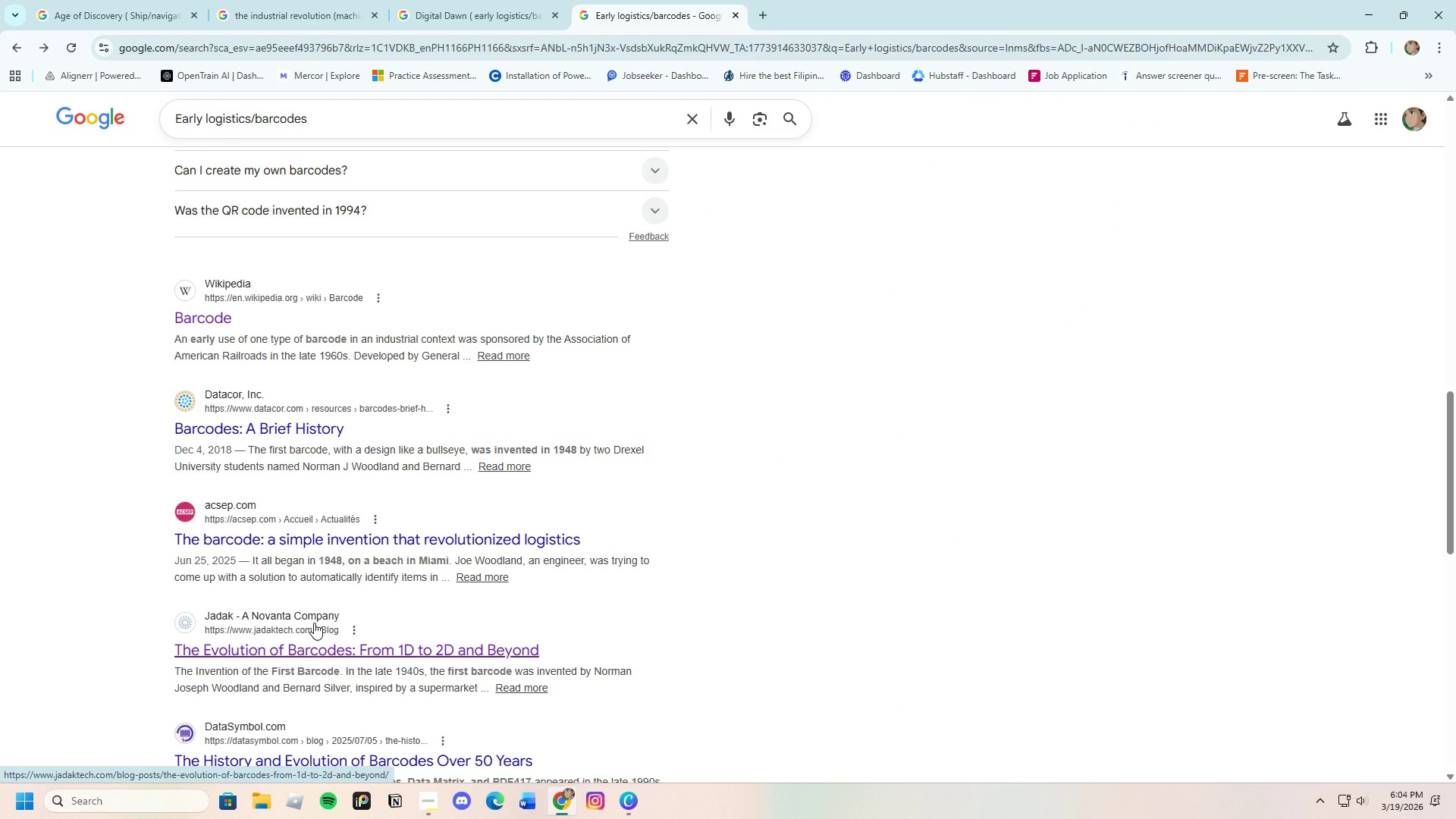 
wait(18.76)
 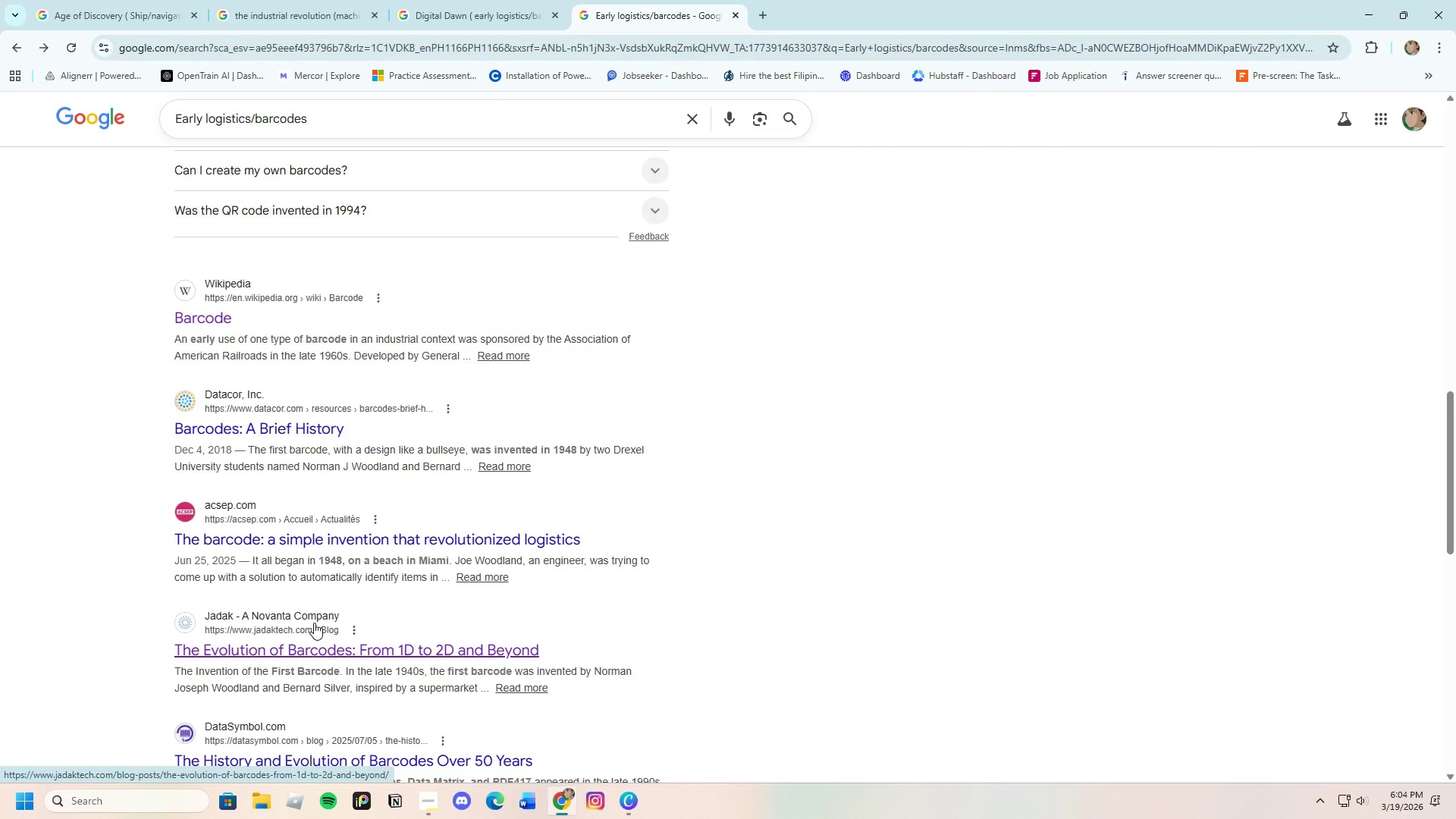 
scroll: coordinate [331, 626], scroll_direction: down, amount: 3.0
 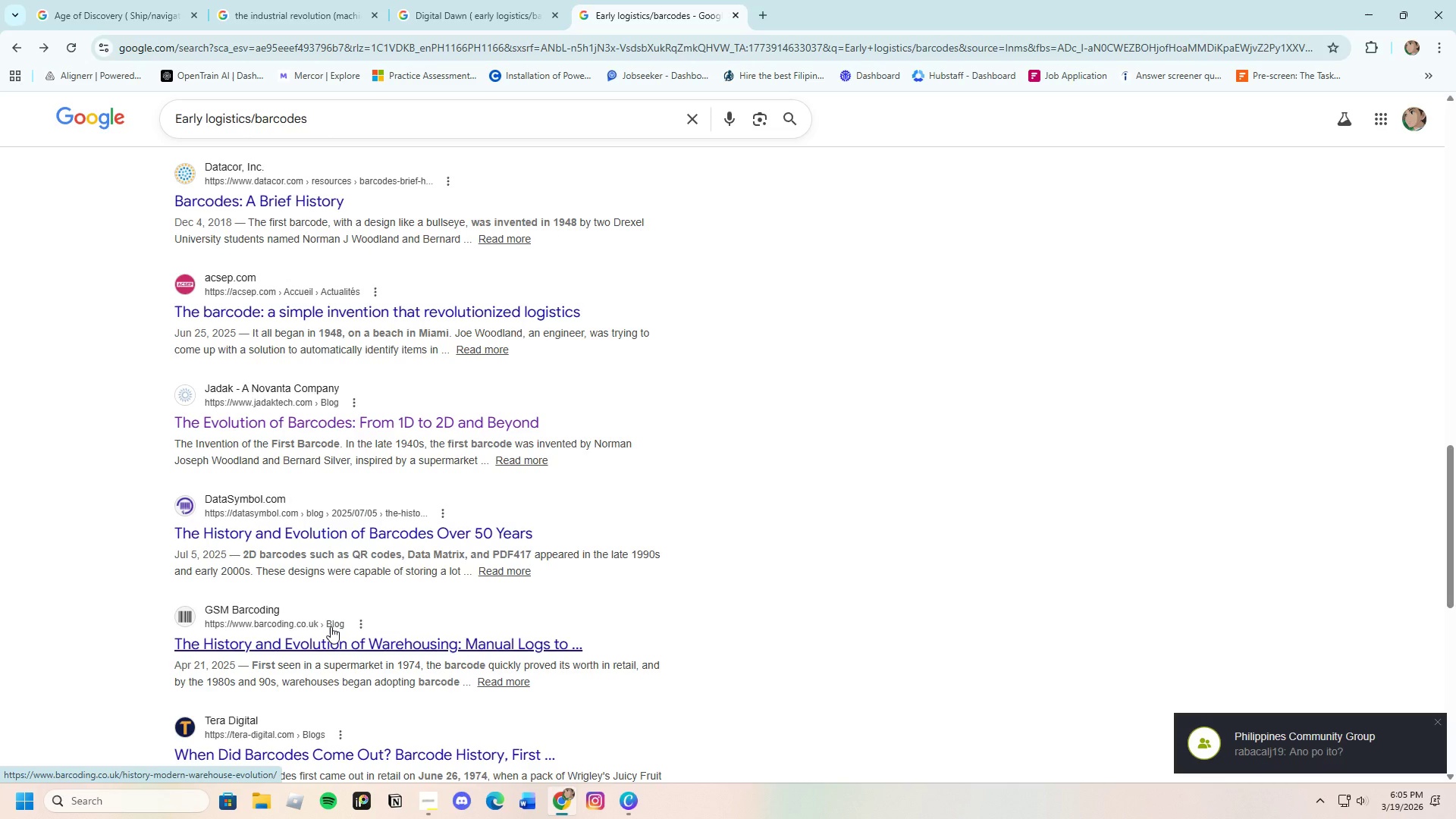 
wait(33.07)
 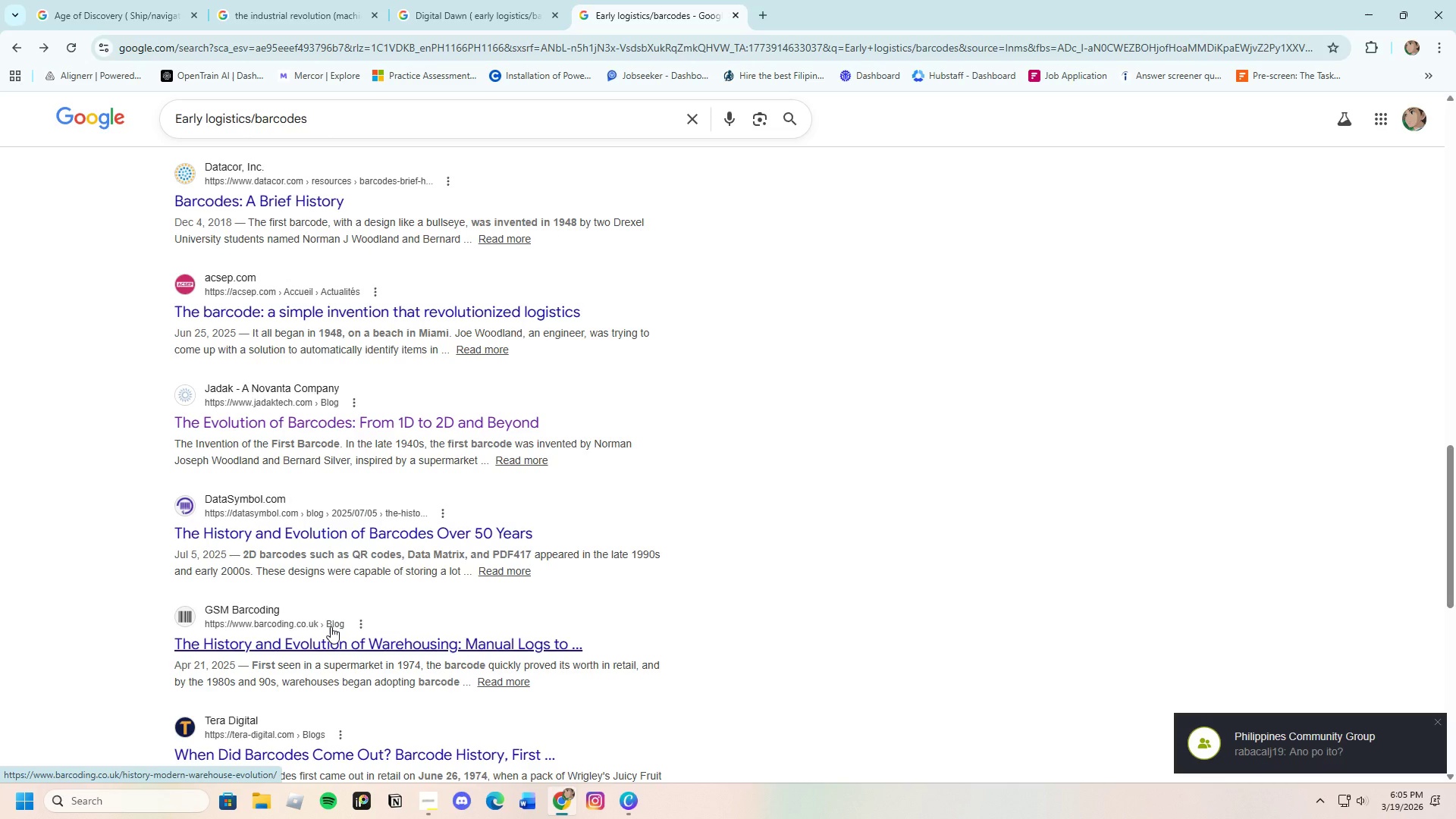 
left_click([631, 814])
 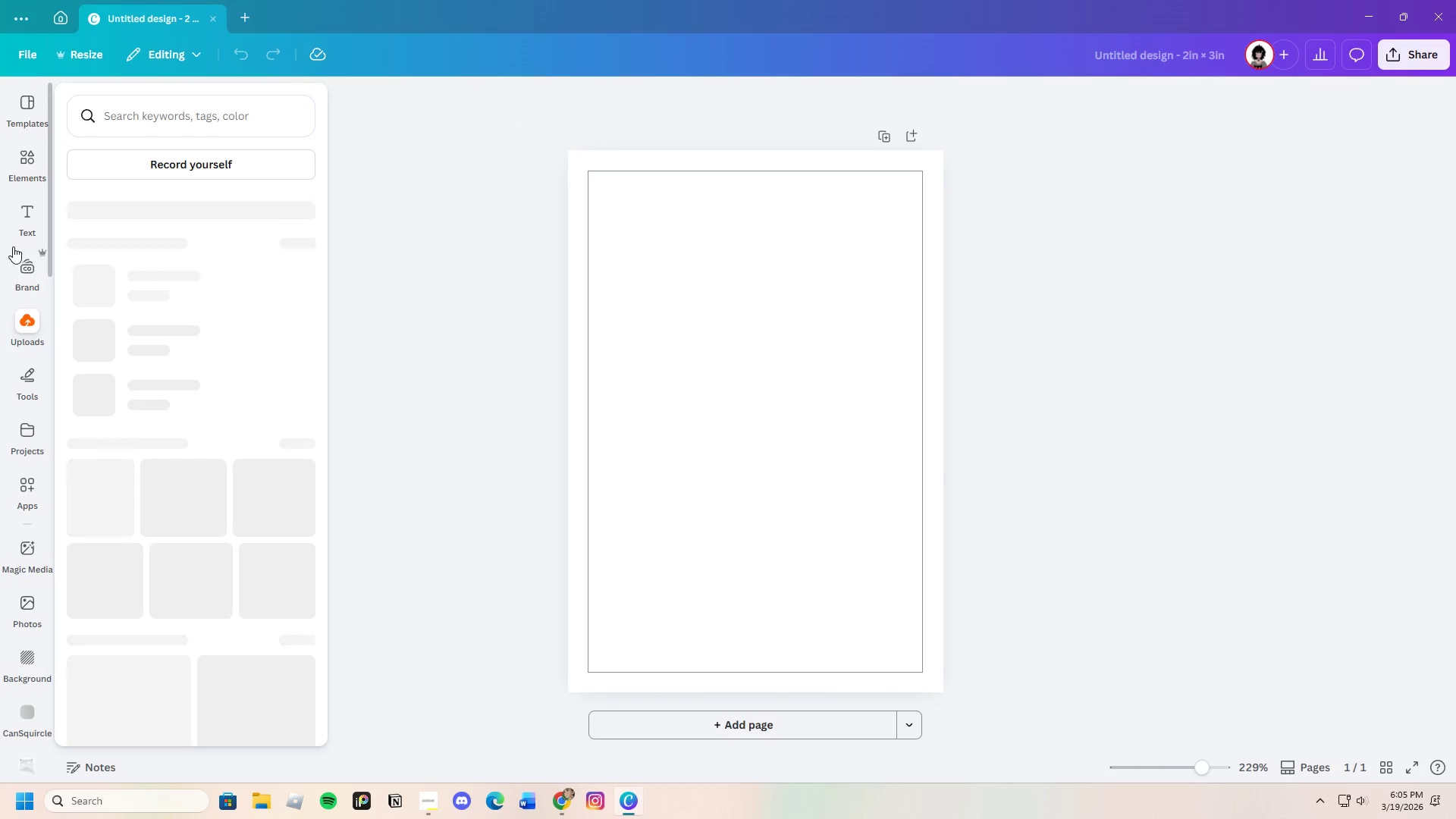 
left_click([22, 177])
 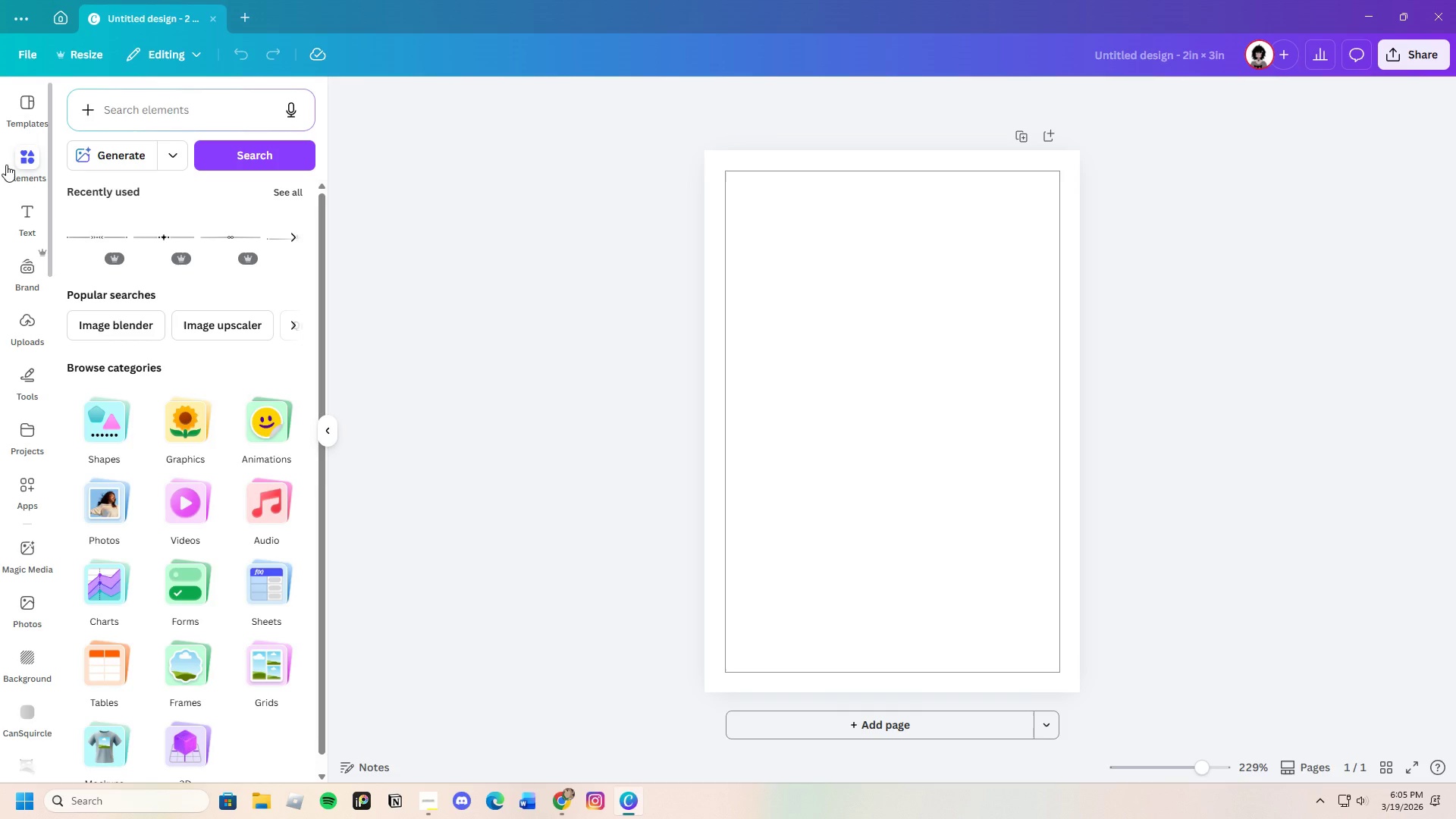 
left_click([190, 116])
 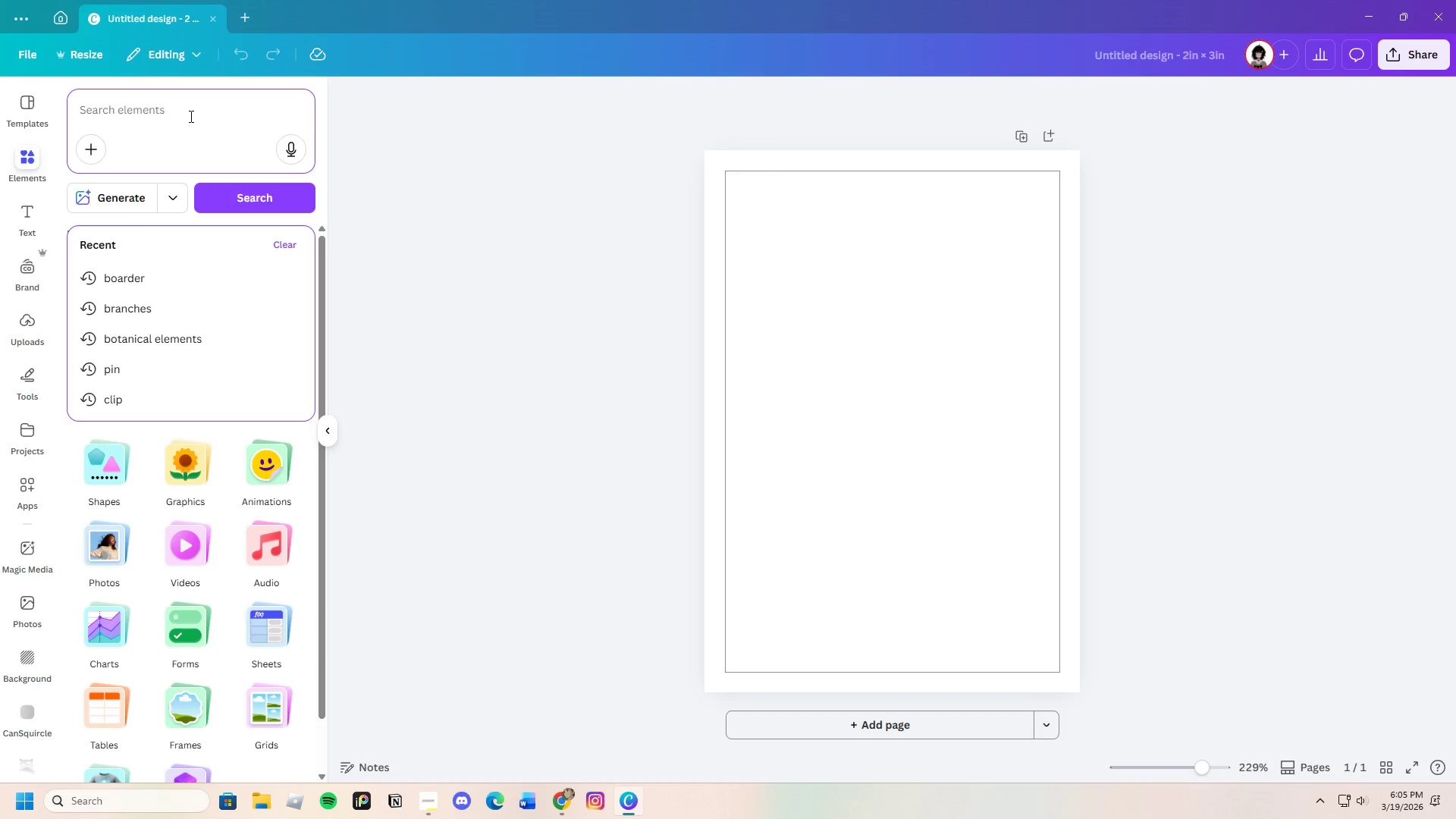 
type(Age of Discovery ( )
key(Backspace)
type(ships/nab)
key(Backspace)
type(vigatiob)[F11])
key(Backspace)
type([F11][F11]n)
key(Backspace)
key(Backspace)
type(n0)
key(Backspace)
type())
 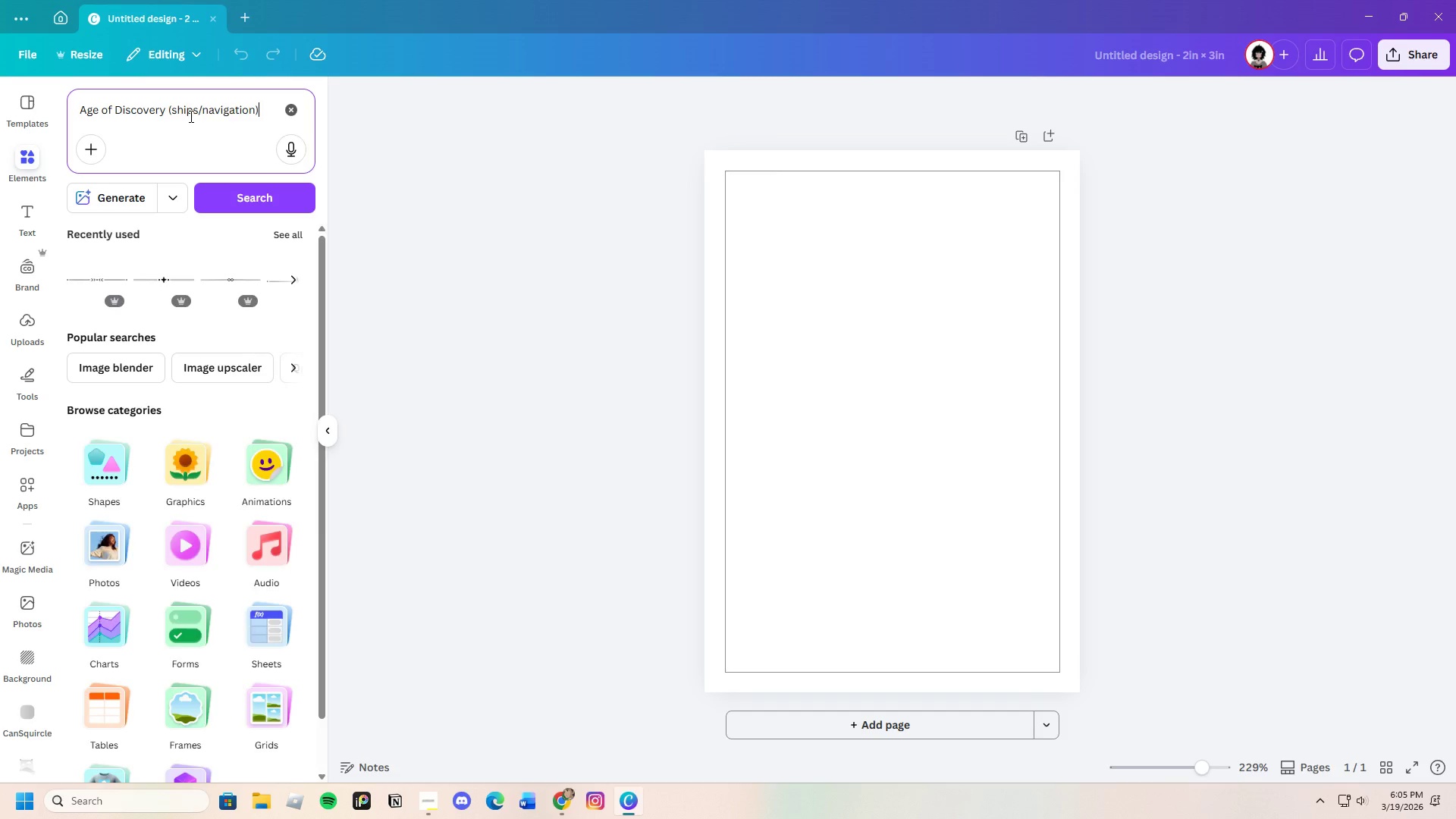 
key(Enter)
 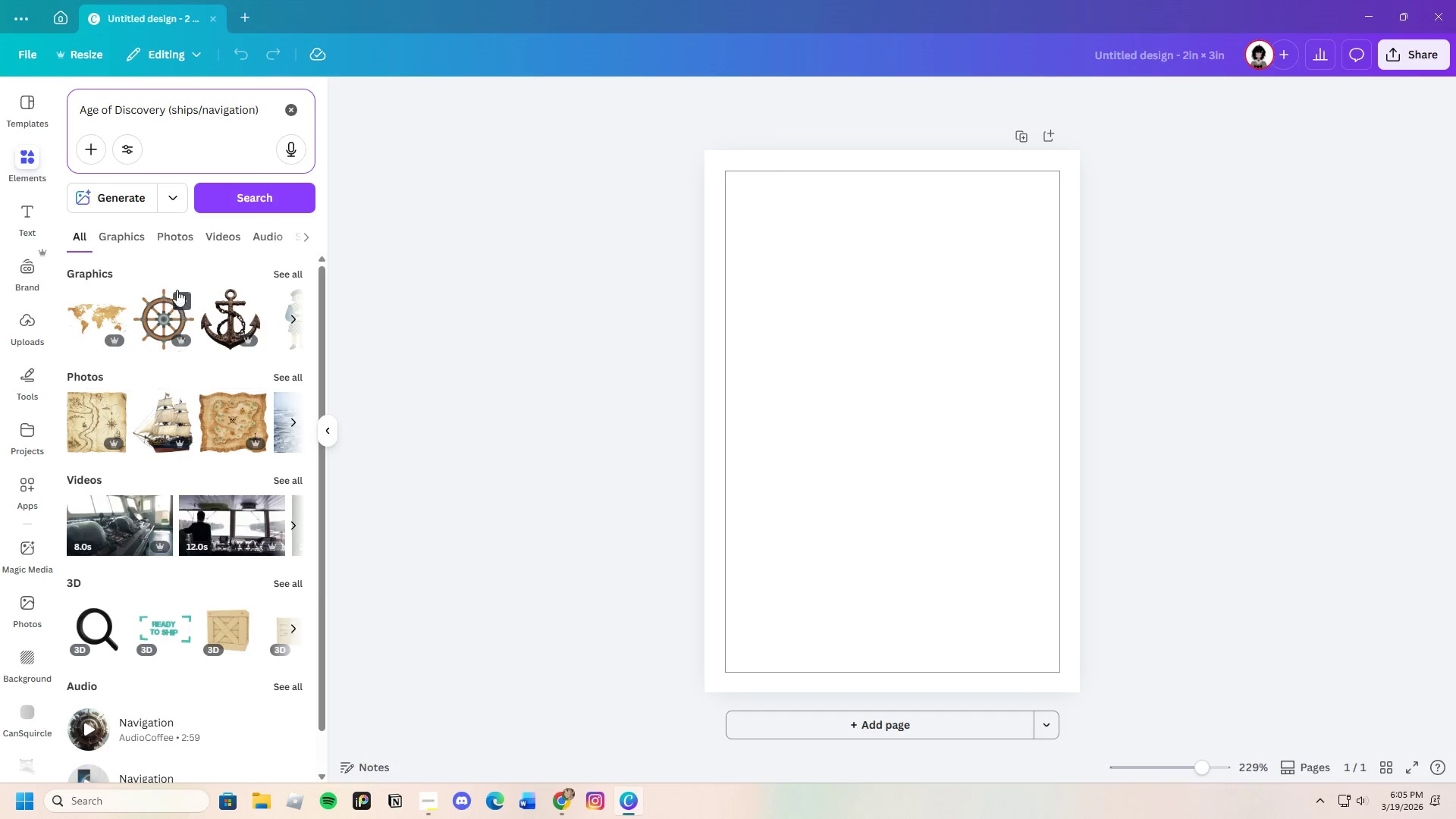 
left_click([121, 240])
 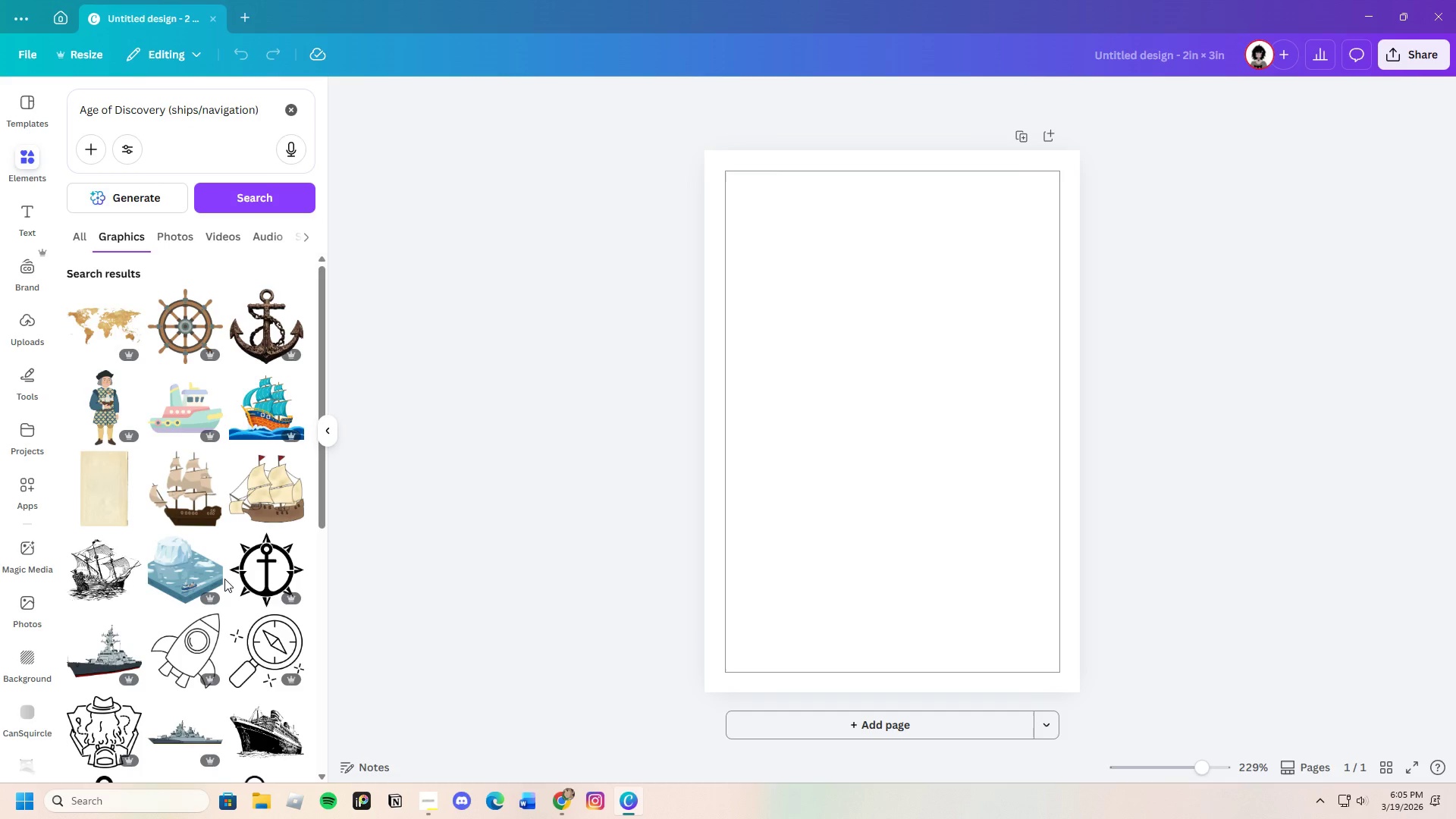 
scroll: coordinate [201, 586], scroll_direction: down, amount: 12.0
 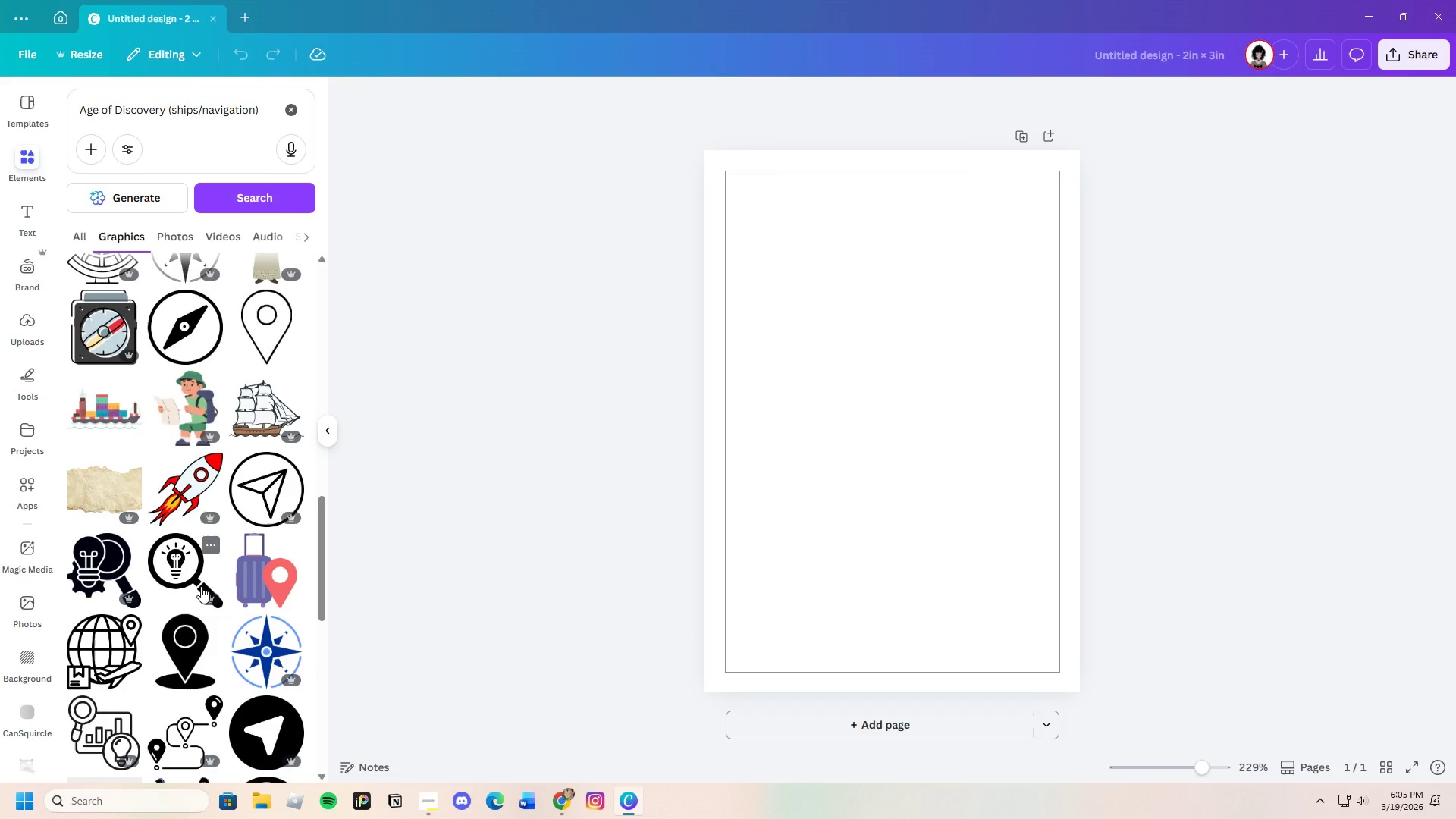 
scroll: coordinate [199, 586], scroll_direction: none, amount: 0.0
 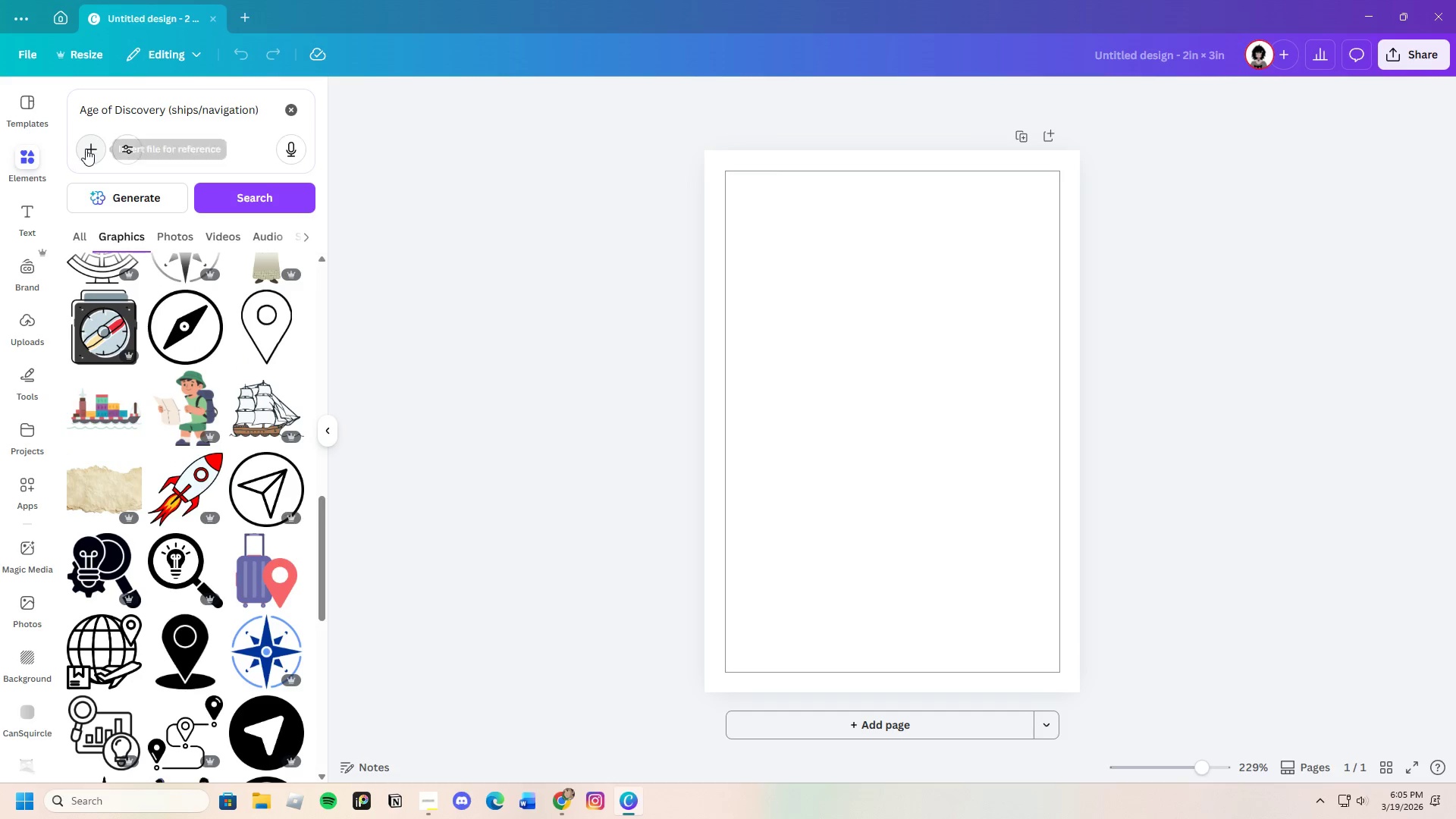 
scroll: coordinate [174, 352], scroll_direction: up, amount: 16.0
 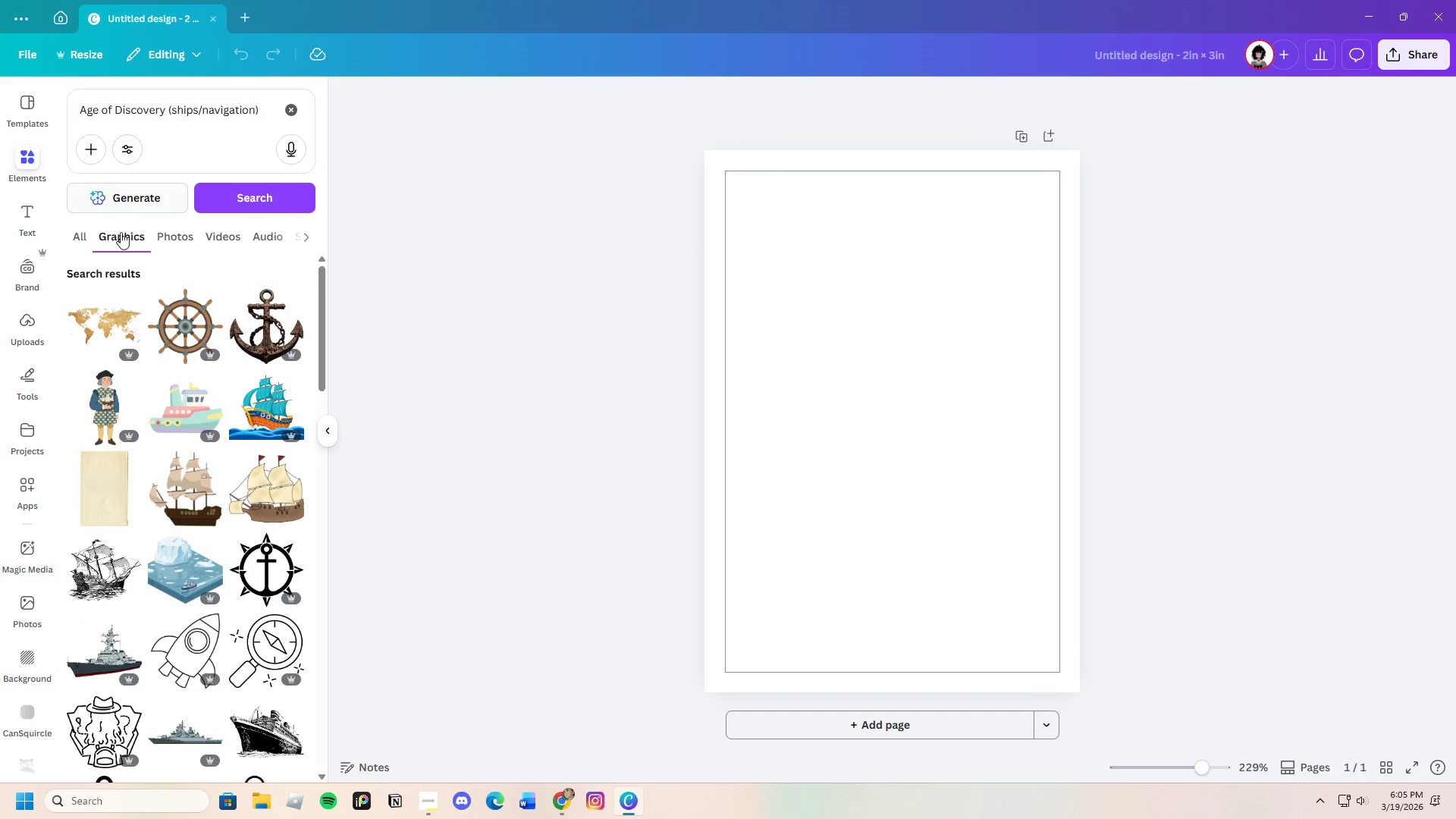 
left_click([71, 237])
 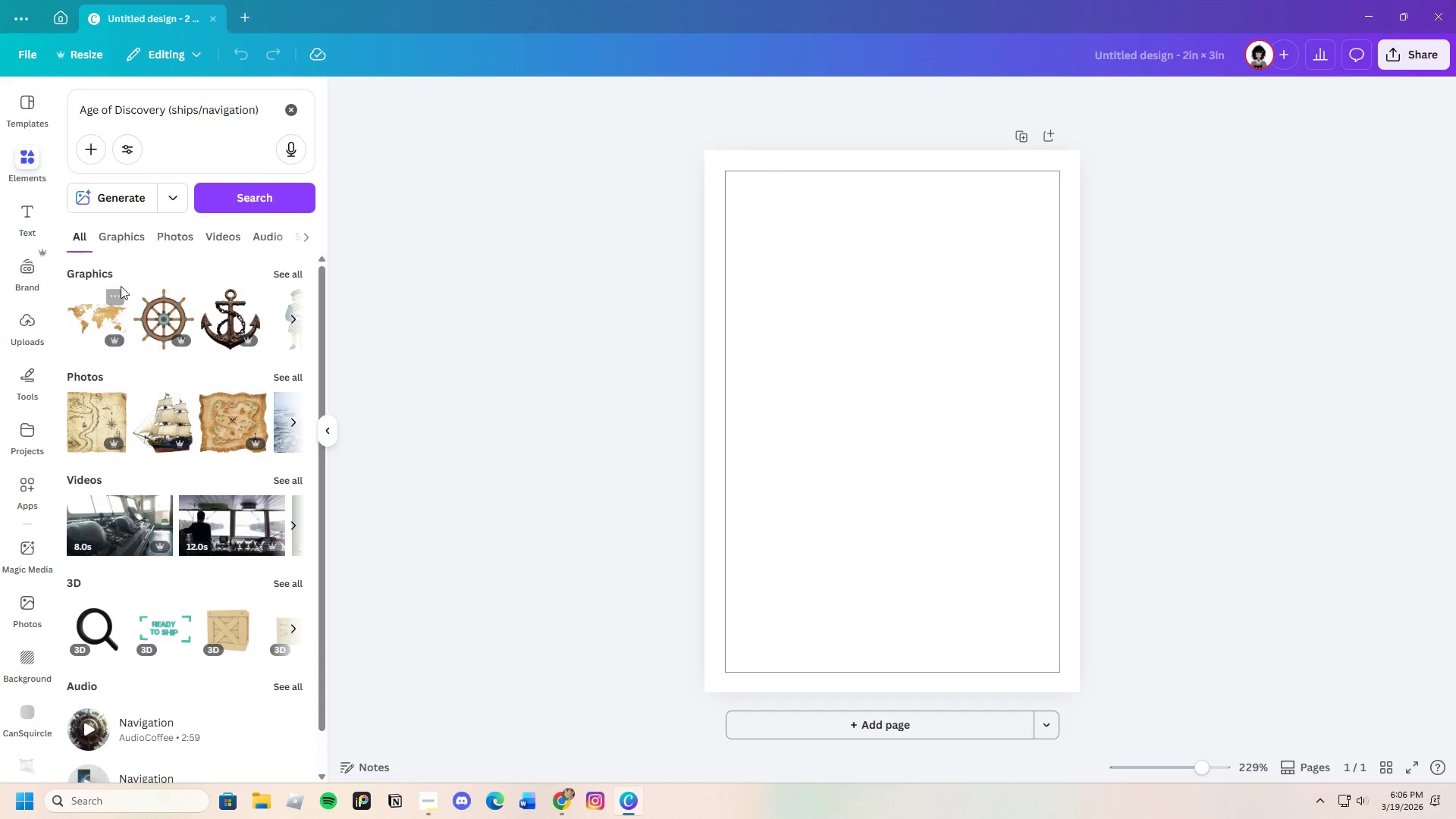 
left_click([171, 234])
 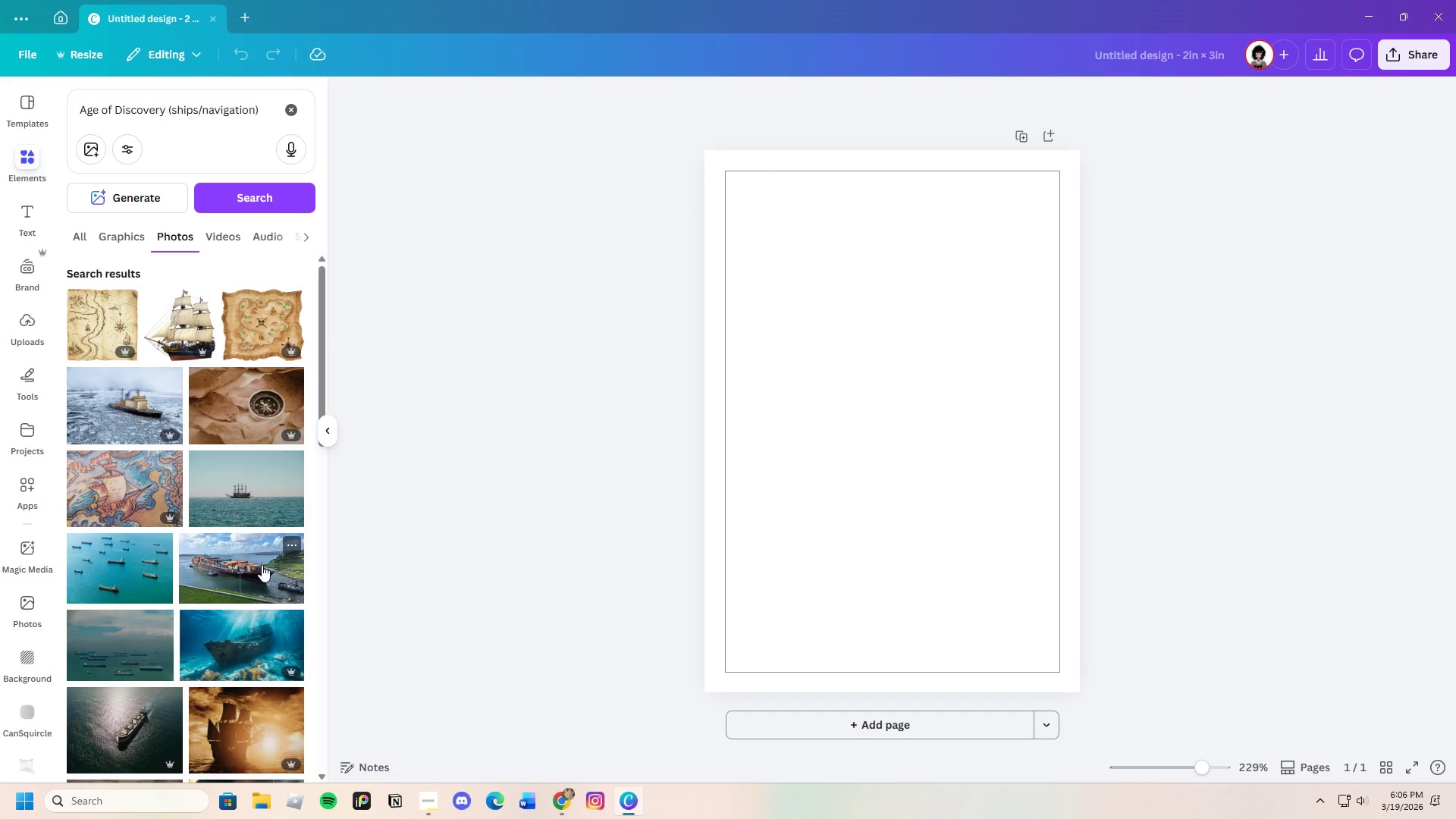 
scroll: coordinate [262, 565], scroll_direction: down, amount: 5.0
 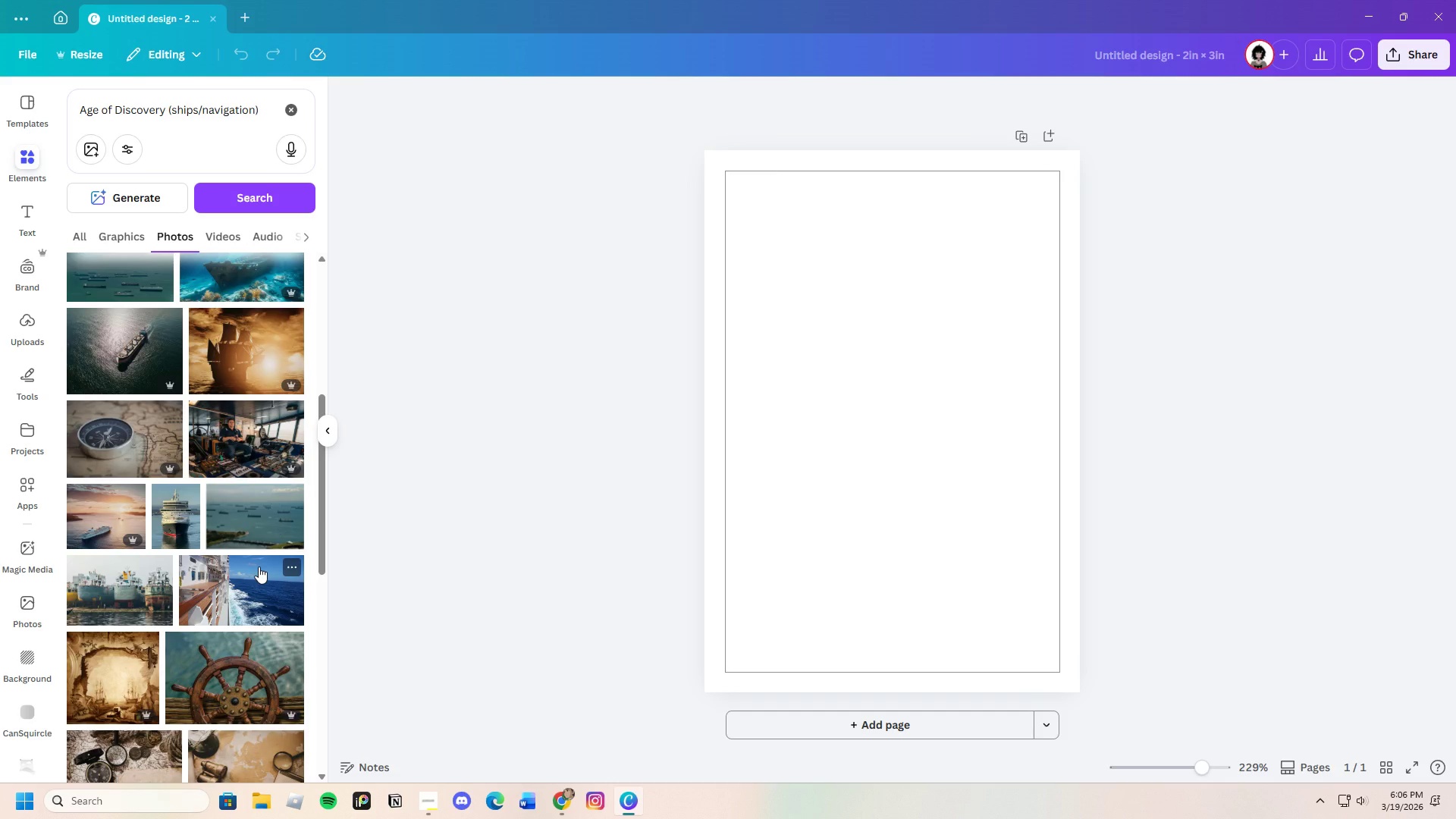 
wait(27.87)
 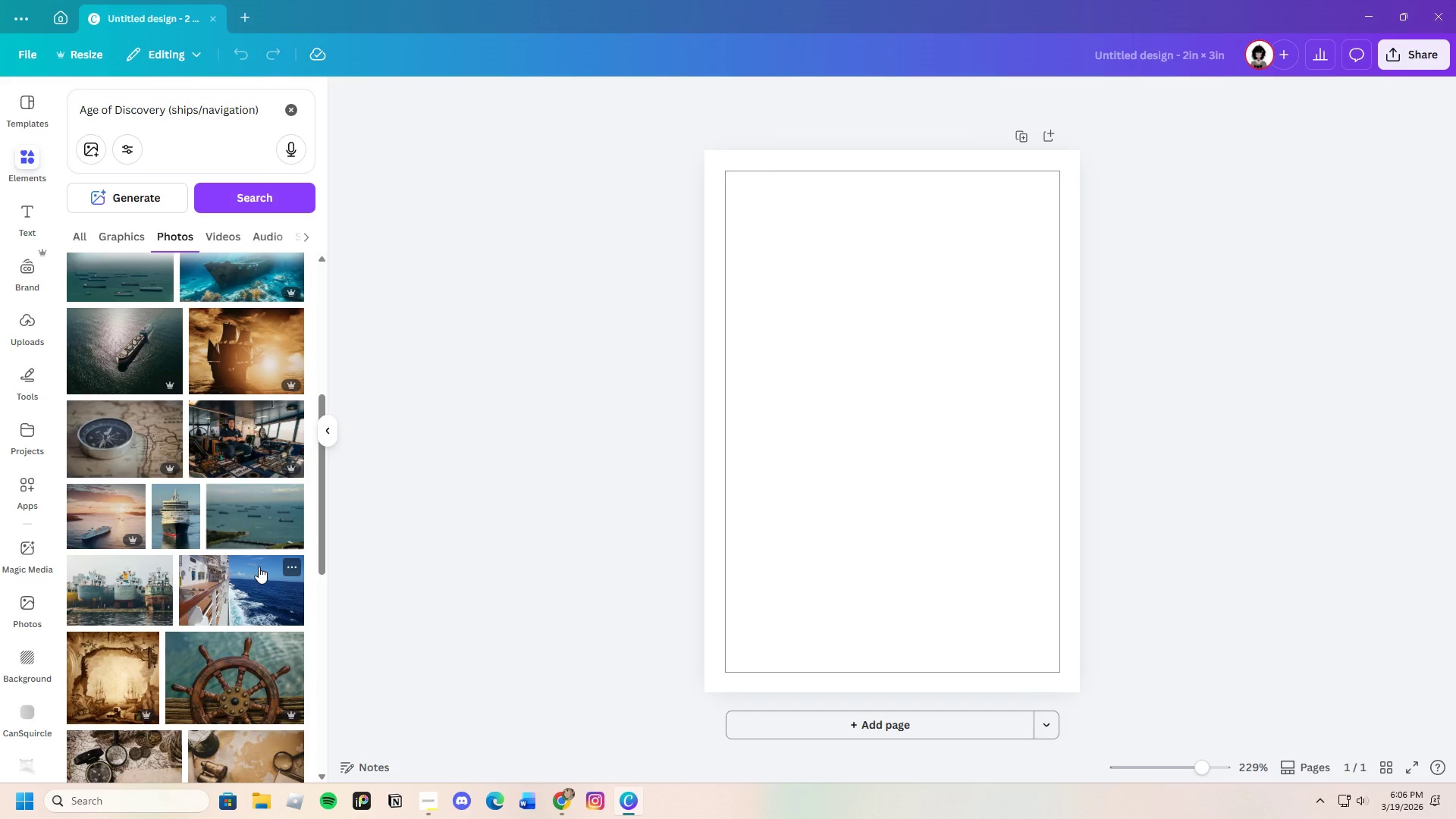 
scroll: coordinate [208, 597], scroll_direction: down, amount: 17.0
 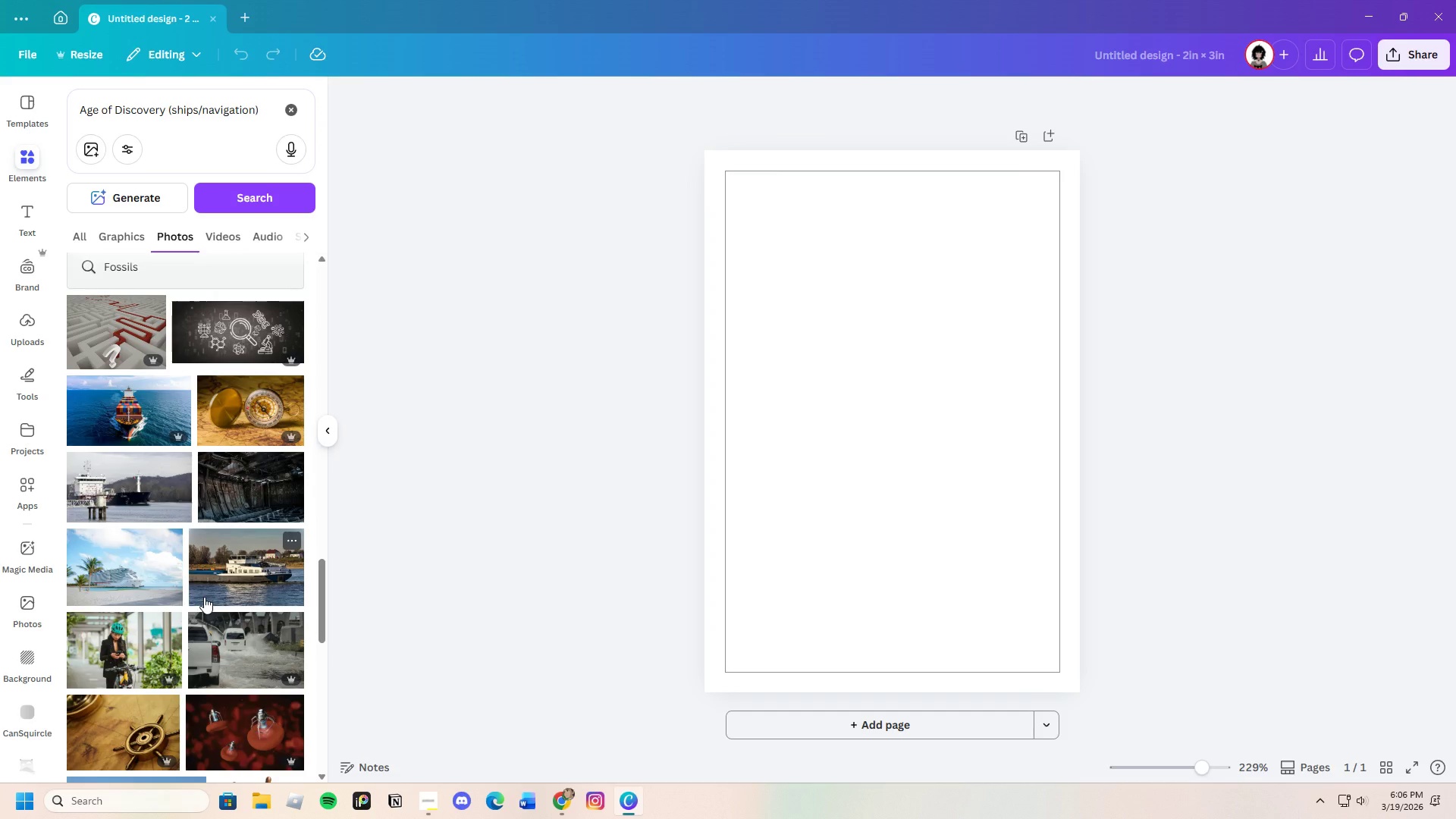 
wait(5.31)
 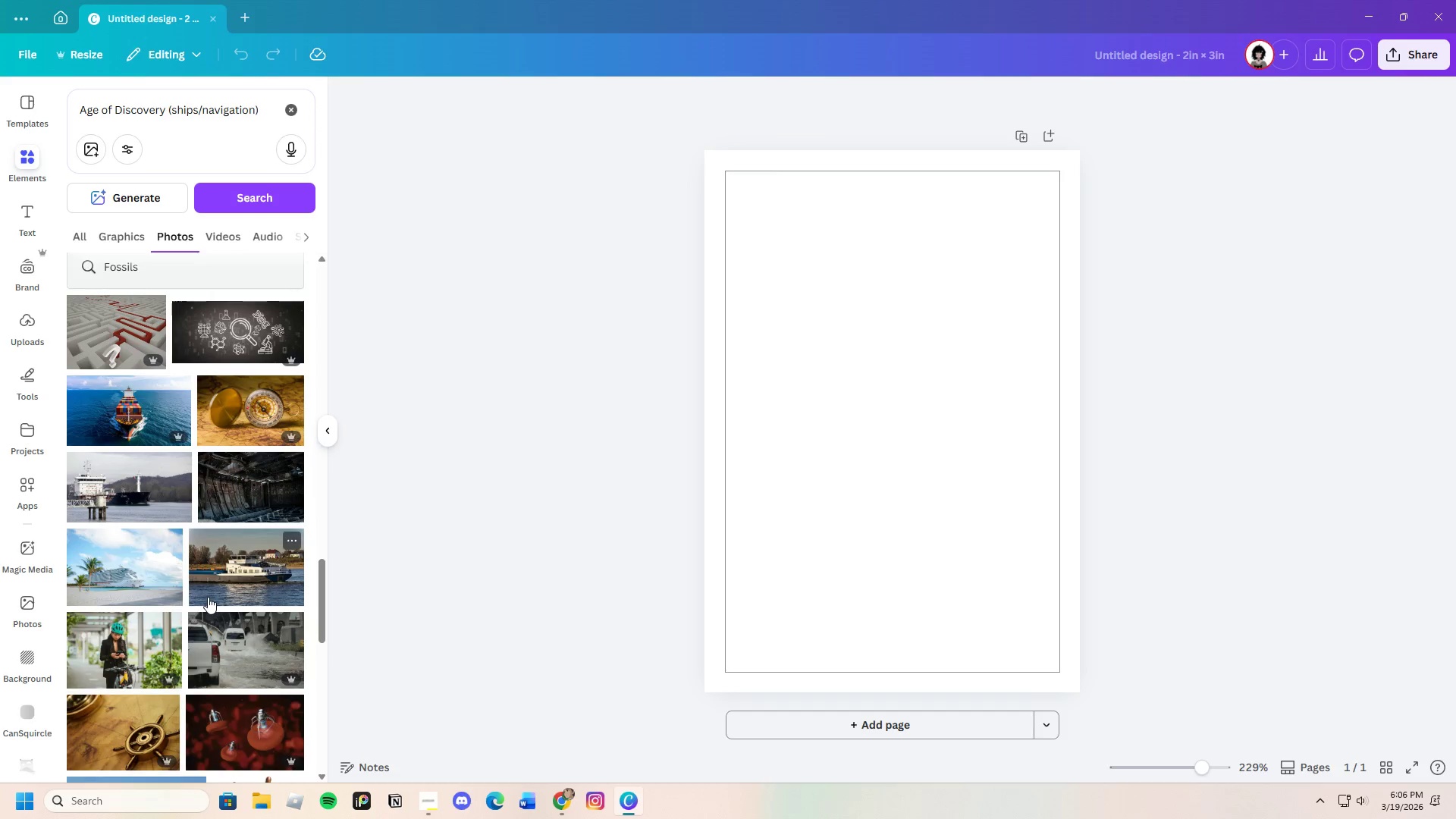 
scroll: coordinate [189, 593], scroll_direction: down, amount: 27.0
 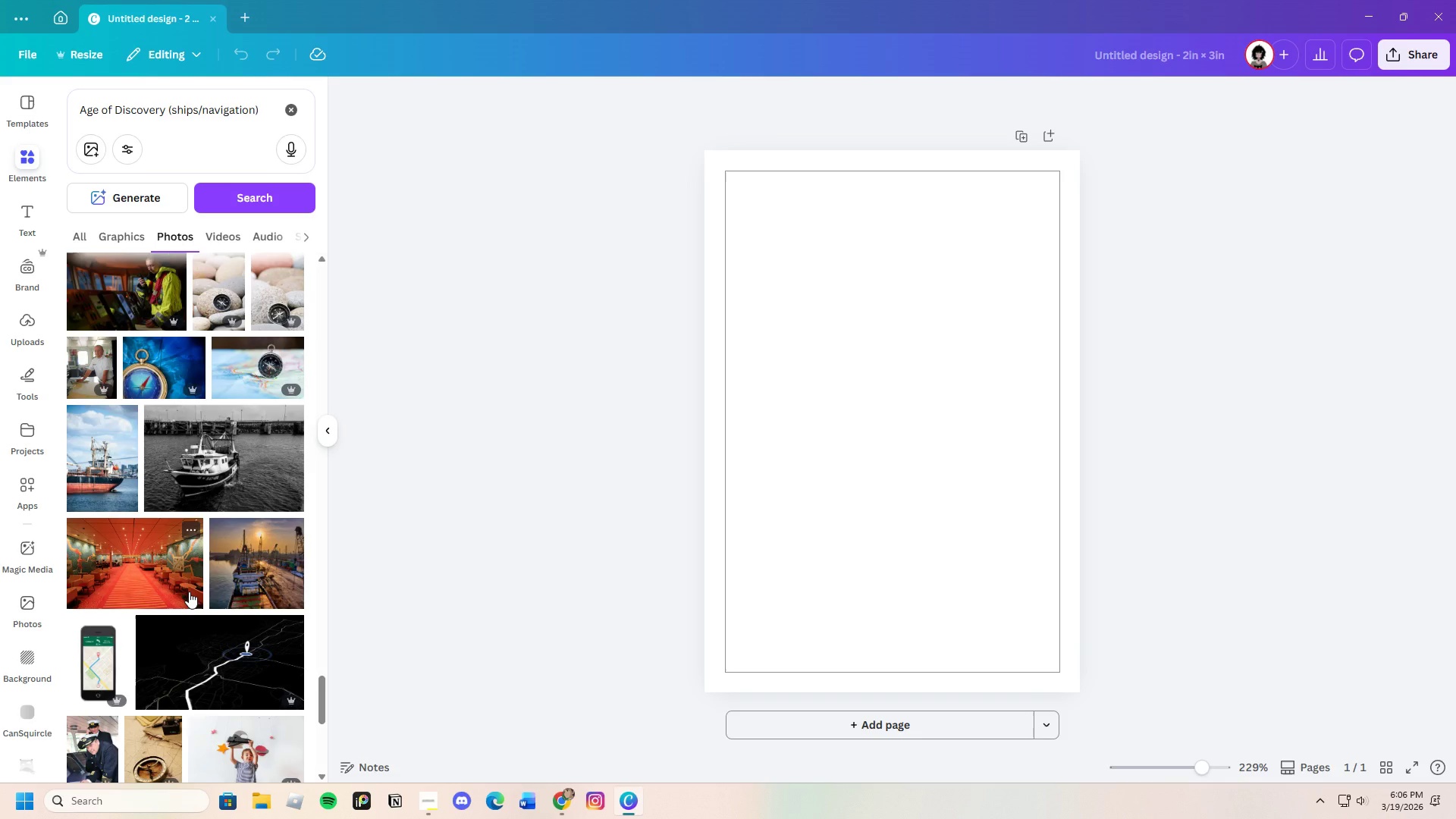 
scroll: coordinate [228, 504], scroll_direction: down, amount: 21.0
 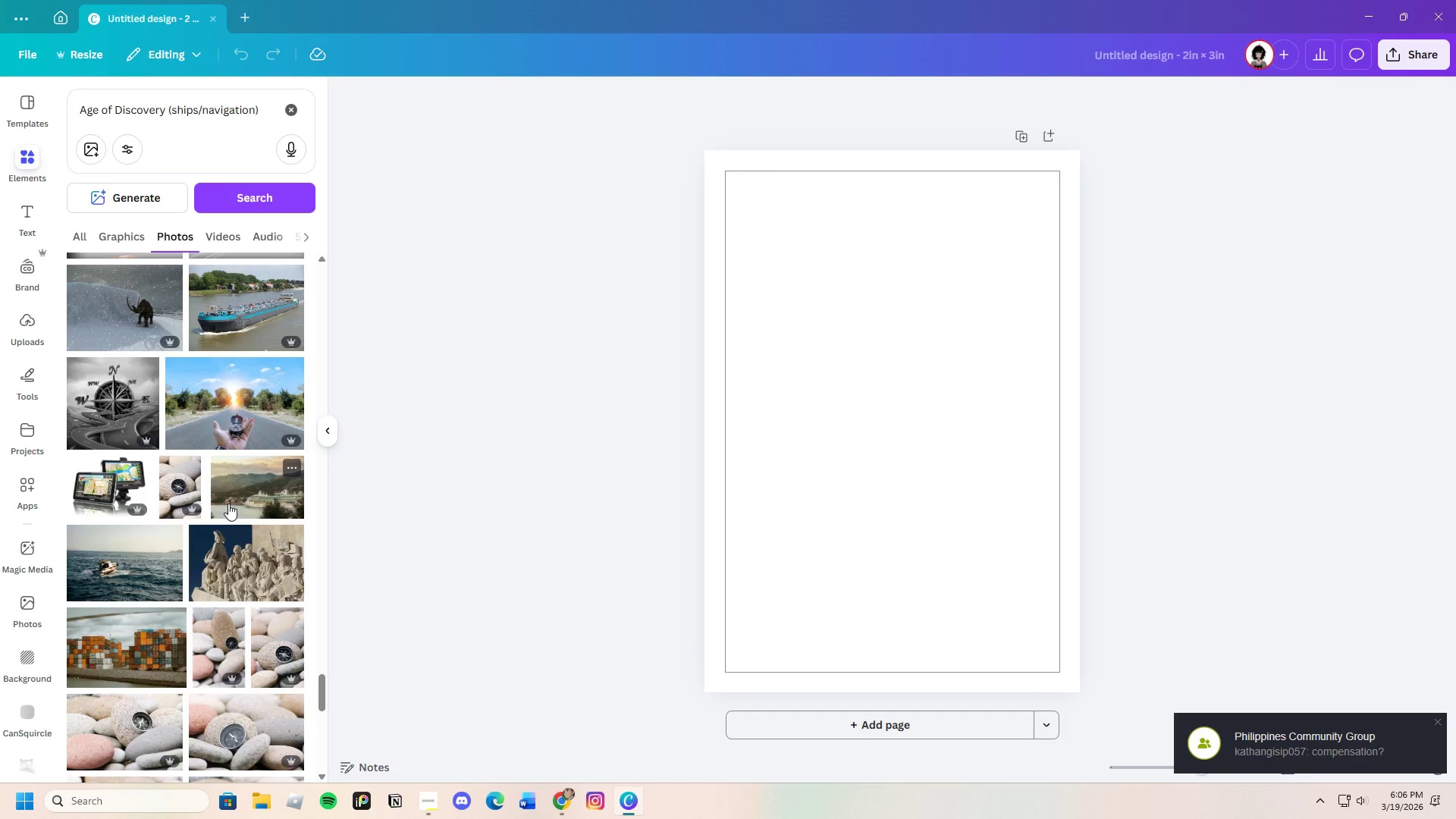 
scroll: coordinate [215, 532], scroll_direction: down, amount: 28.0
 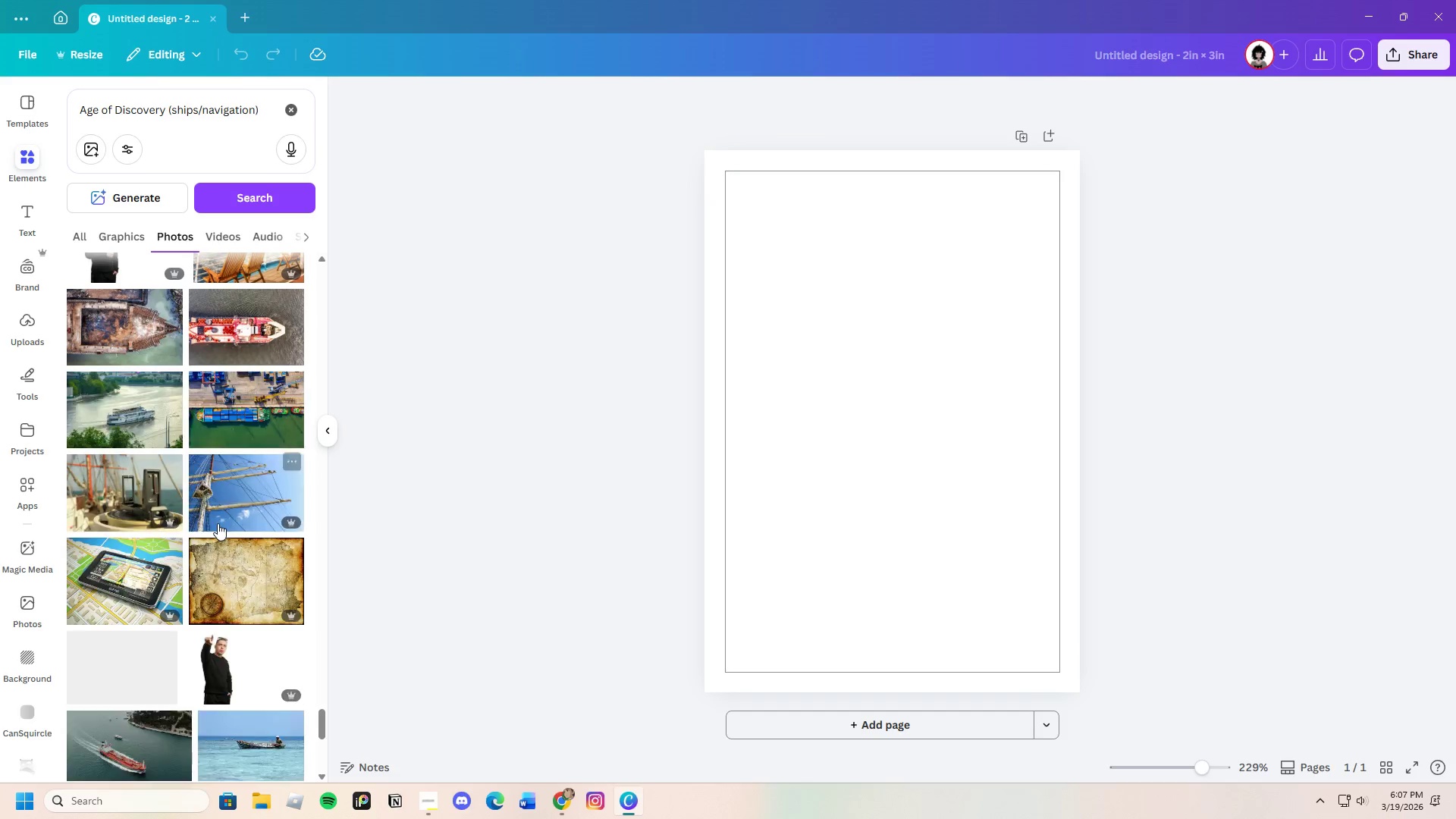 
scroll: coordinate [218, 529], scroll_direction: down, amount: 20.0
 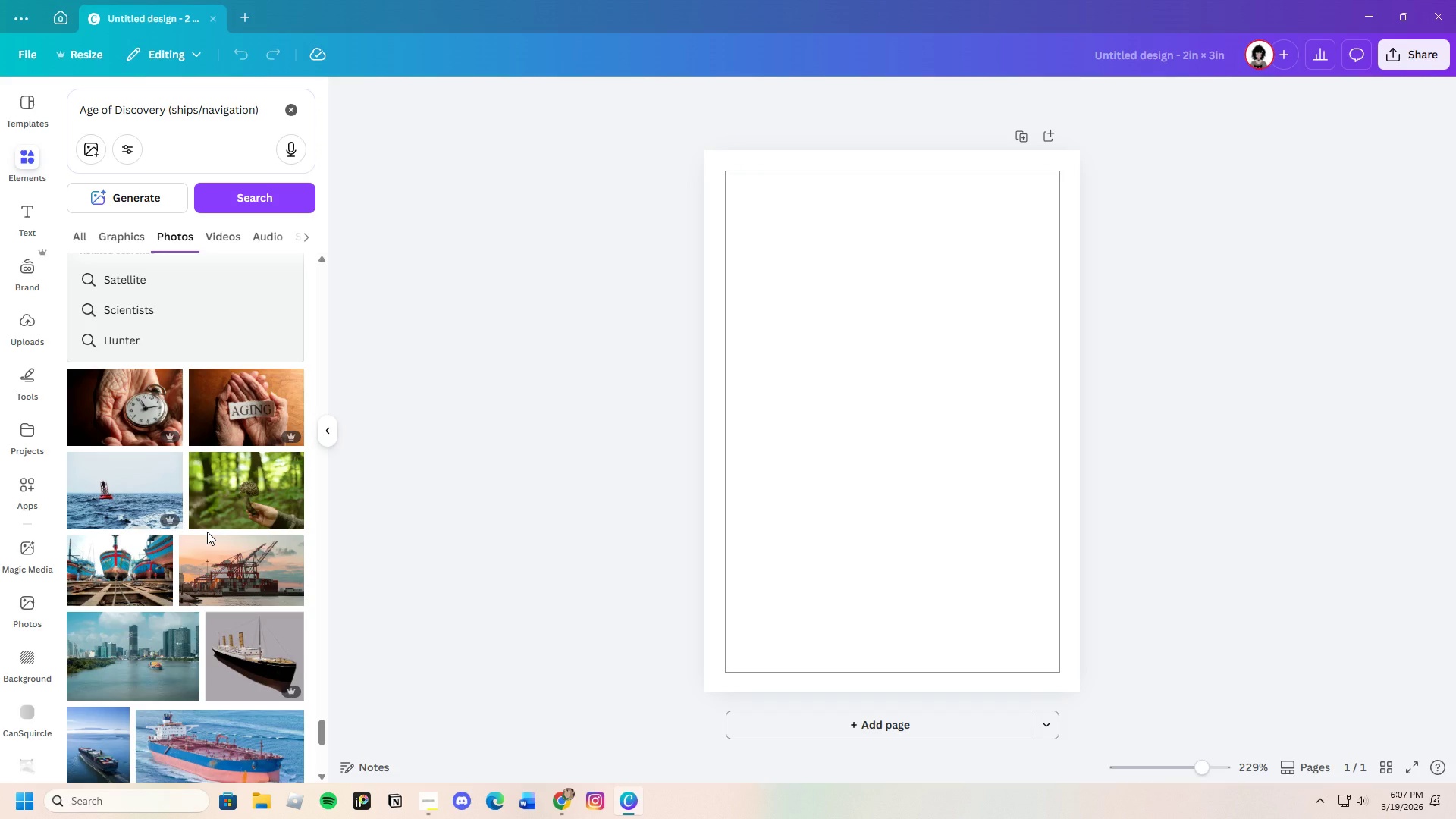 
scroll: coordinate [198, 497], scroll_direction: down, amount: 25.0
 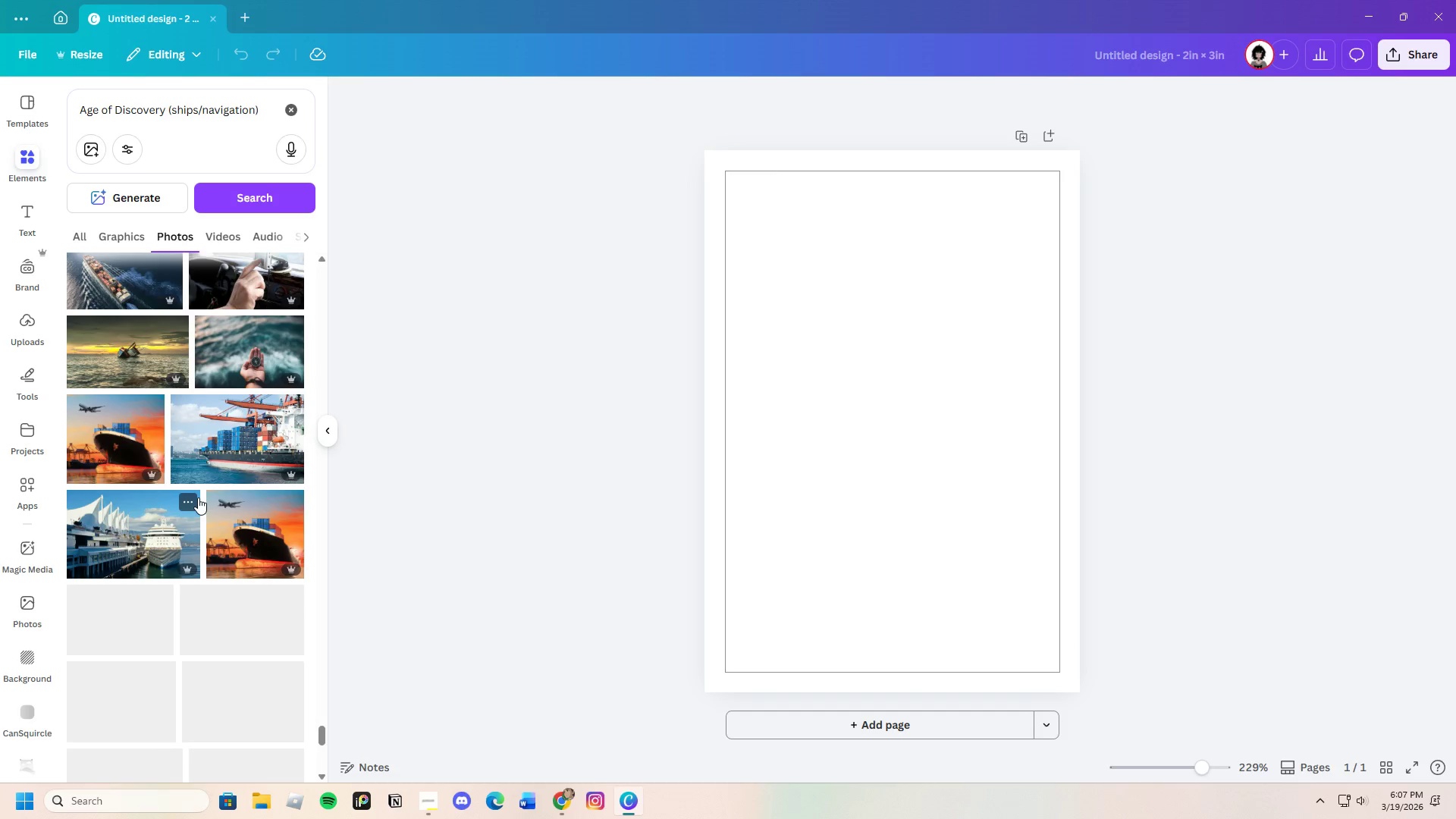 
scroll: coordinate [198, 497], scroll_direction: down, amount: 21.0
 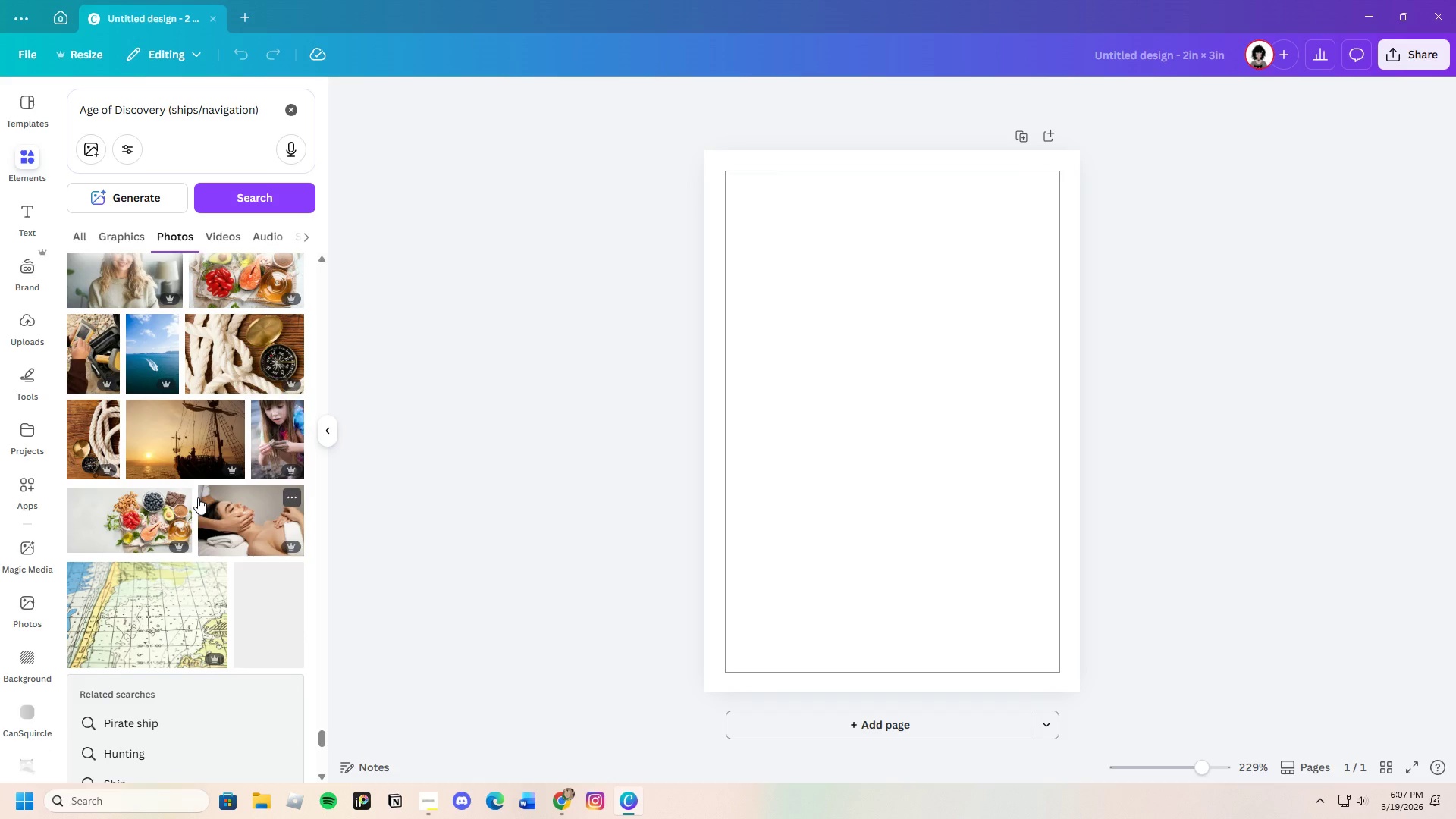 
scroll: coordinate [184, 585], scroll_direction: down, amount: 26.0
 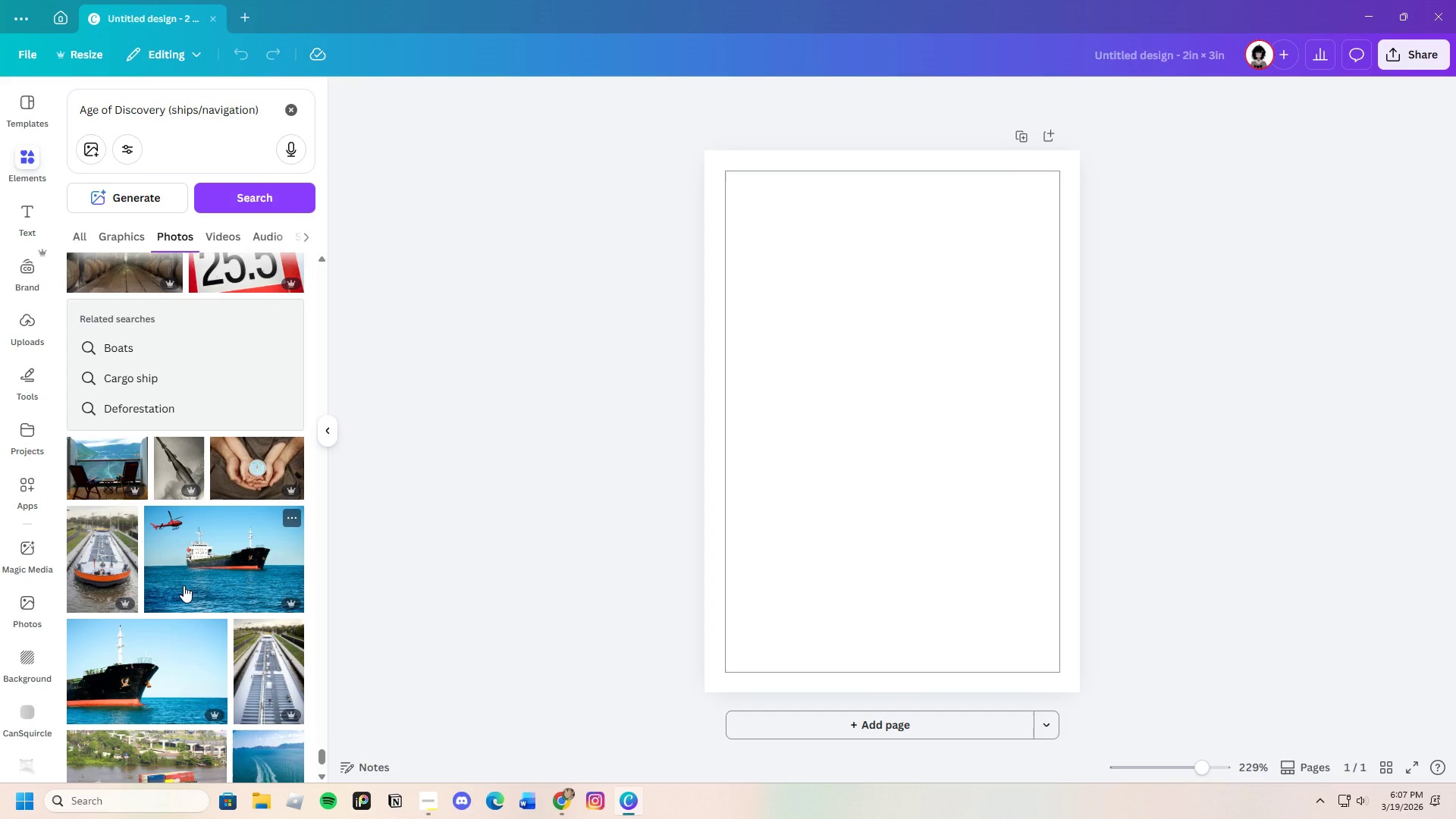 
scroll: coordinate [189, 596], scroll_direction: down, amount: 23.0
 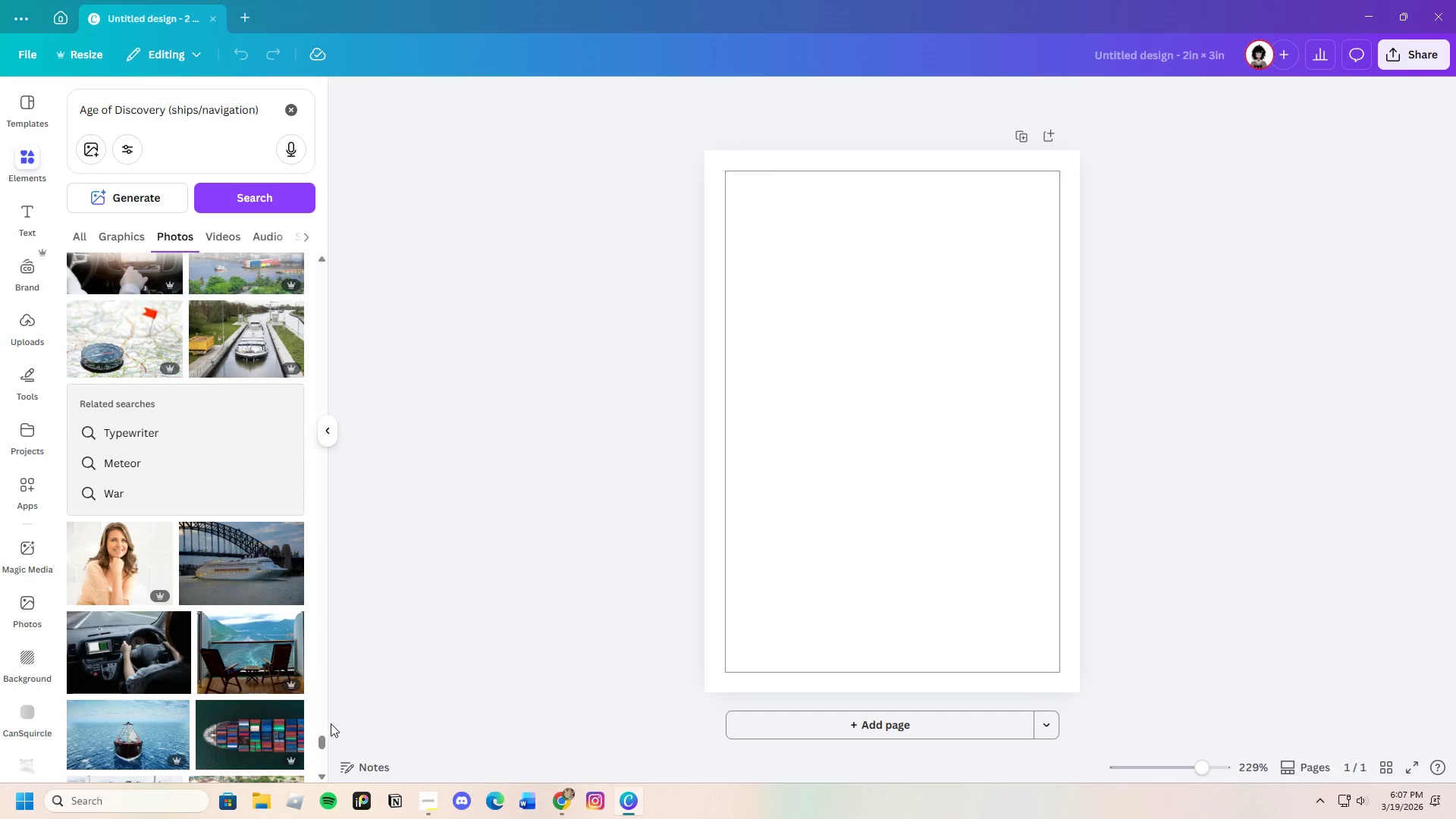 
left_click_drag(start_coordinate=[322, 743], to_coordinate=[319, 262])
 